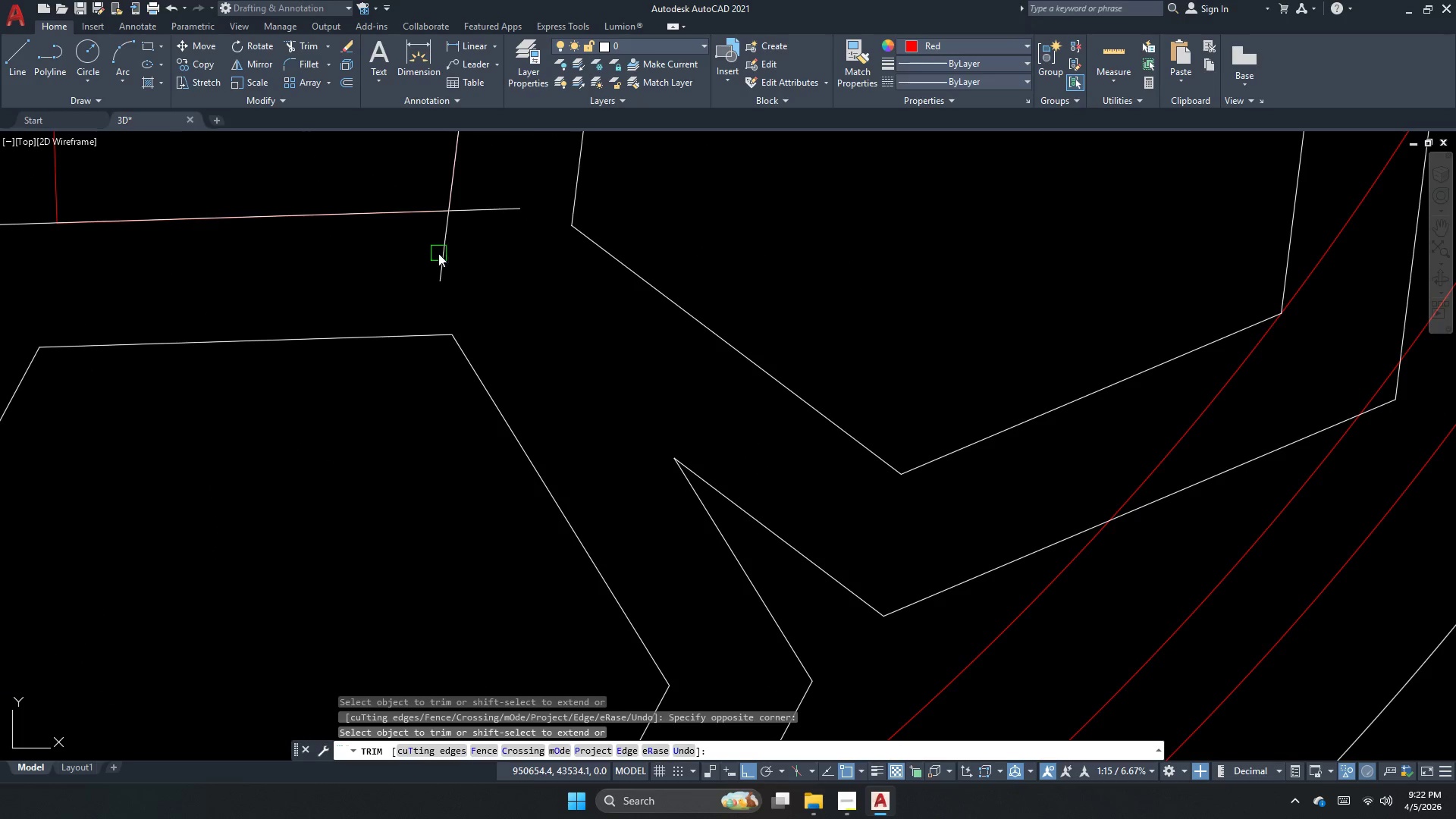 
left_click([441, 253])
 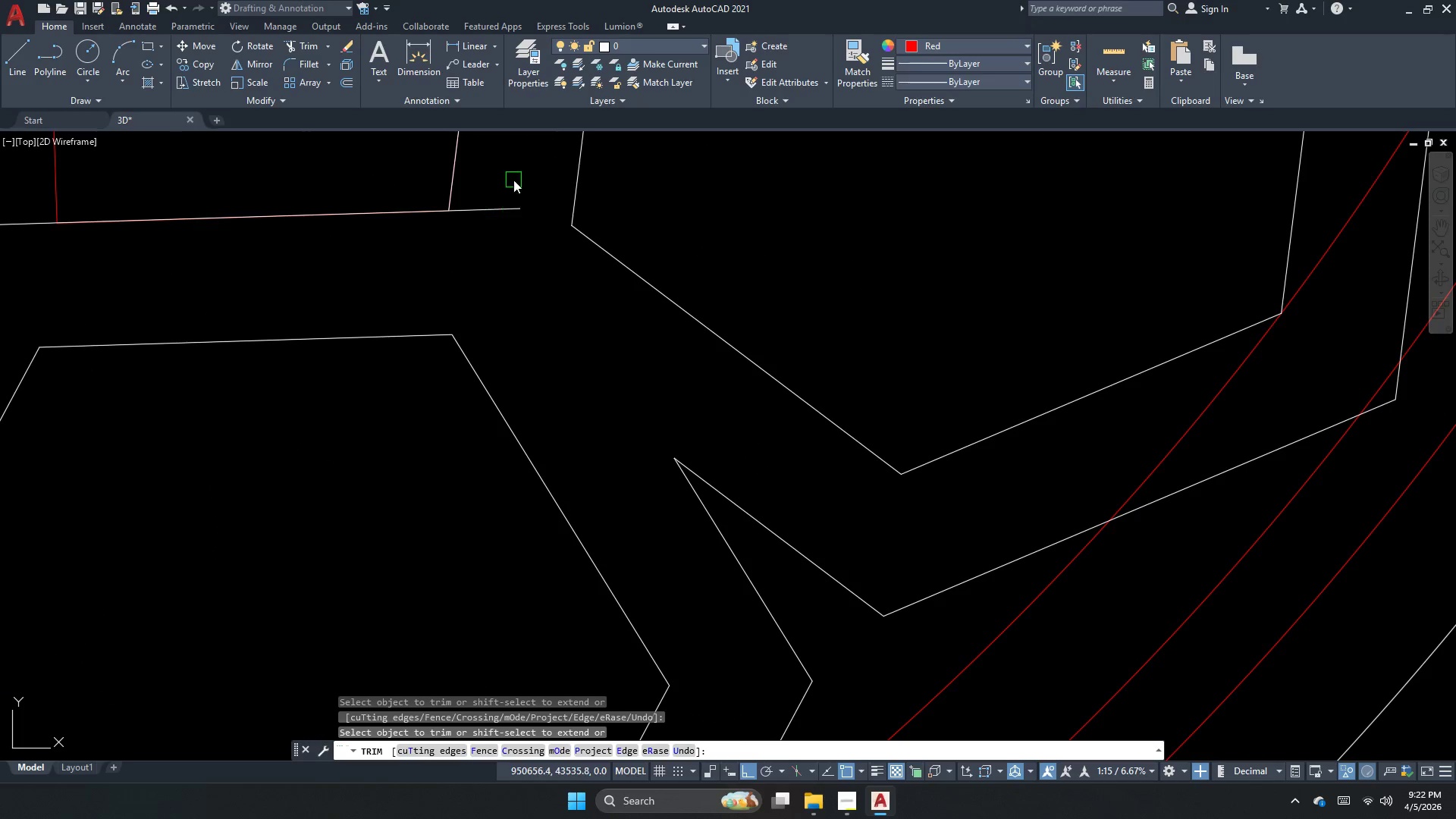 
left_click_drag(start_coordinate=[507, 180], to_coordinate=[495, 215])
 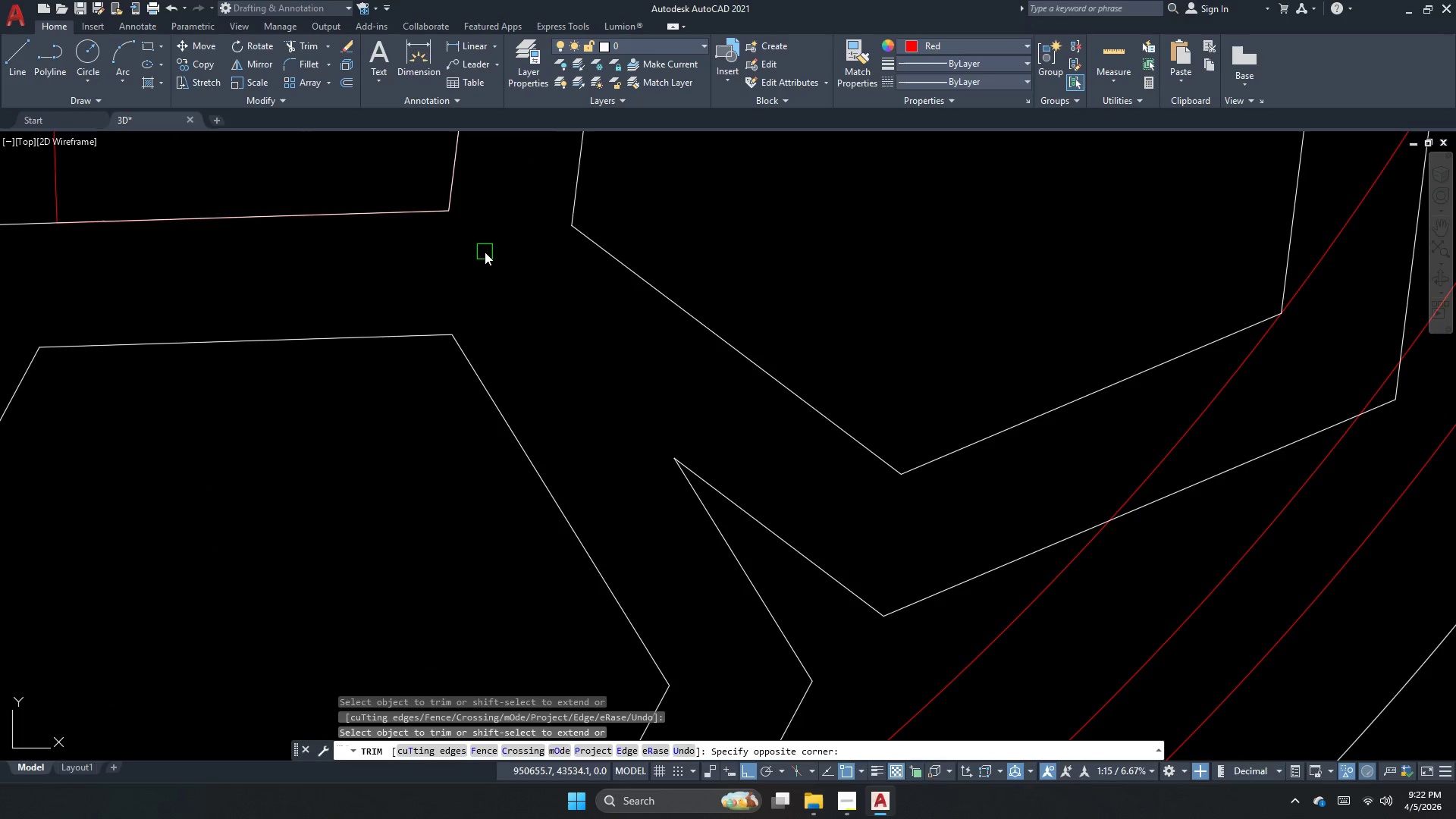 
triple_click([485, 252])
 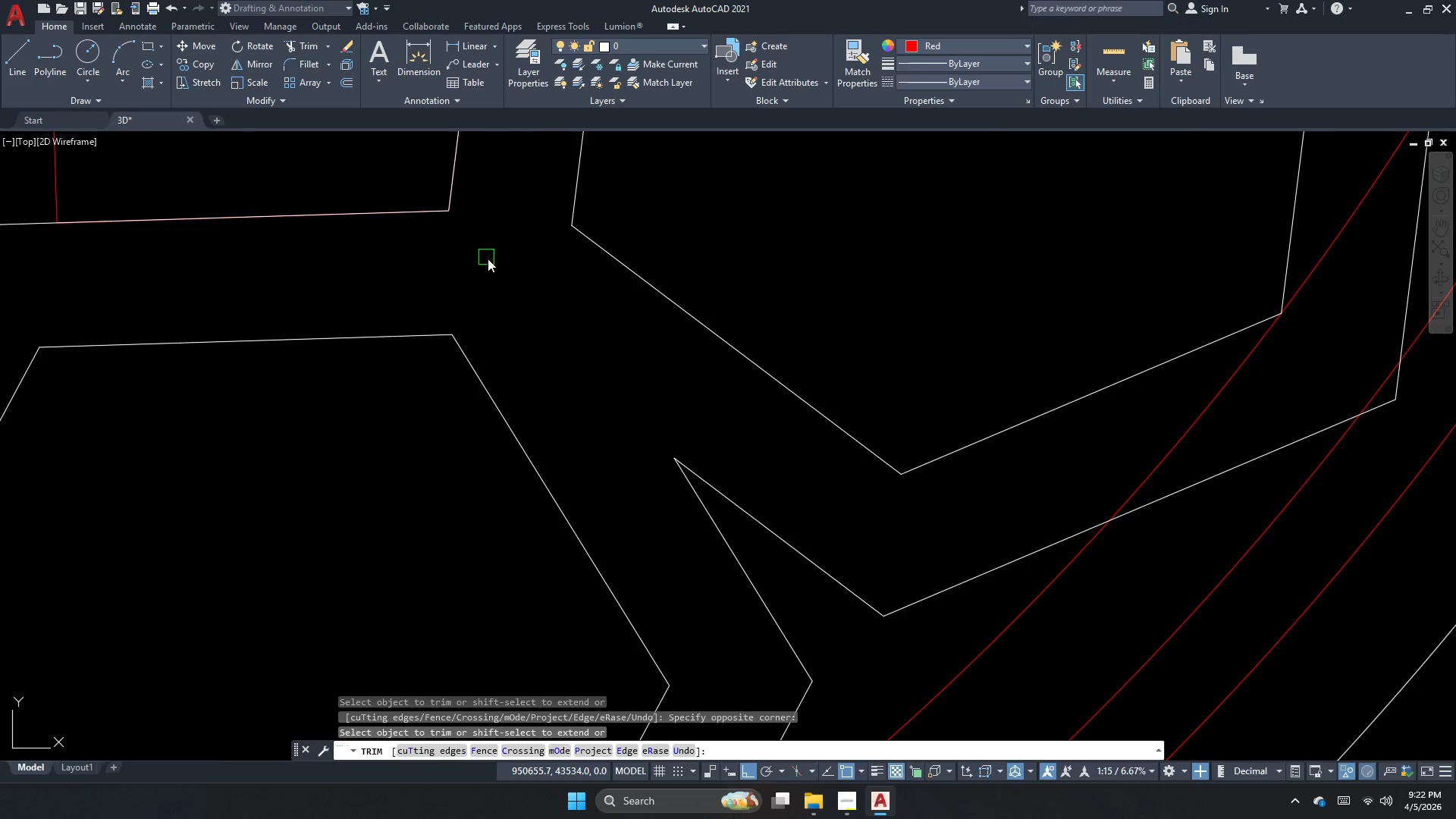 
scroll: coordinate [488, 332], scroll_direction: down, amount: 3.0
 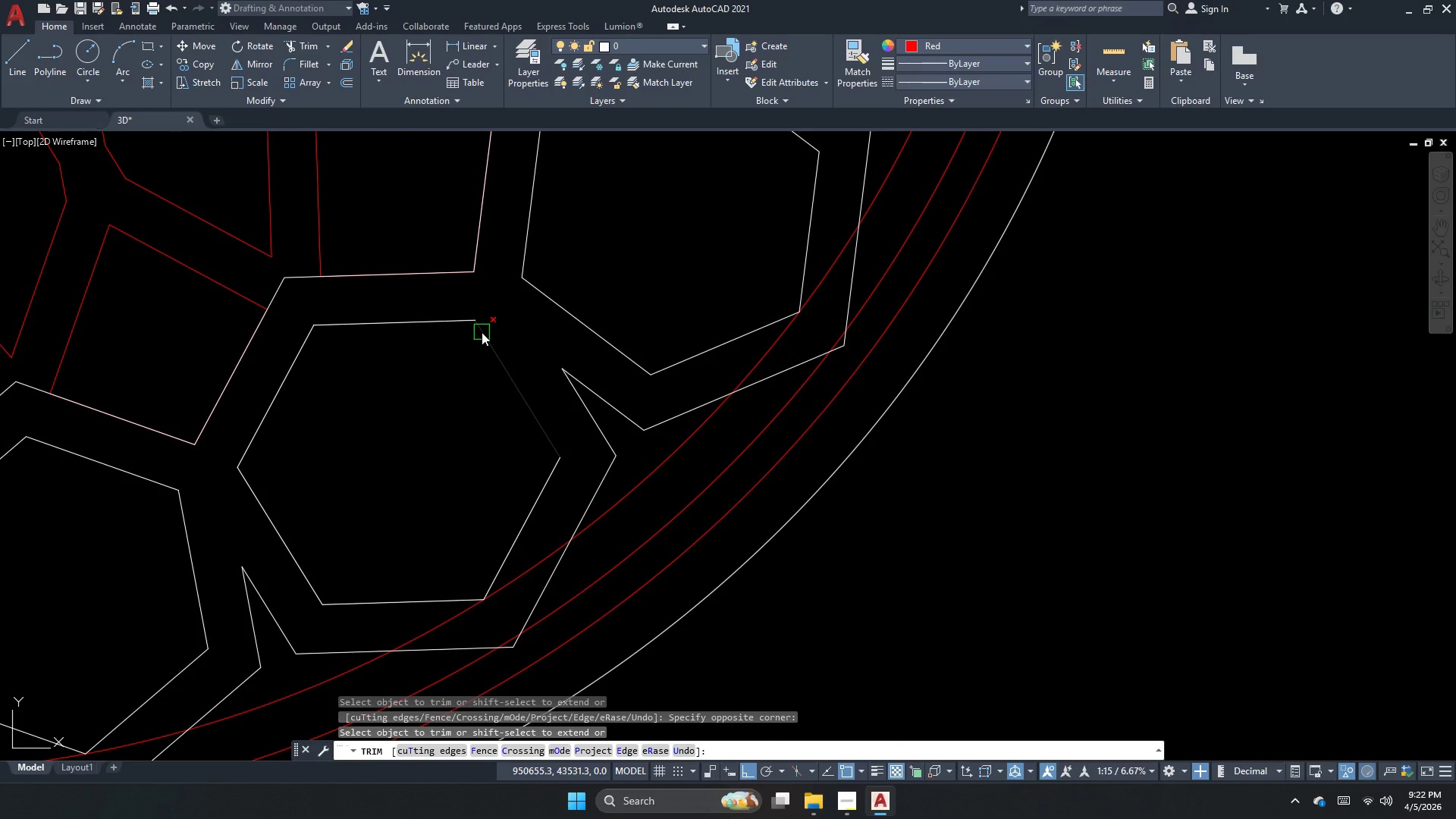 
wait(7.76)
 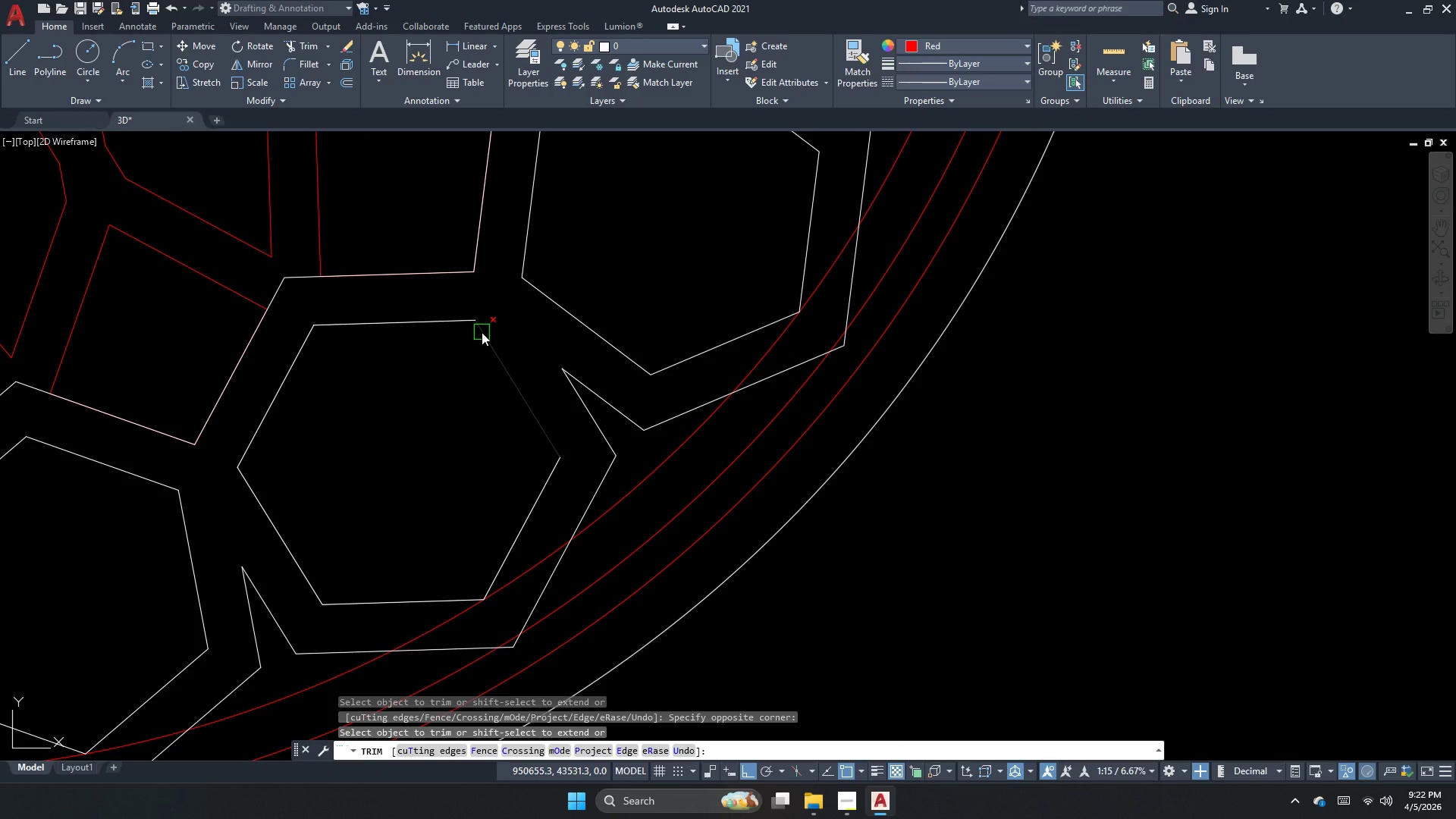 
scroll: coordinate [482, 332], scroll_direction: up, amount: 1.0
 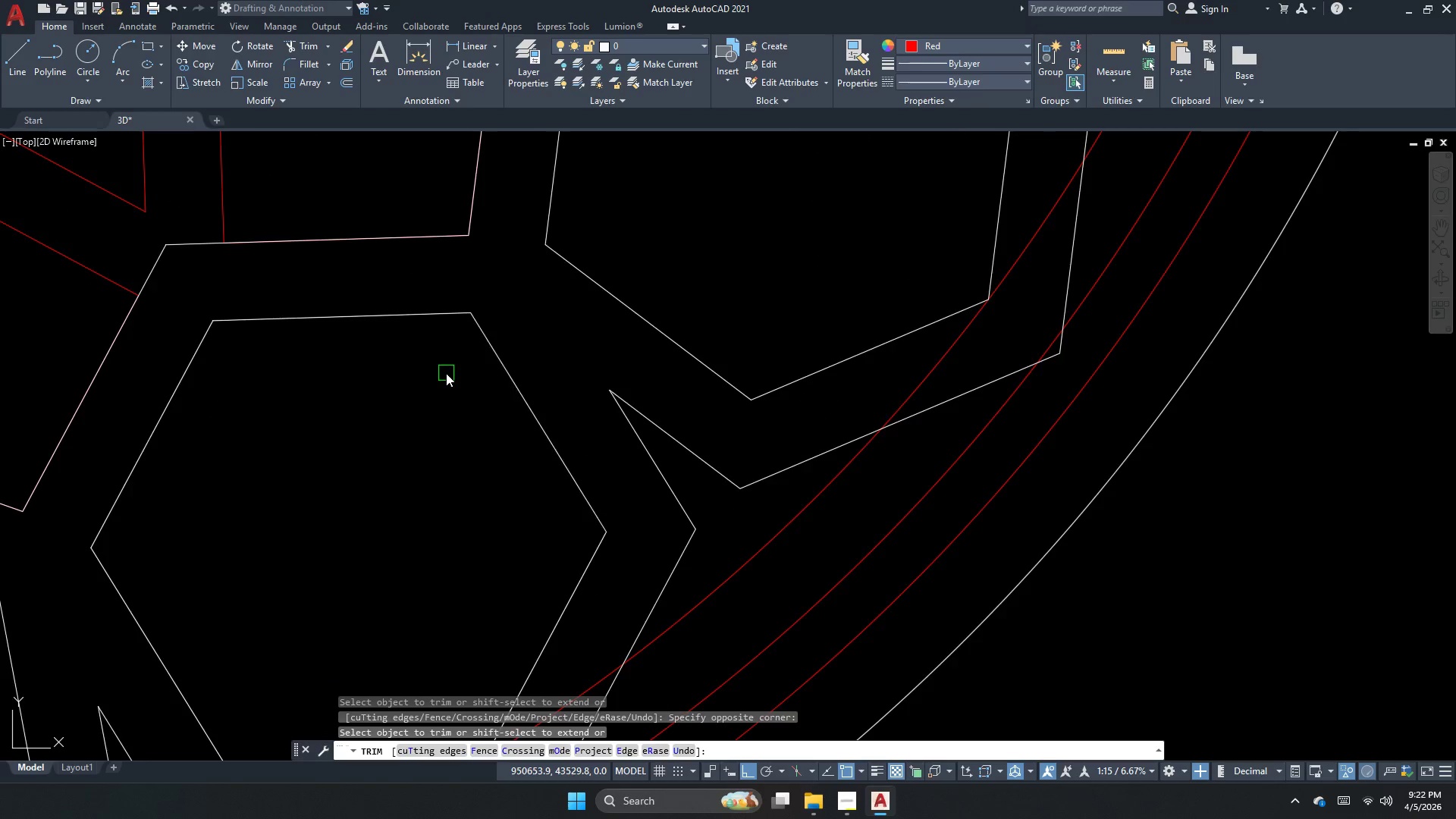 
scroll: coordinate [613, 381], scroll_direction: down, amount: 3.0
 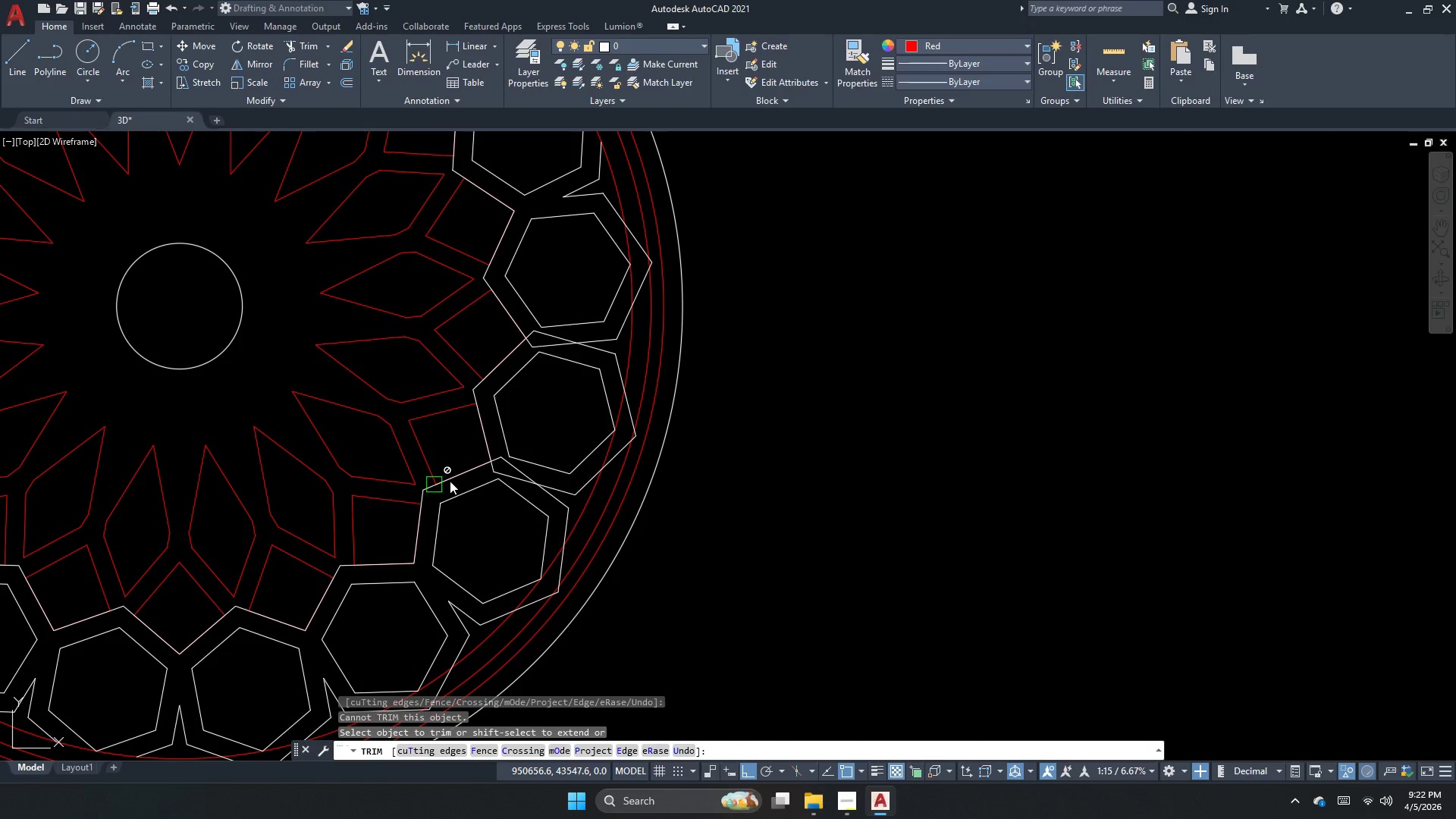 
scroll: coordinate [482, 471], scroll_direction: up, amount: 6.0
 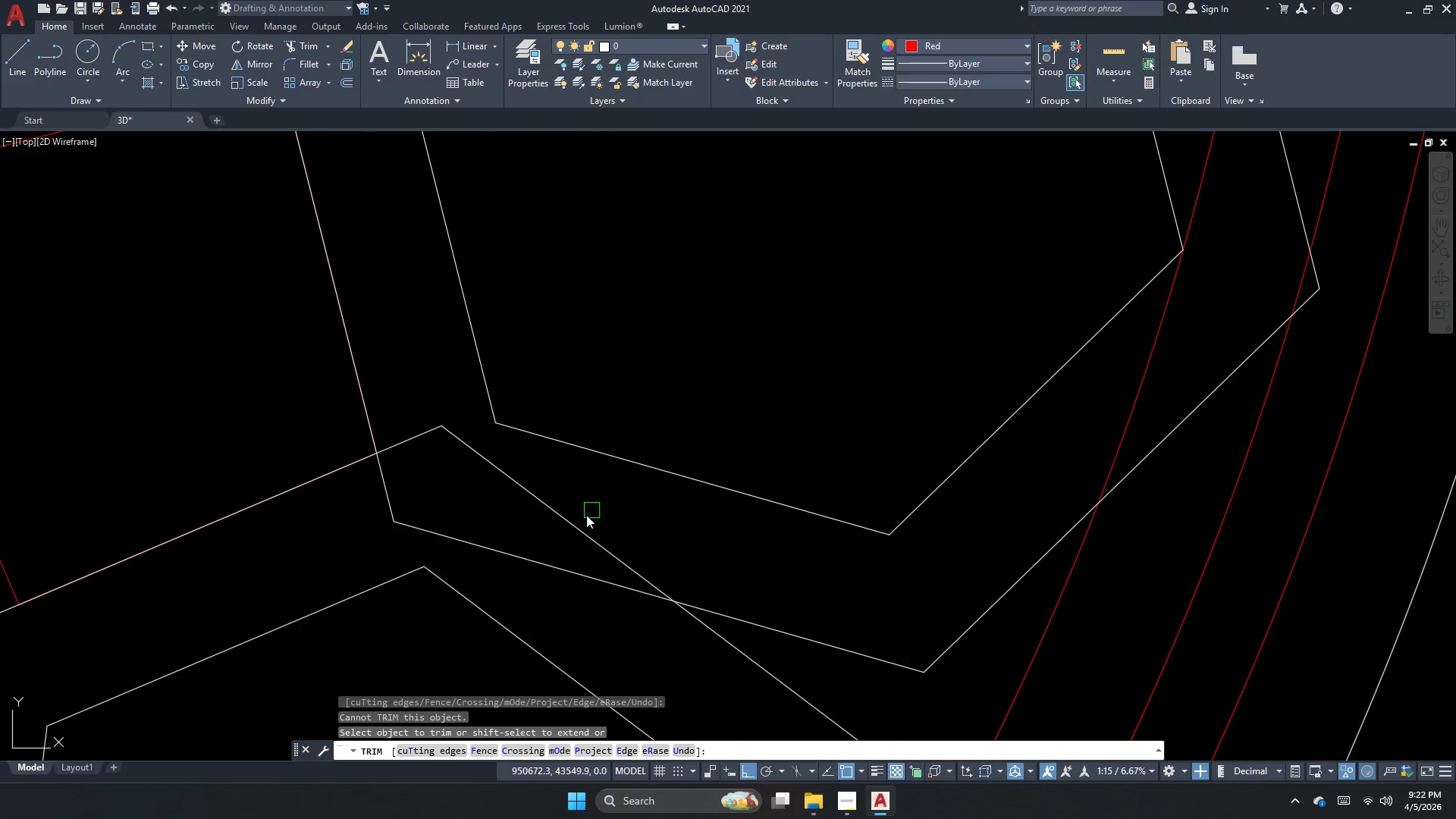 
left_click_drag(start_coordinate=[585, 516], to_coordinate=[579, 522])
 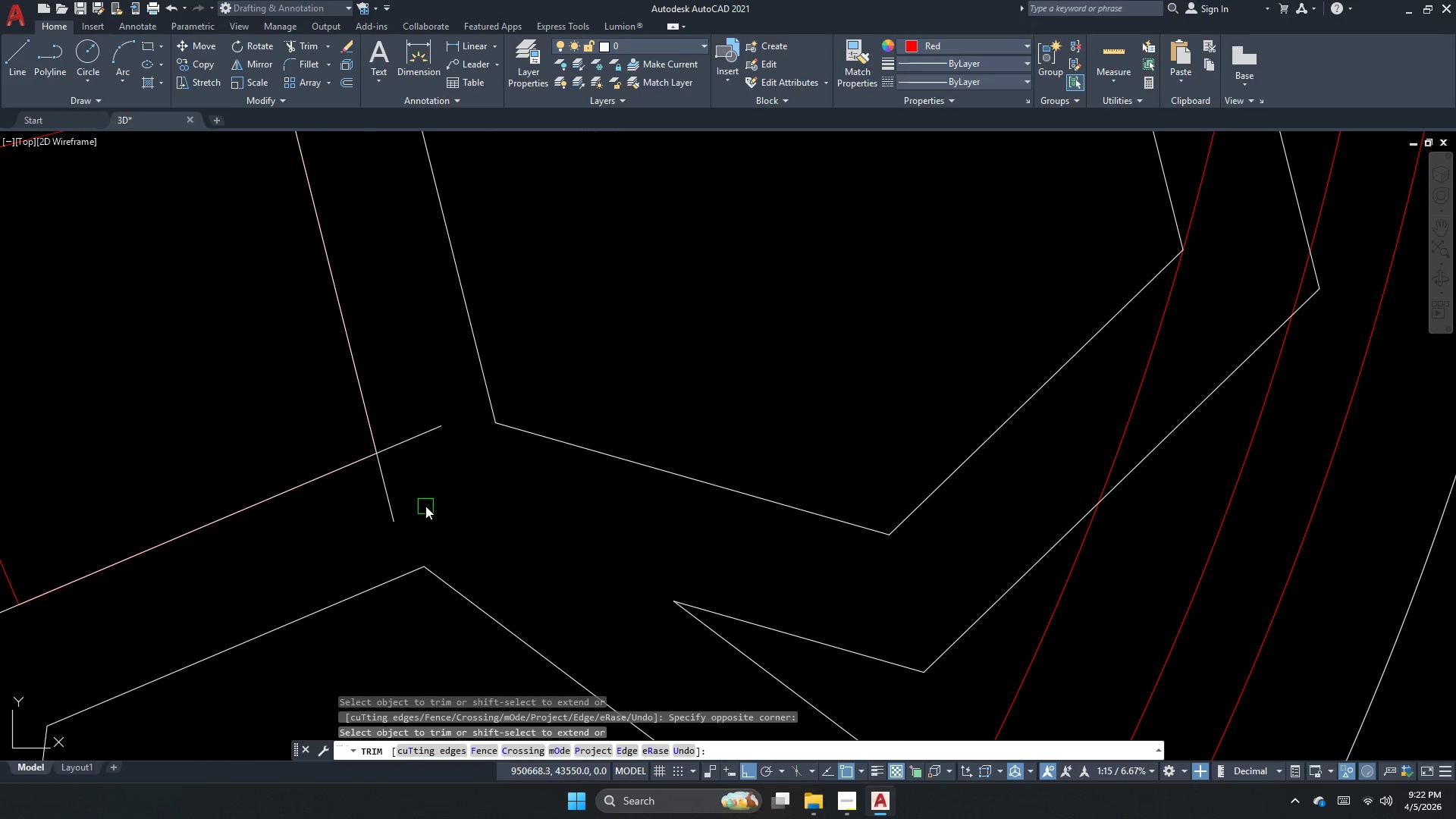 
left_click_drag(start_coordinate=[397, 513], to_coordinate=[390, 523])
 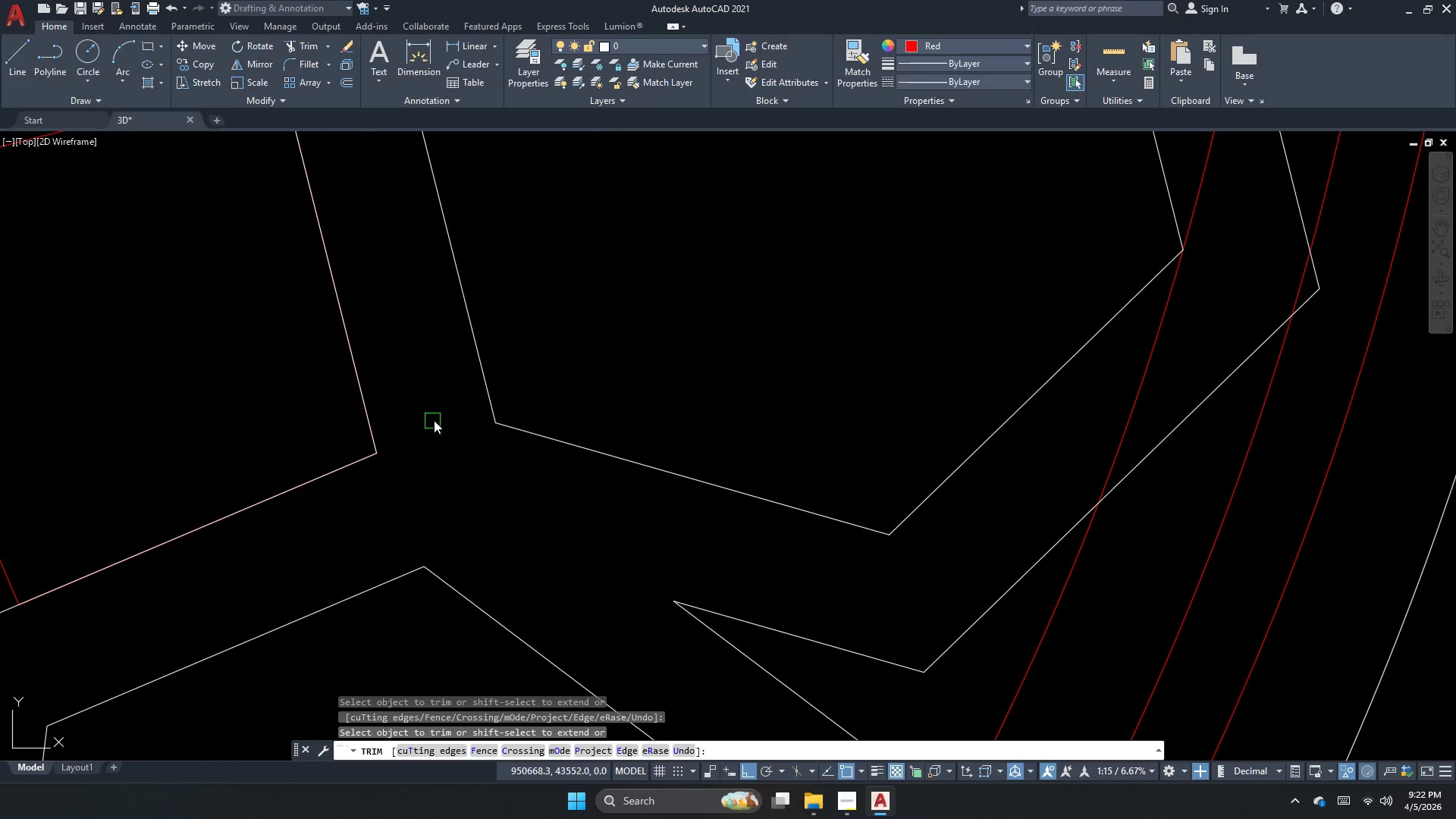 
scroll: coordinate [557, 453], scroll_direction: down, amount: 2.0
 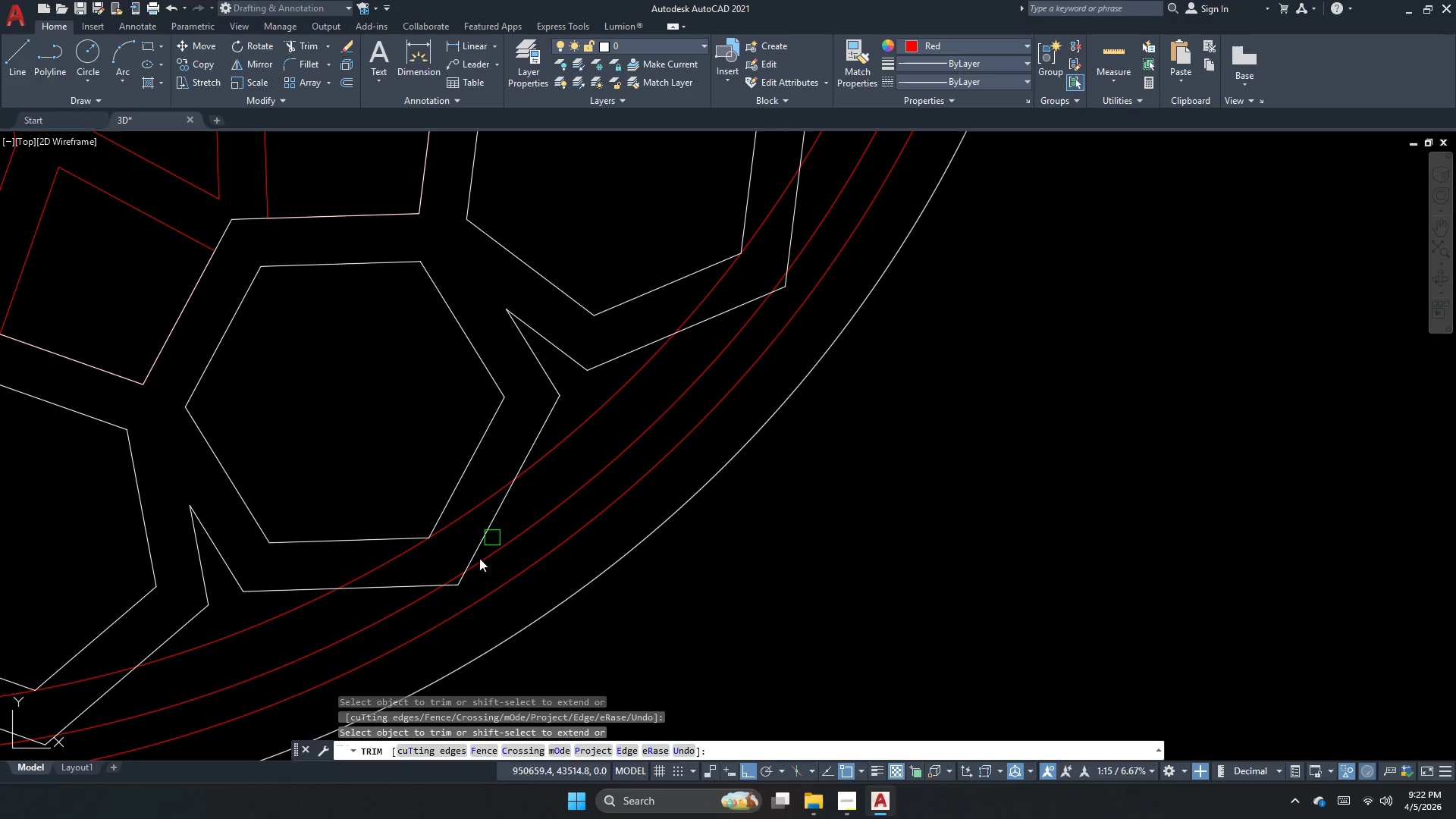 
left_click([386, 586])
 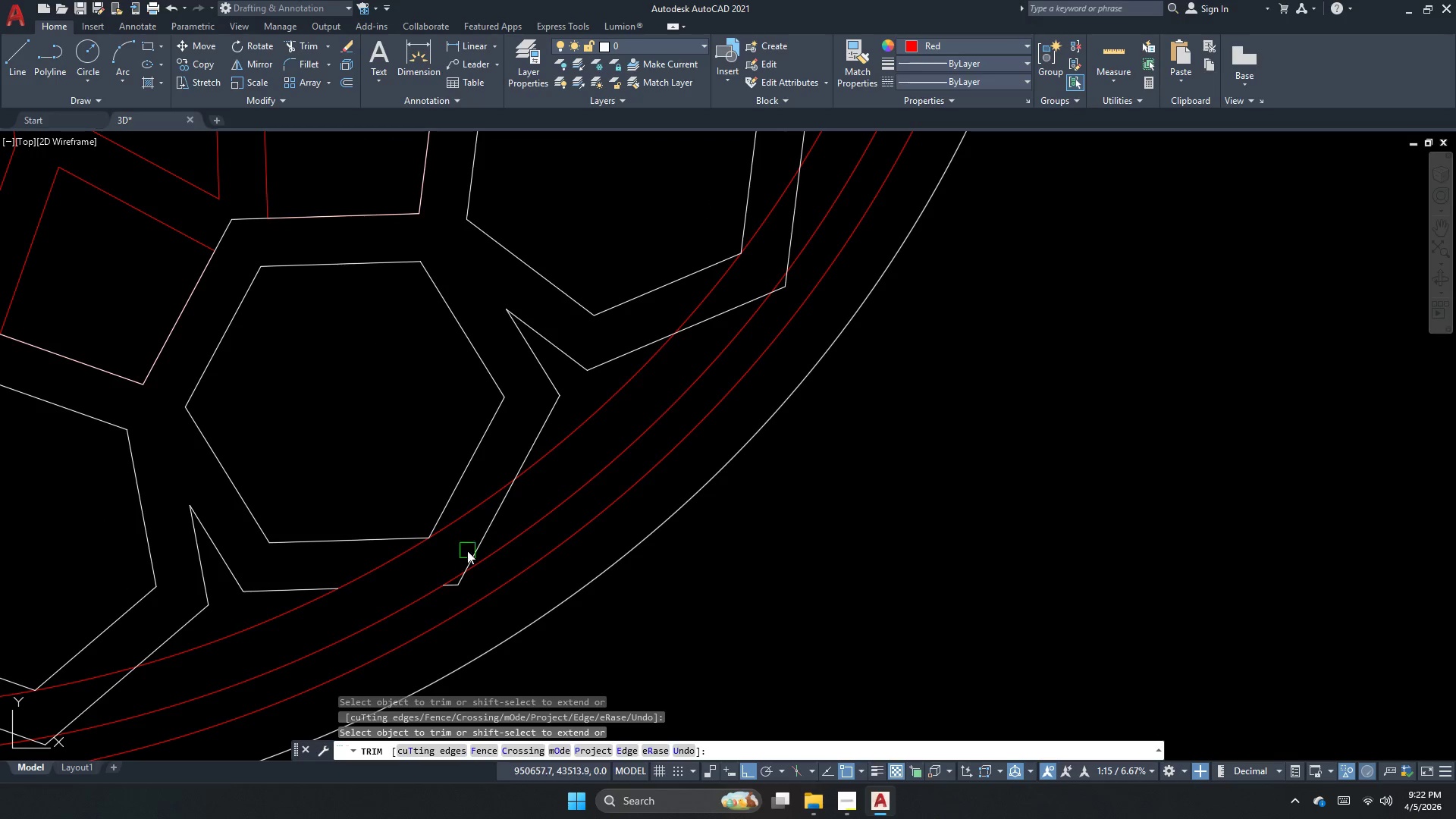 
left_click([483, 537])
 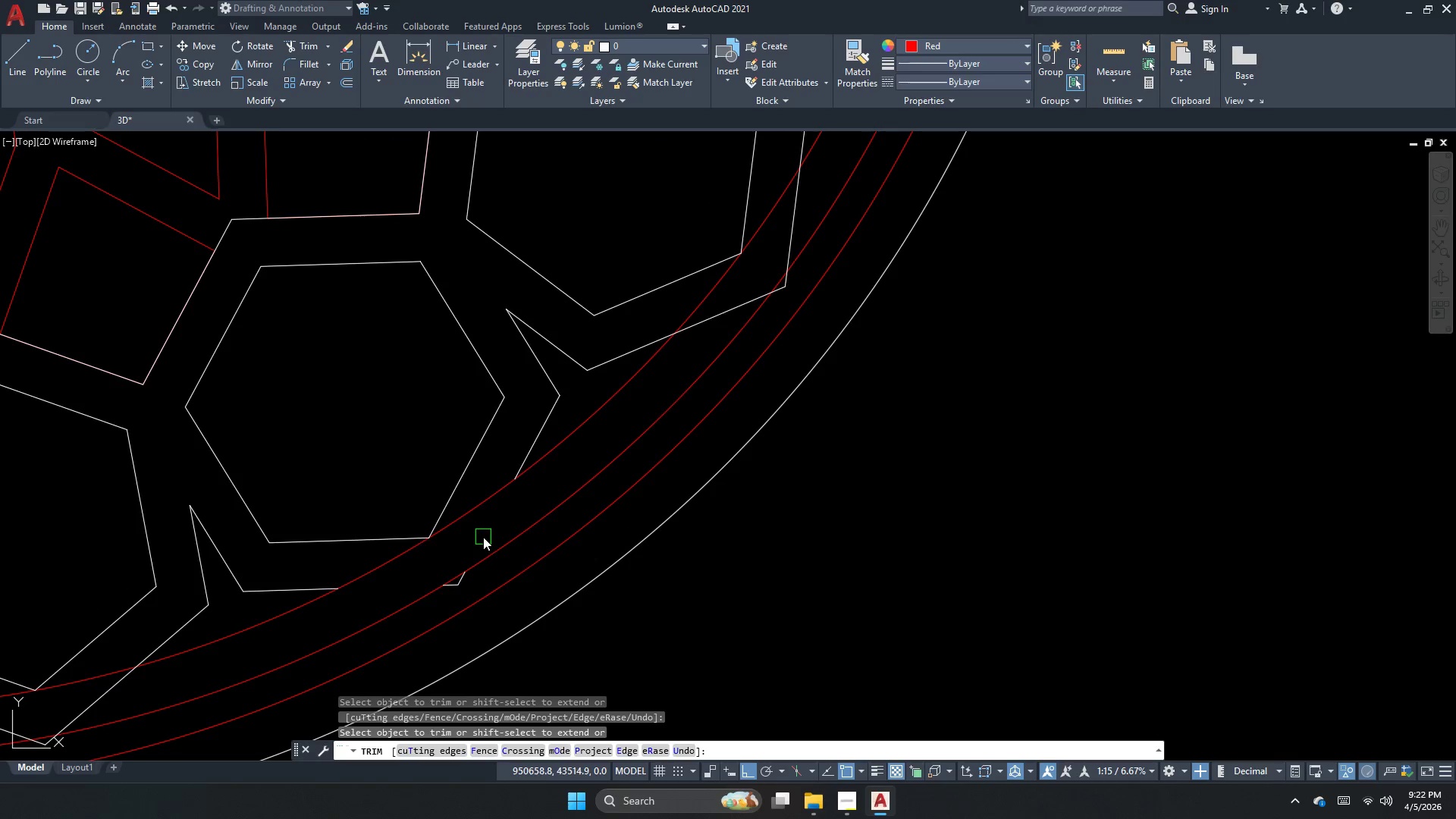 
scroll: coordinate [752, 356], scroll_direction: down, amount: 2.0
 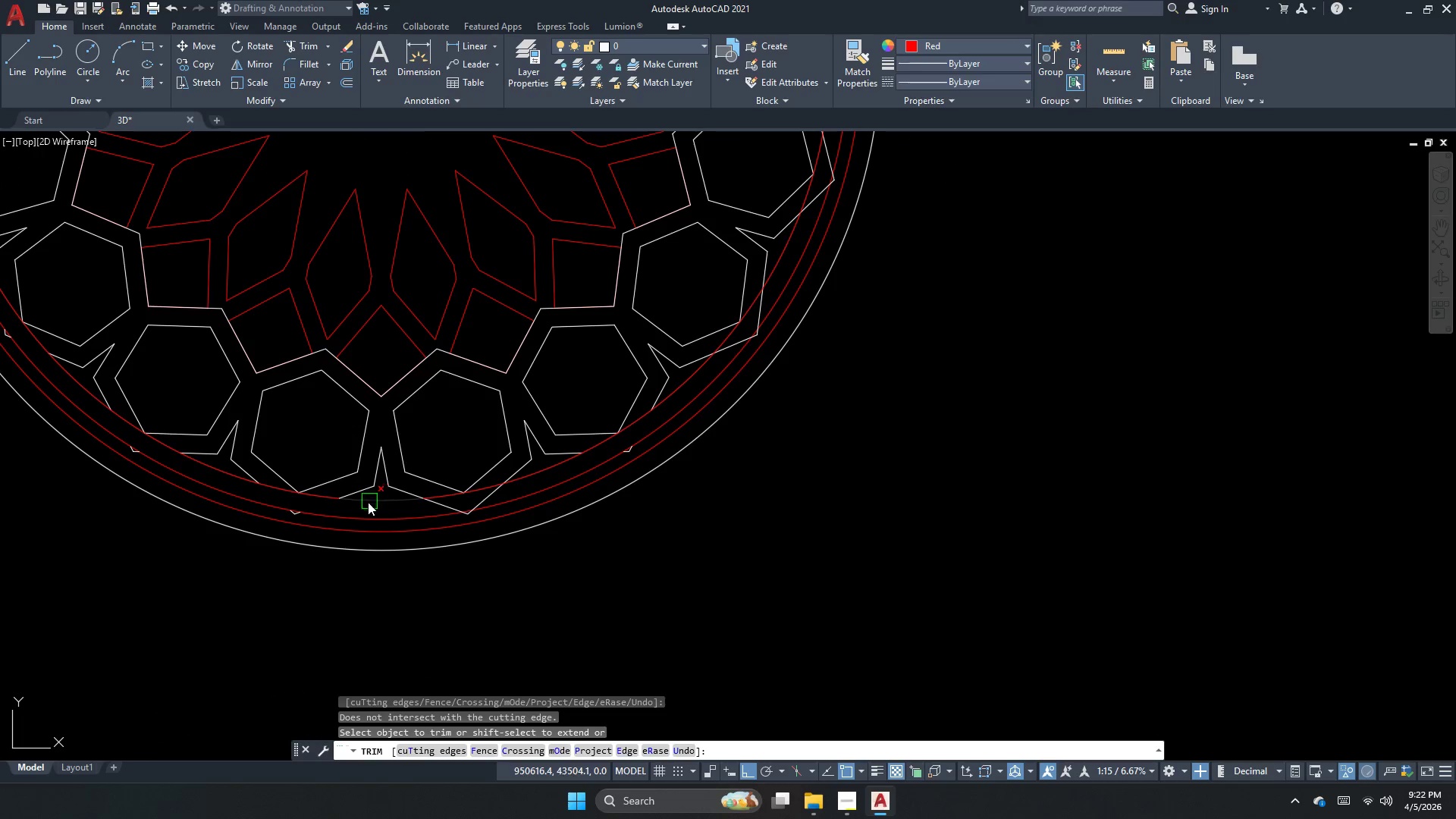 
scroll: coordinate [451, 508], scroll_direction: none, amount: 0.0
 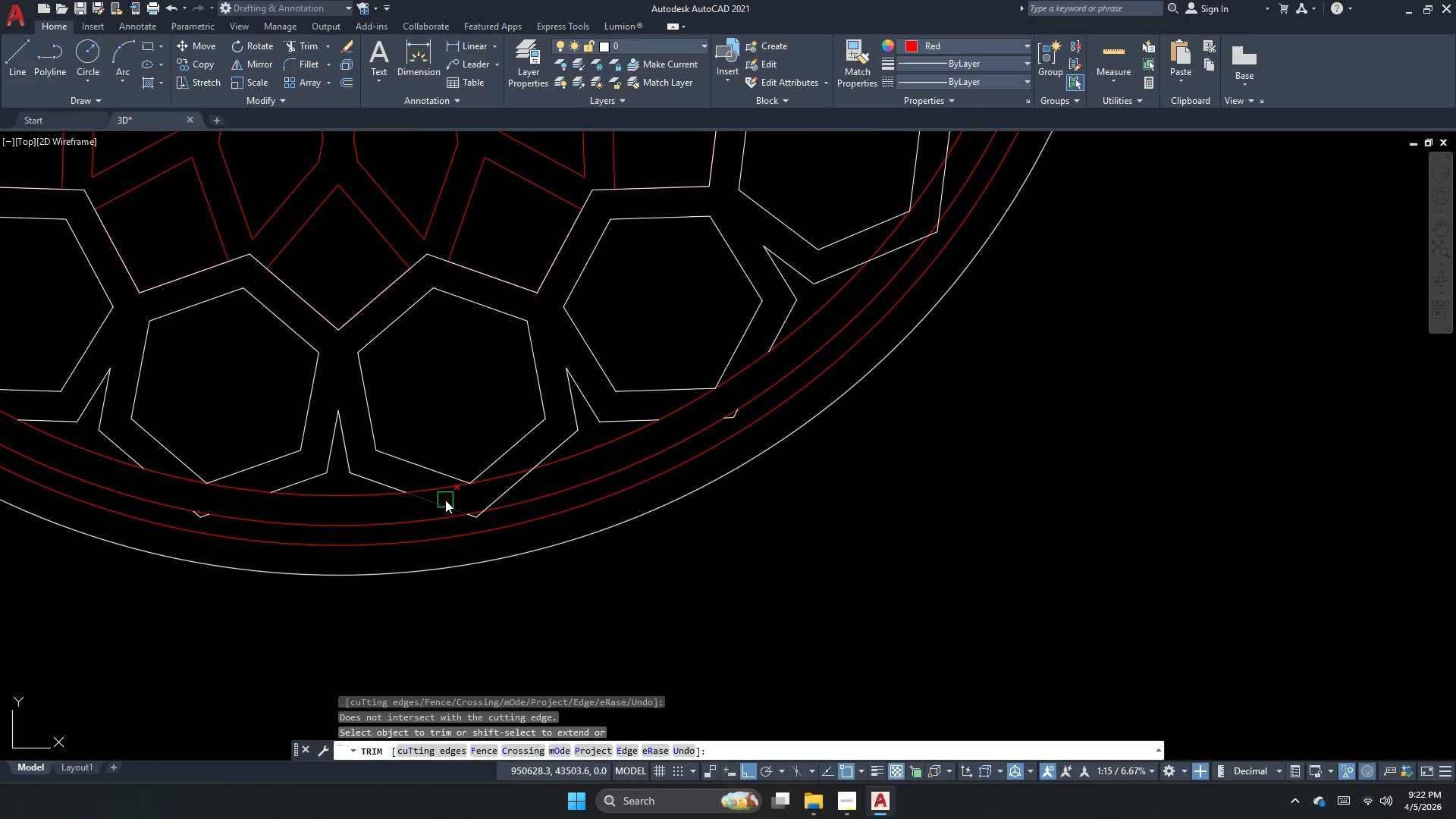 
left_click([445, 500])
 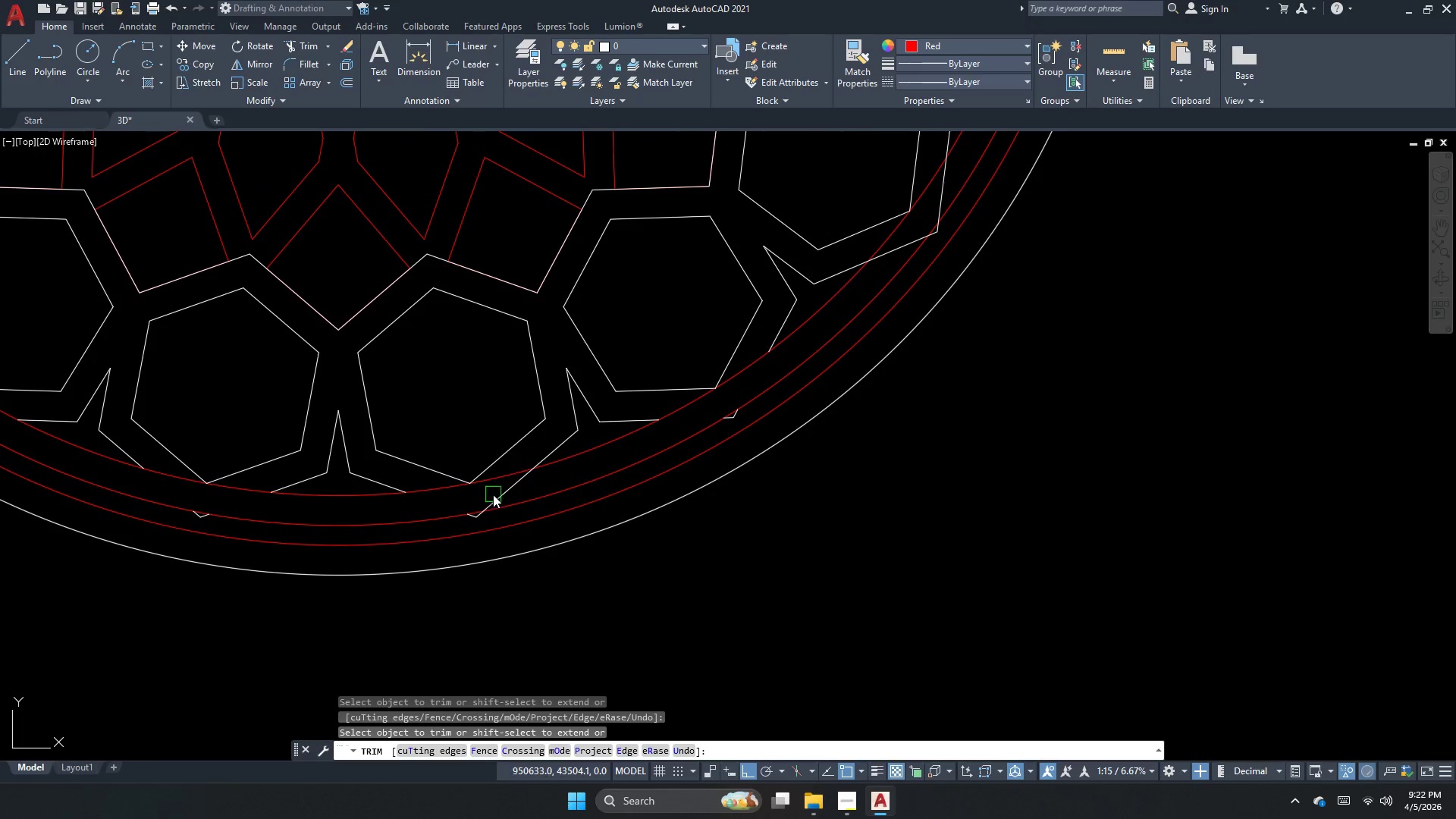 
left_click([496, 494])
 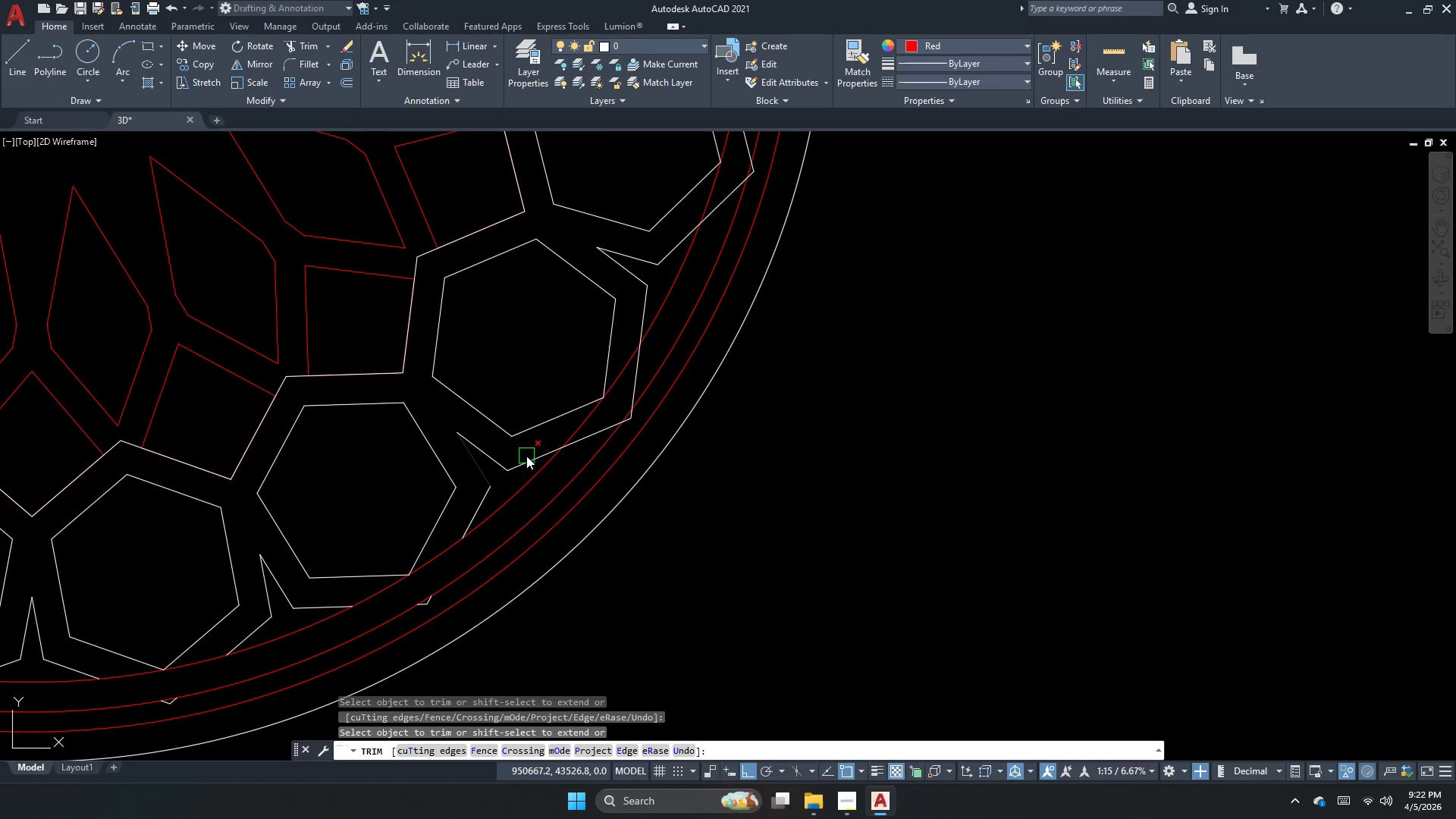 
scroll: coordinate [592, 417], scroll_direction: up, amount: 3.0
 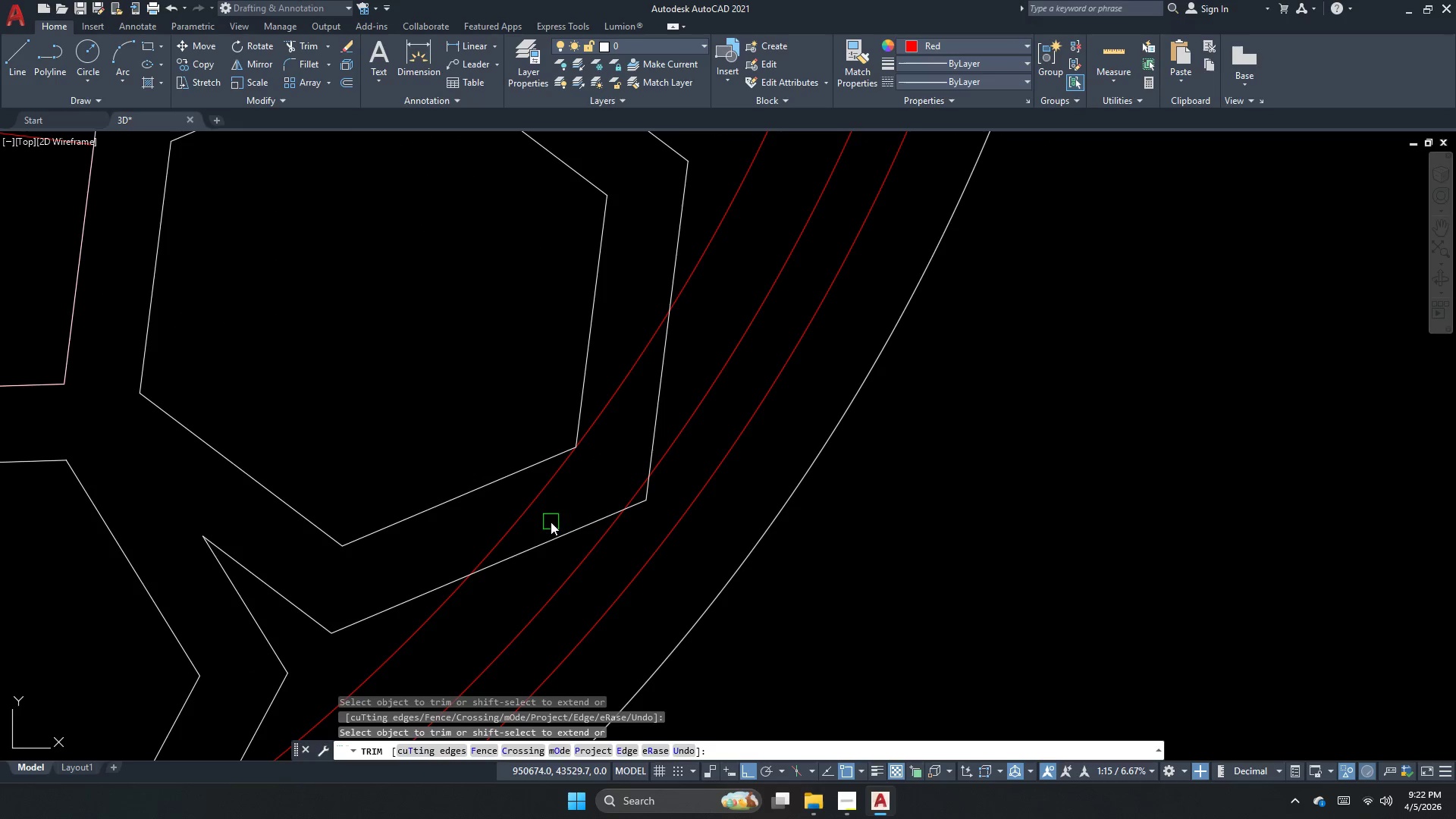 
left_click([549, 537])
 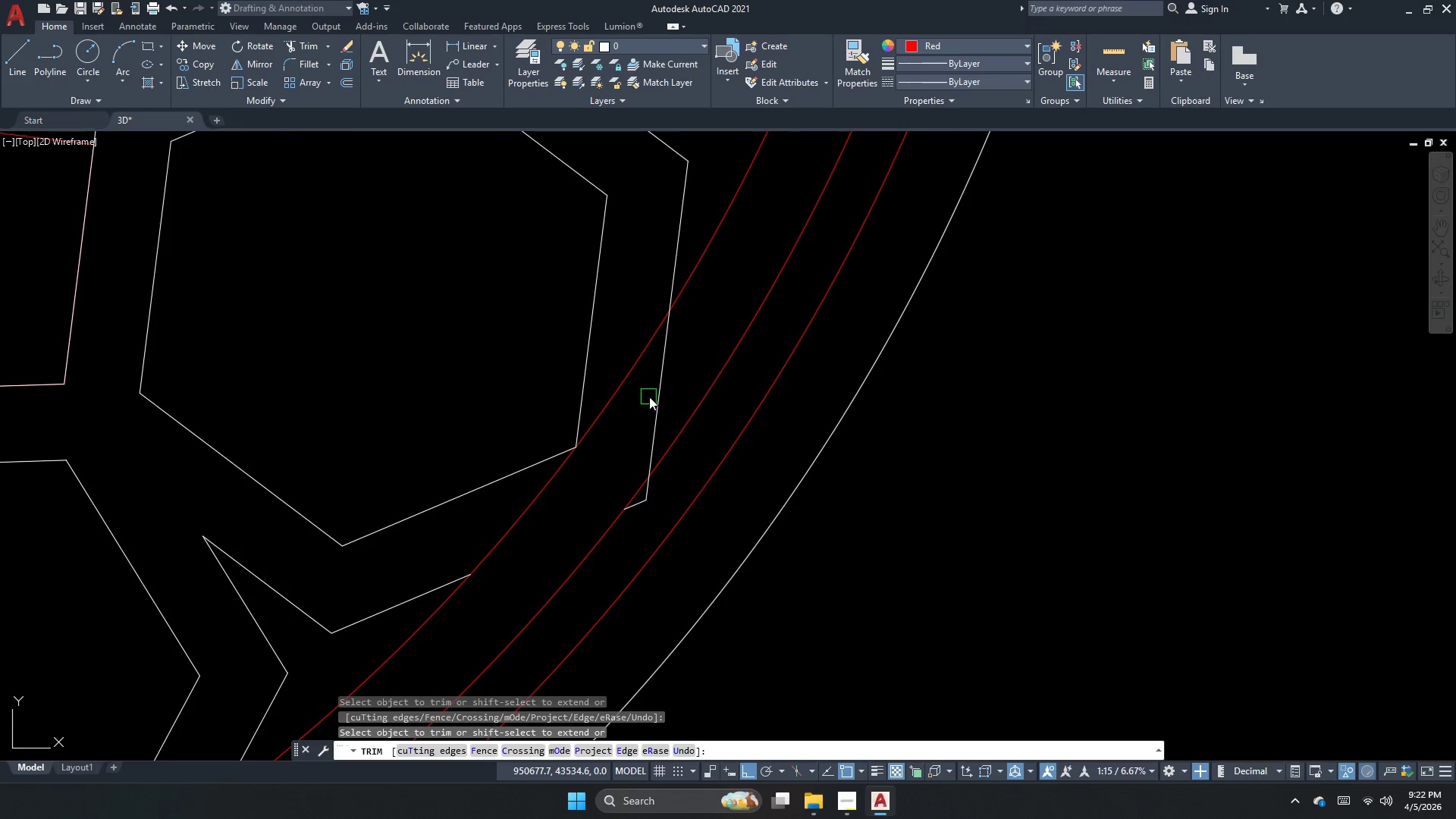 
left_click([657, 393])
 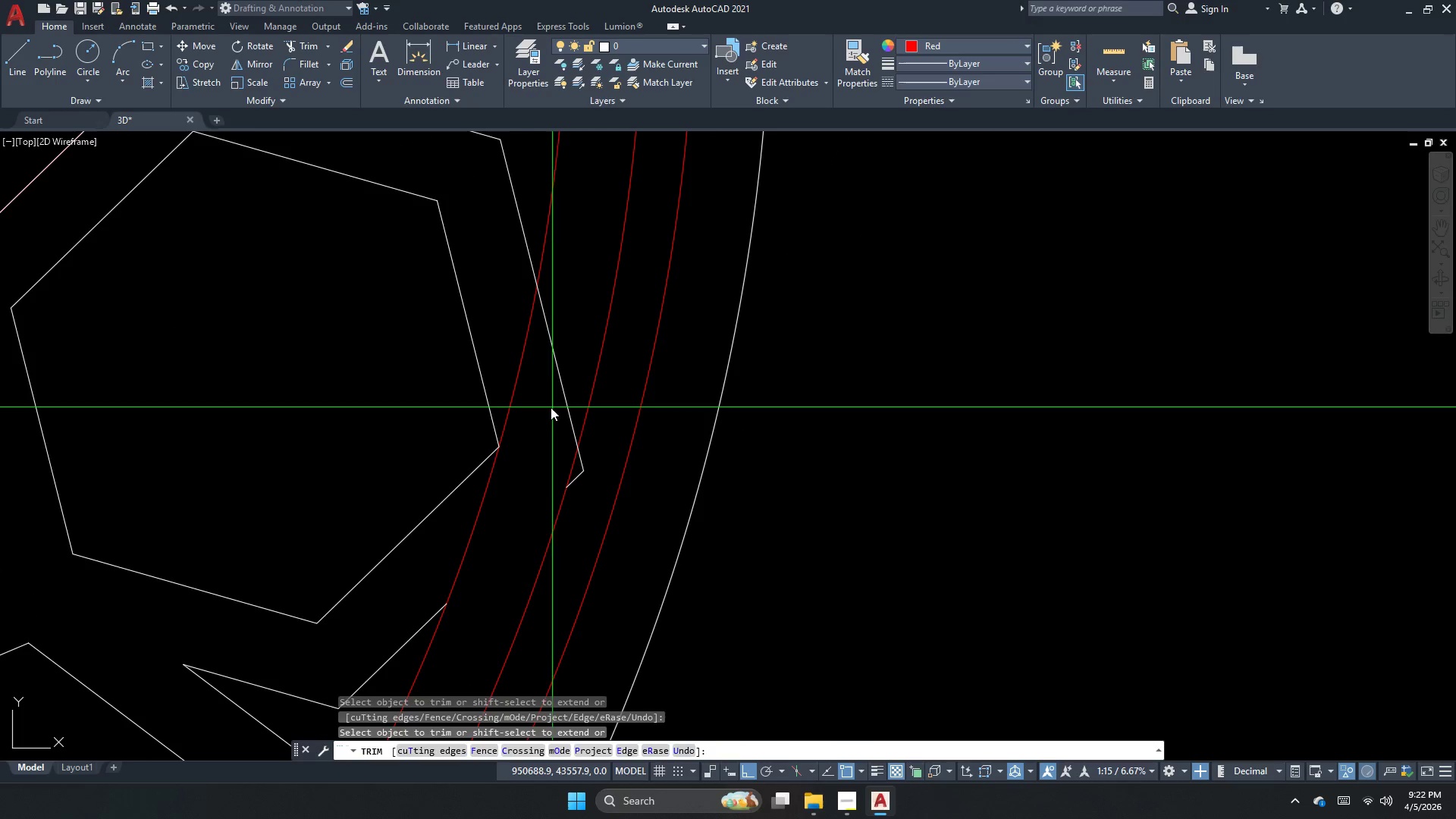 
scroll: coordinate [543, 416], scroll_direction: down, amount: 3.0
 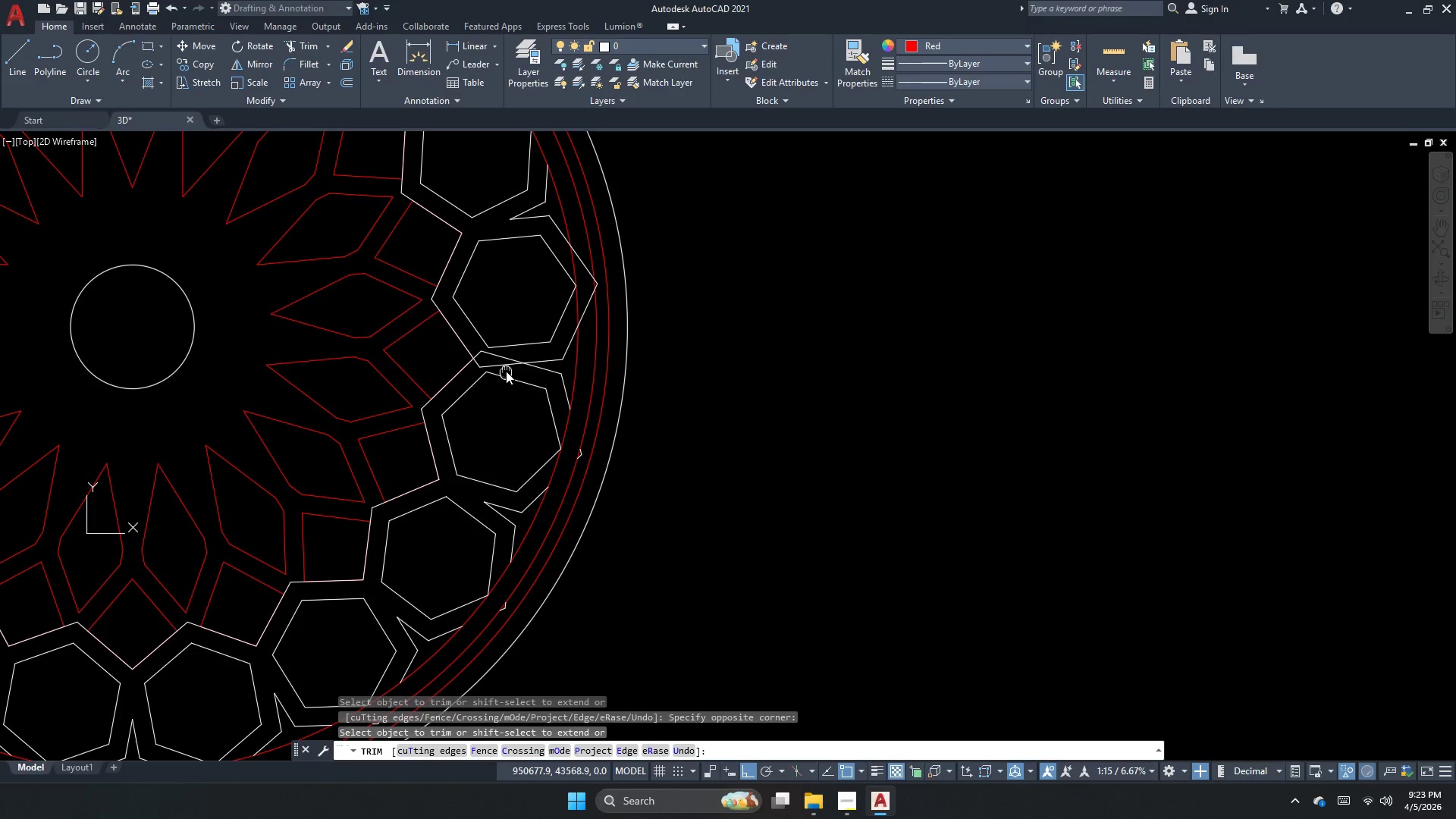 
left_click_drag(start_coordinate=[548, 498], to_coordinate=[541, 484])
 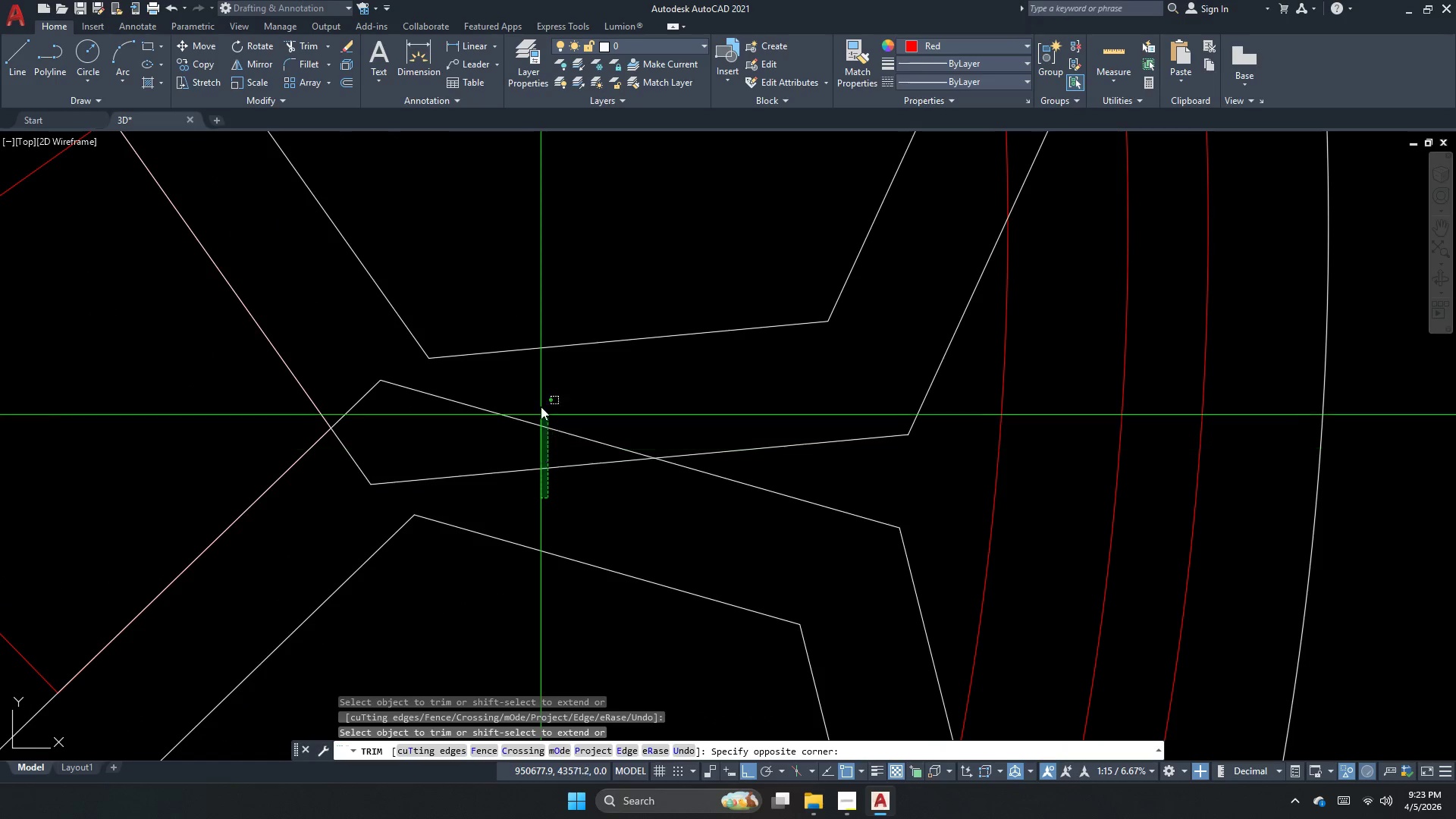 
scroll: coordinate [468, 508], scroll_direction: up, amount: 4.0
 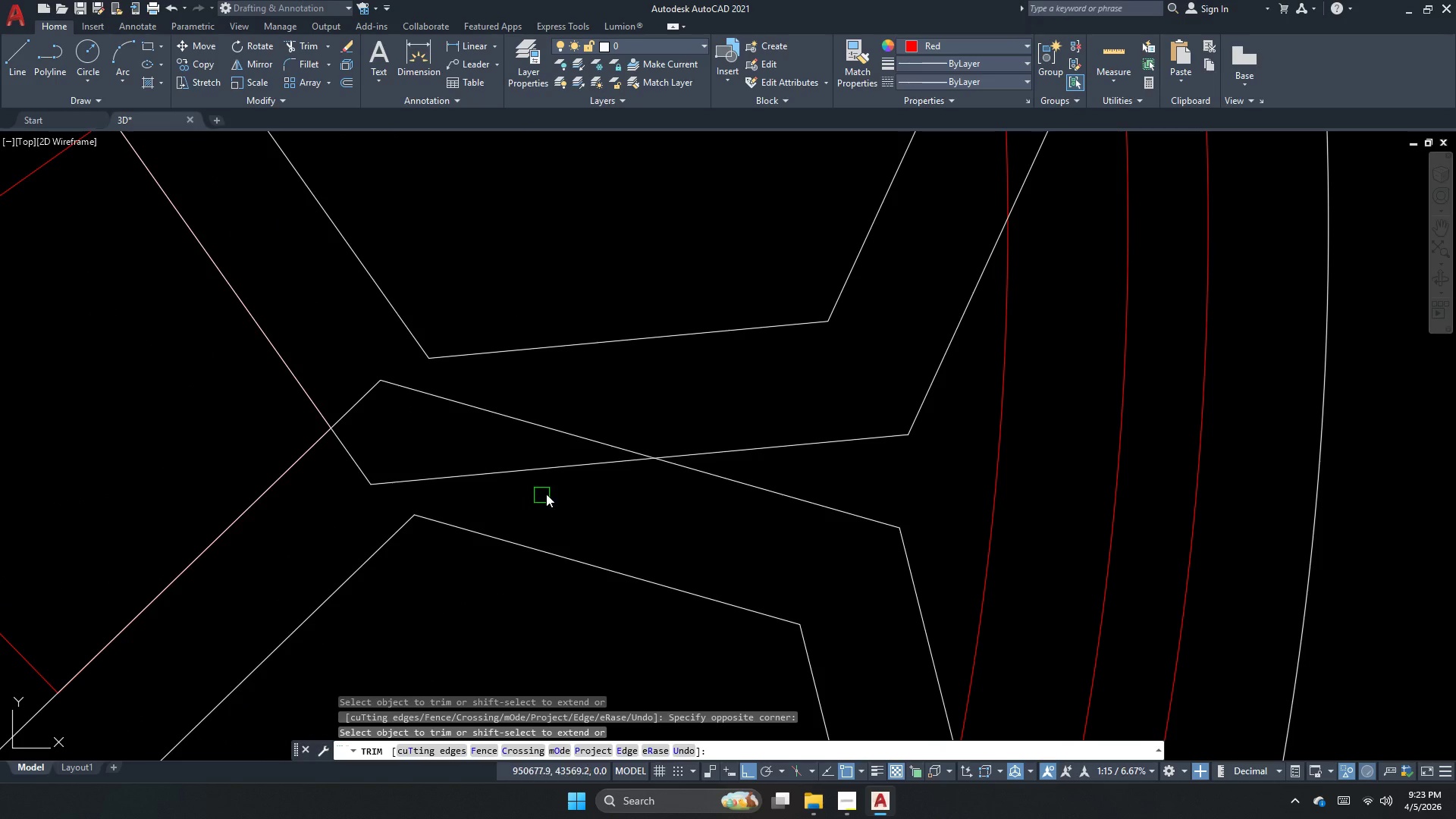 
left_click_drag(start_coordinate=[539, 403], to_coordinate=[508, 403])
 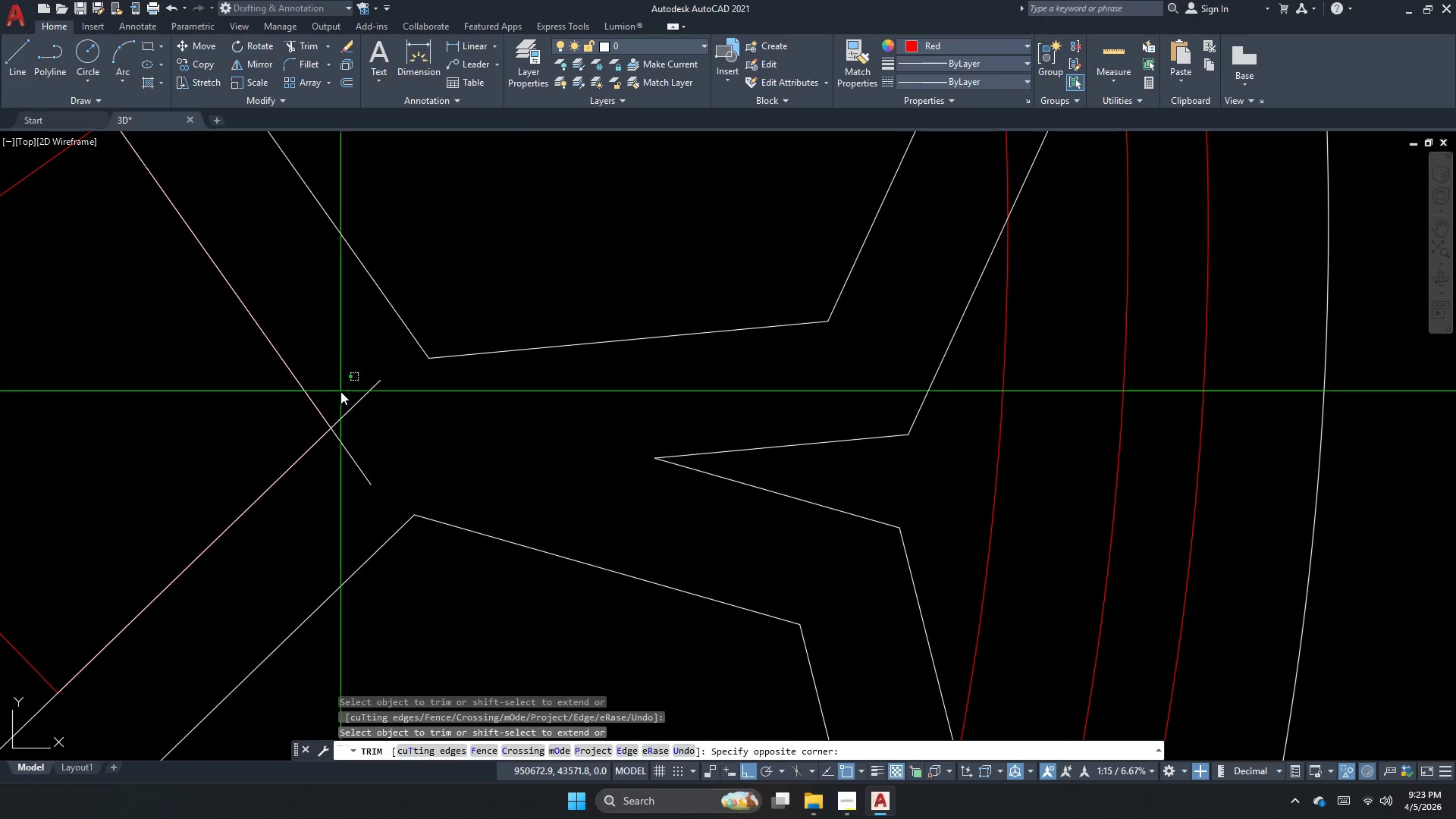 
left_click_drag(start_coordinate=[367, 406], to_coordinate=[381, 433])
 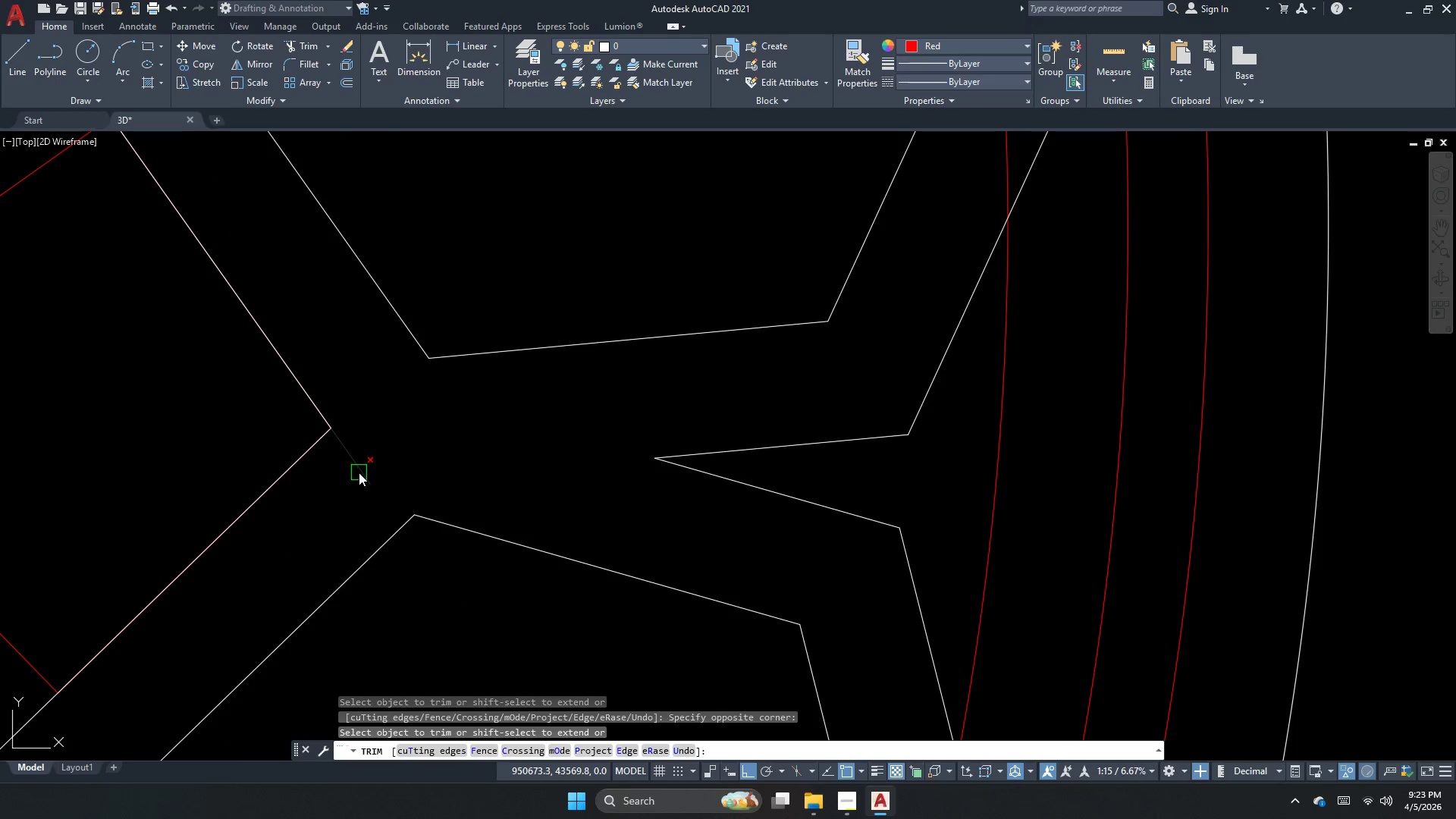 
triple_click([359, 472])
 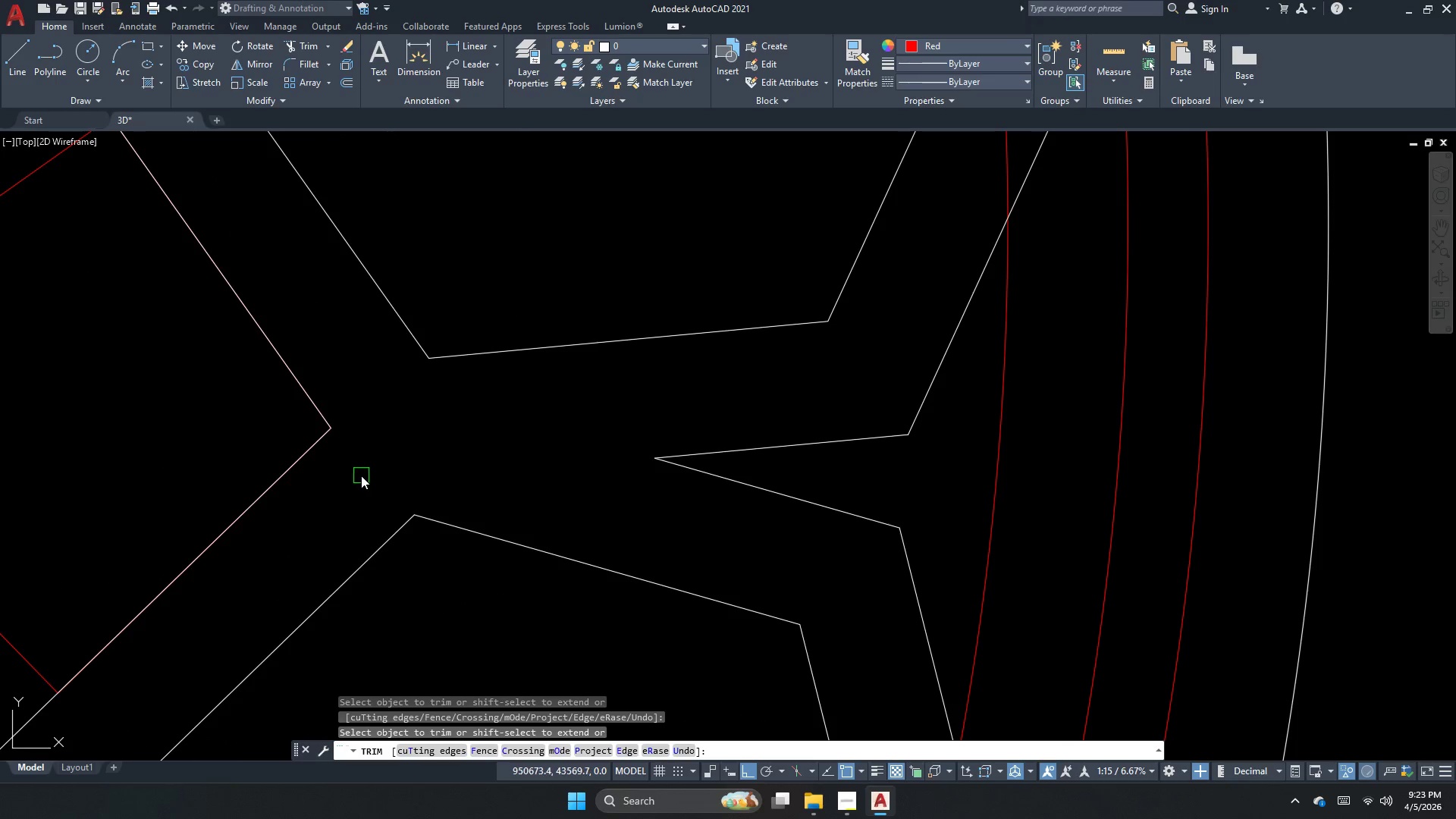 
scroll: coordinate [375, 516], scroll_direction: none, amount: 0.0
 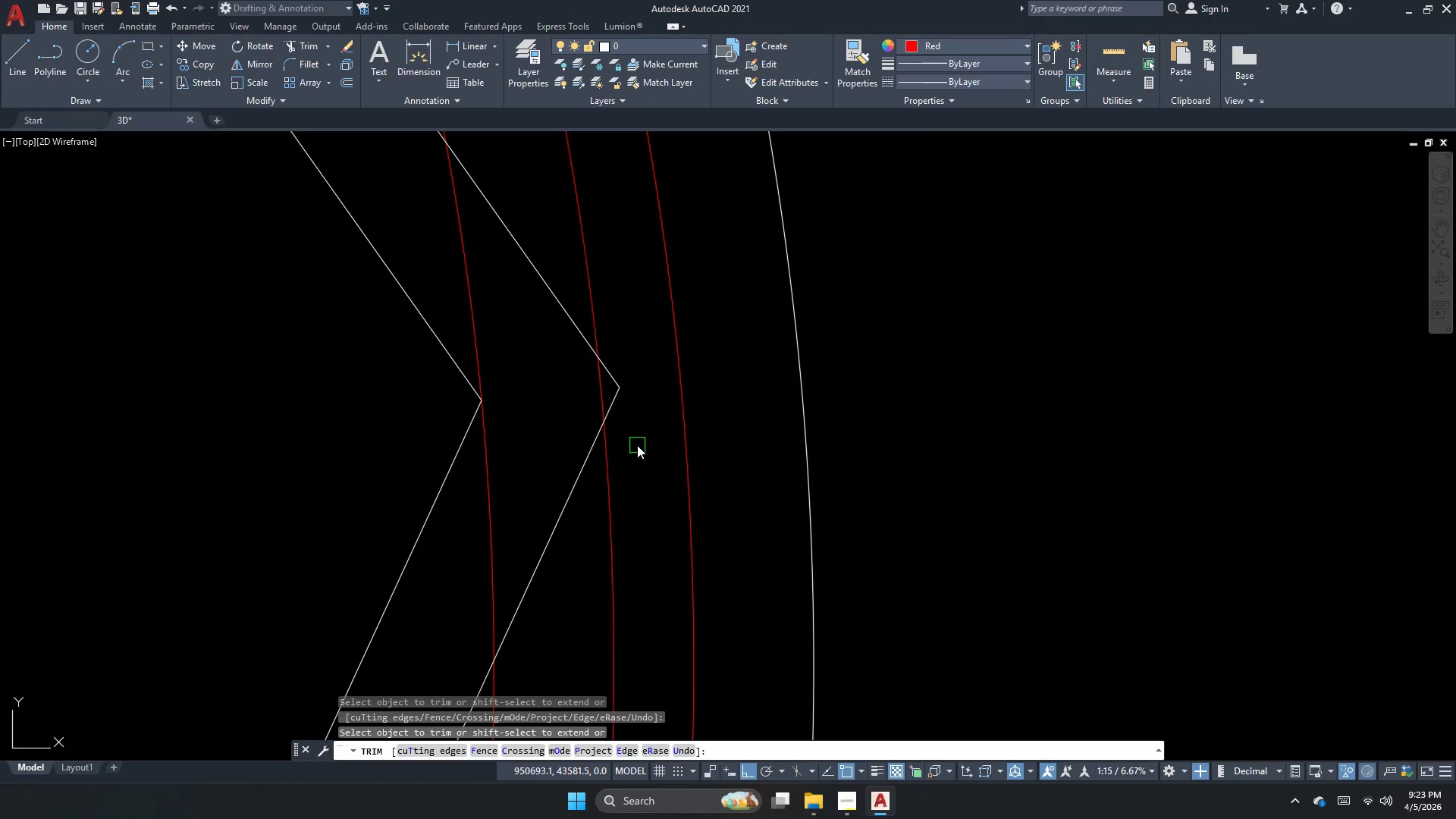 
left_click([561, 488])
 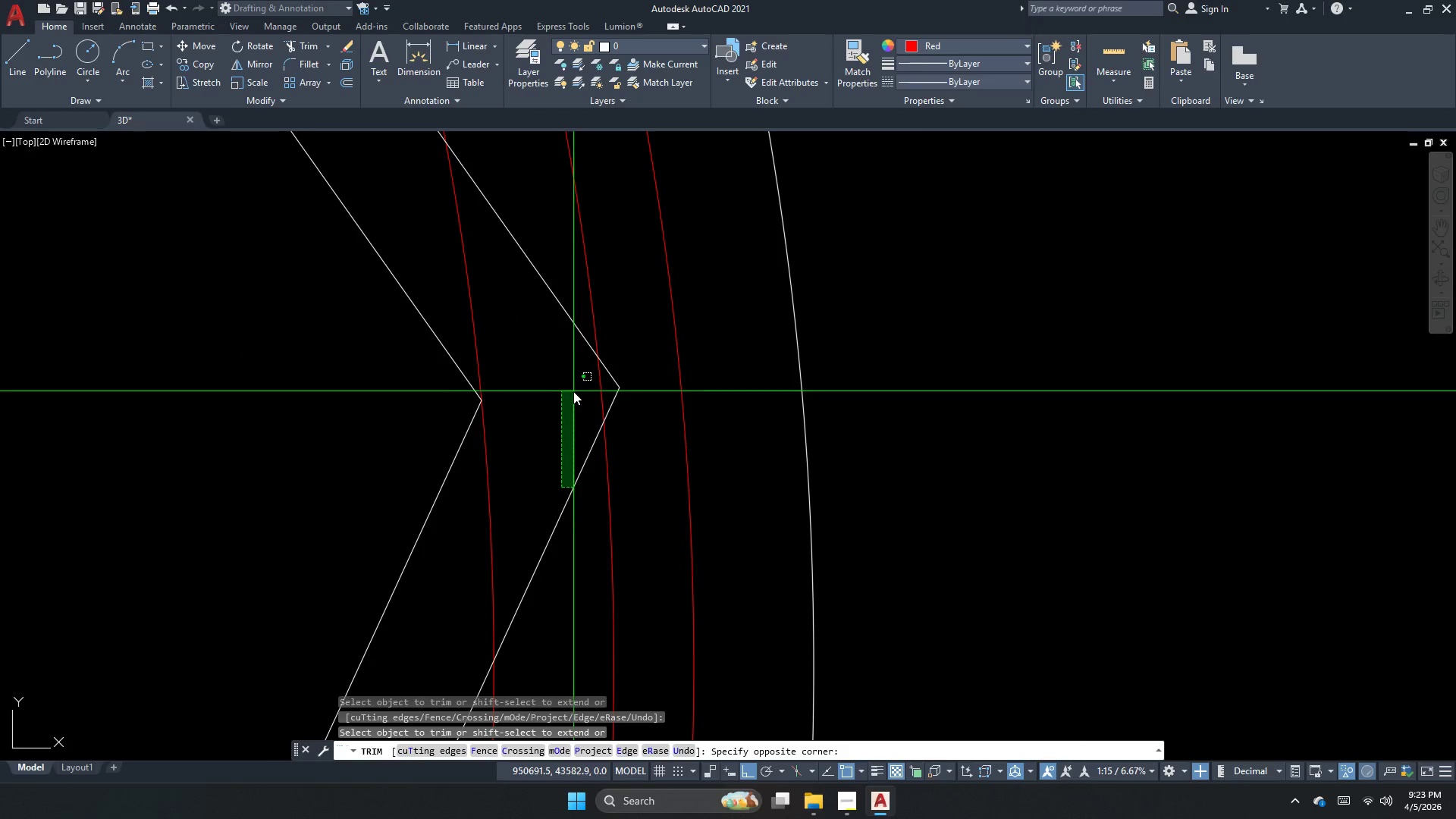 
left_click_drag(start_coordinate=[554, 489], to_coordinate=[554, 497])
 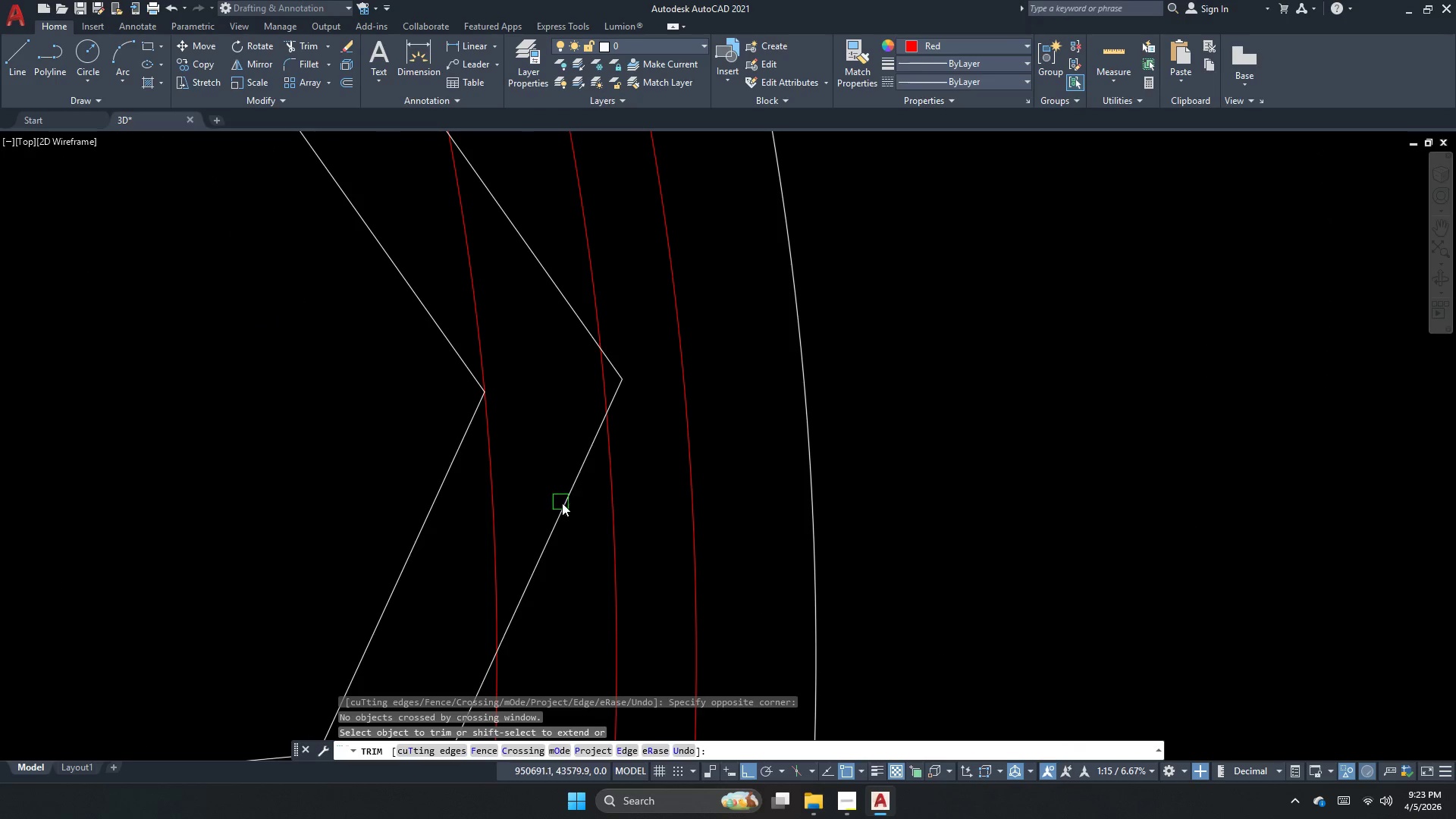 
scroll: coordinate [550, 441], scroll_direction: none, amount: 0.0
 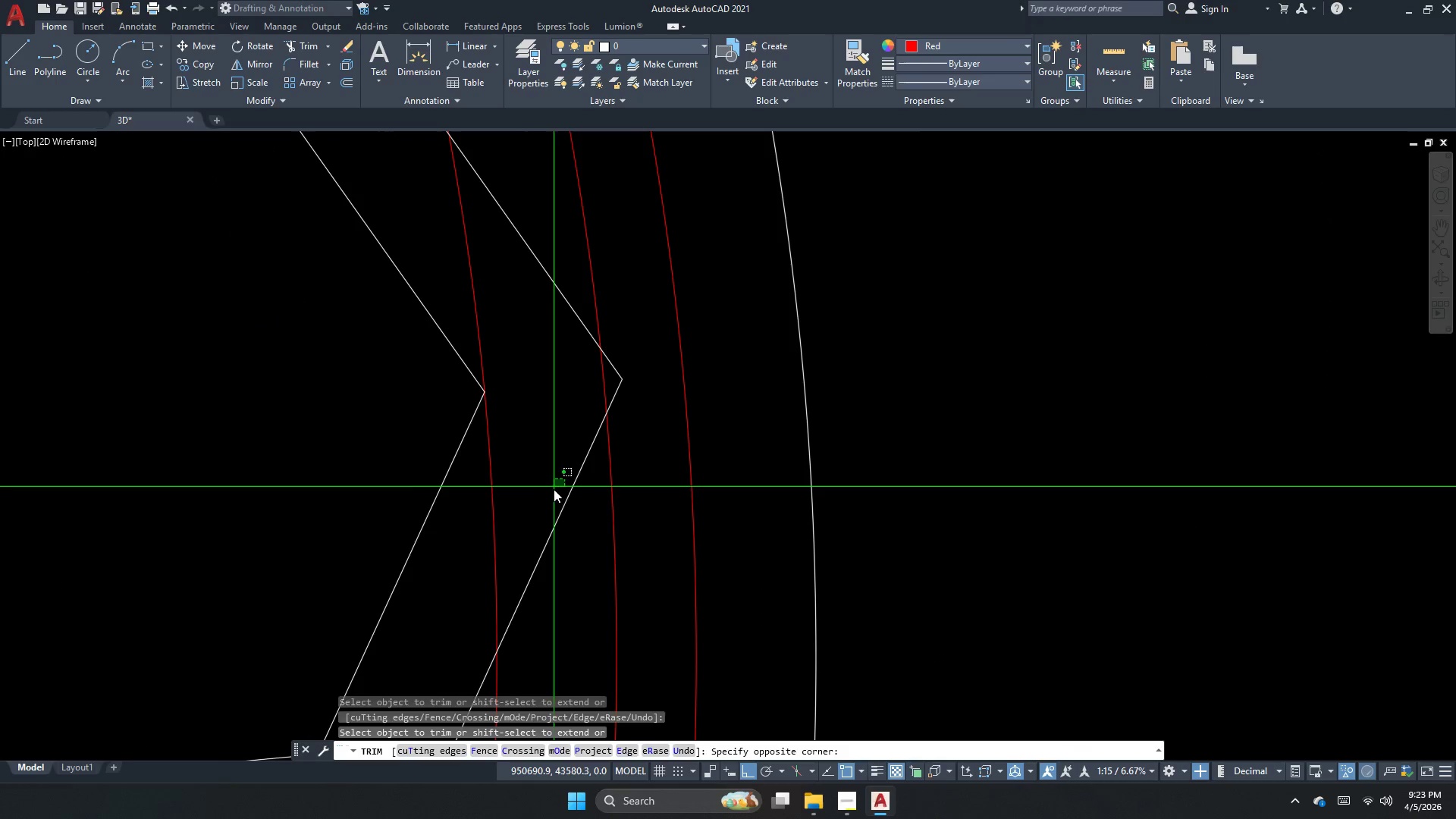 
left_click_drag(start_coordinate=[564, 505], to_coordinate=[565, 512])
 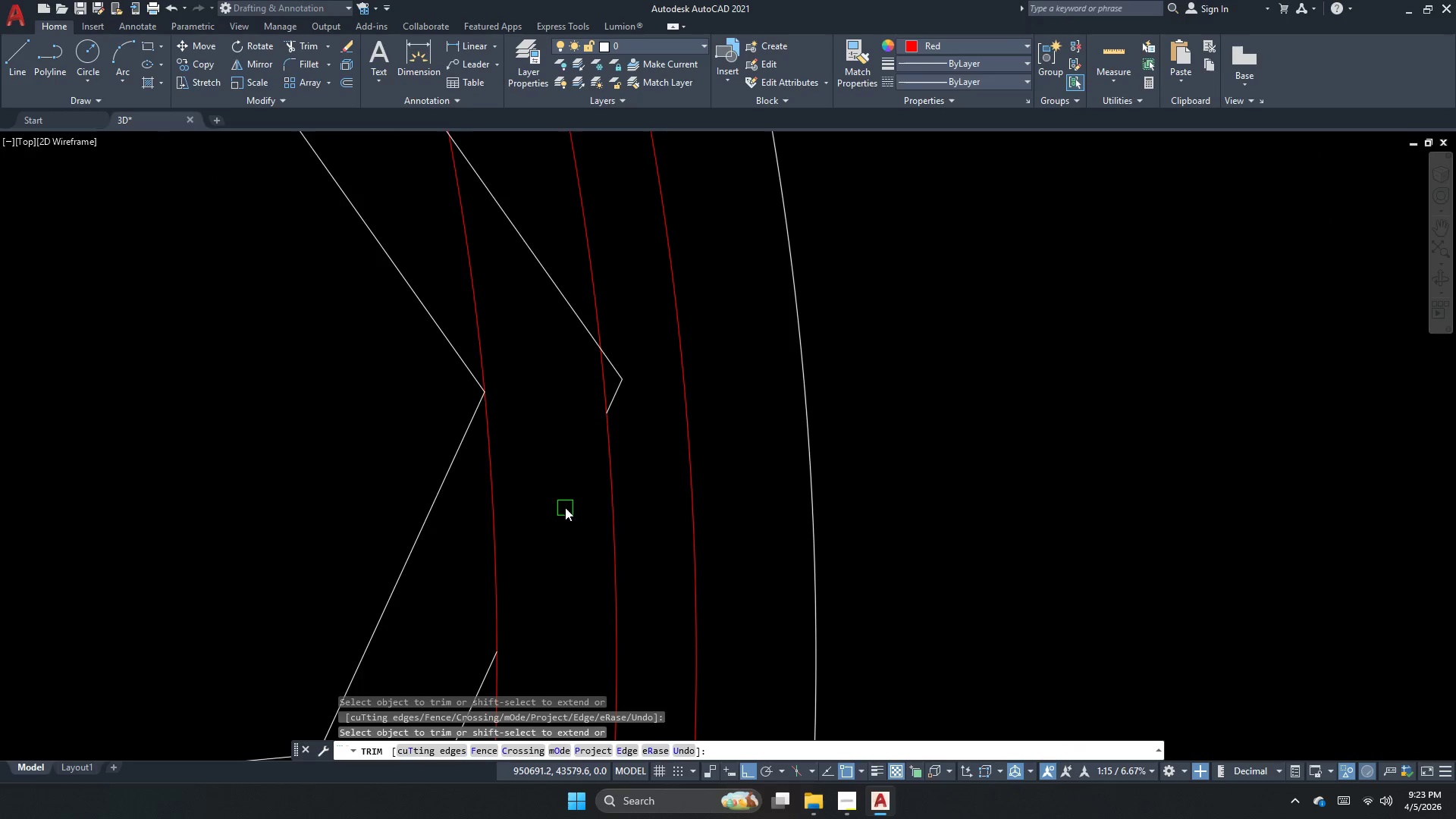 
left_click([566, 388])
 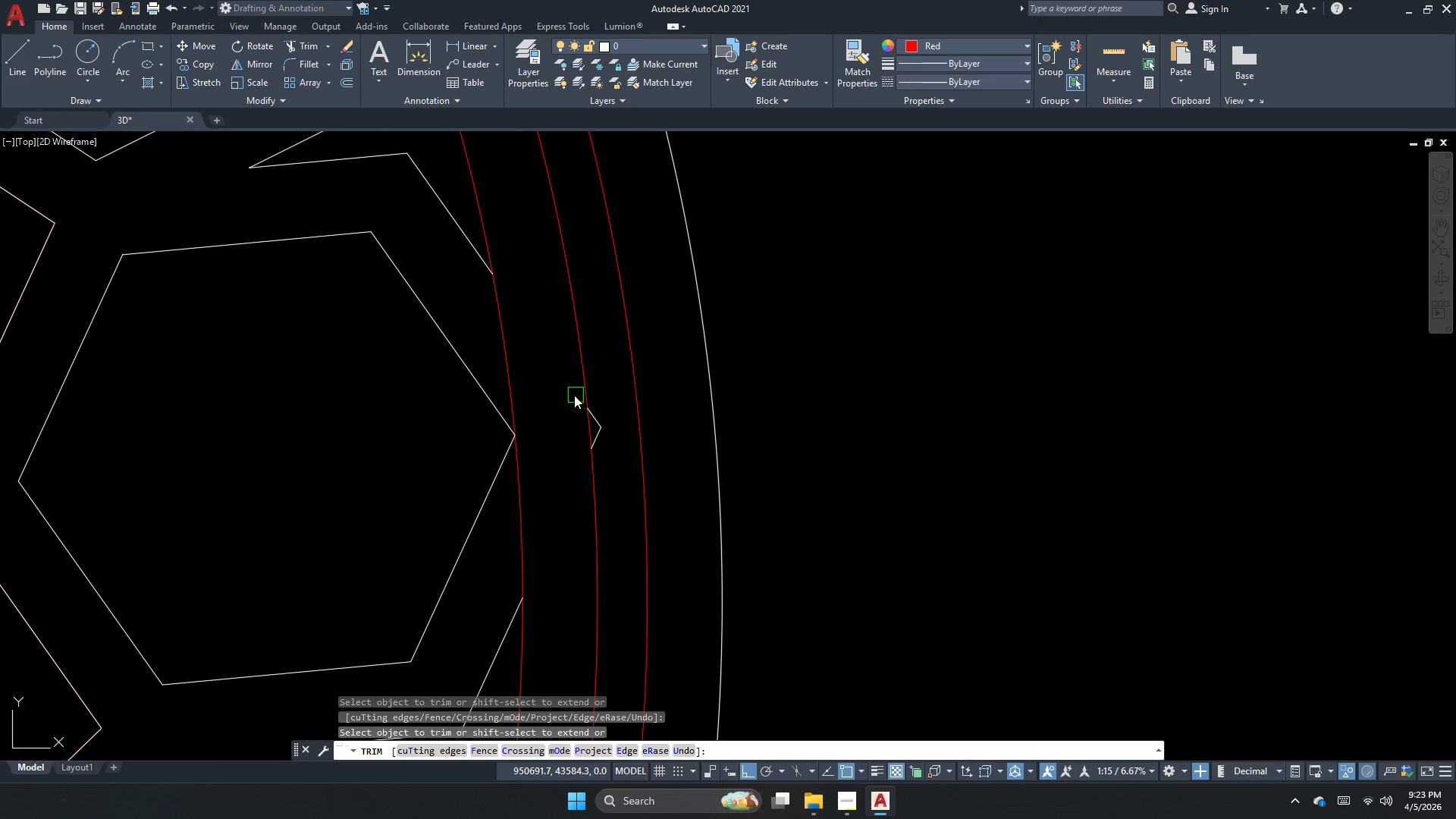 
scroll: coordinate [556, 491], scroll_direction: down, amount: 5.0
 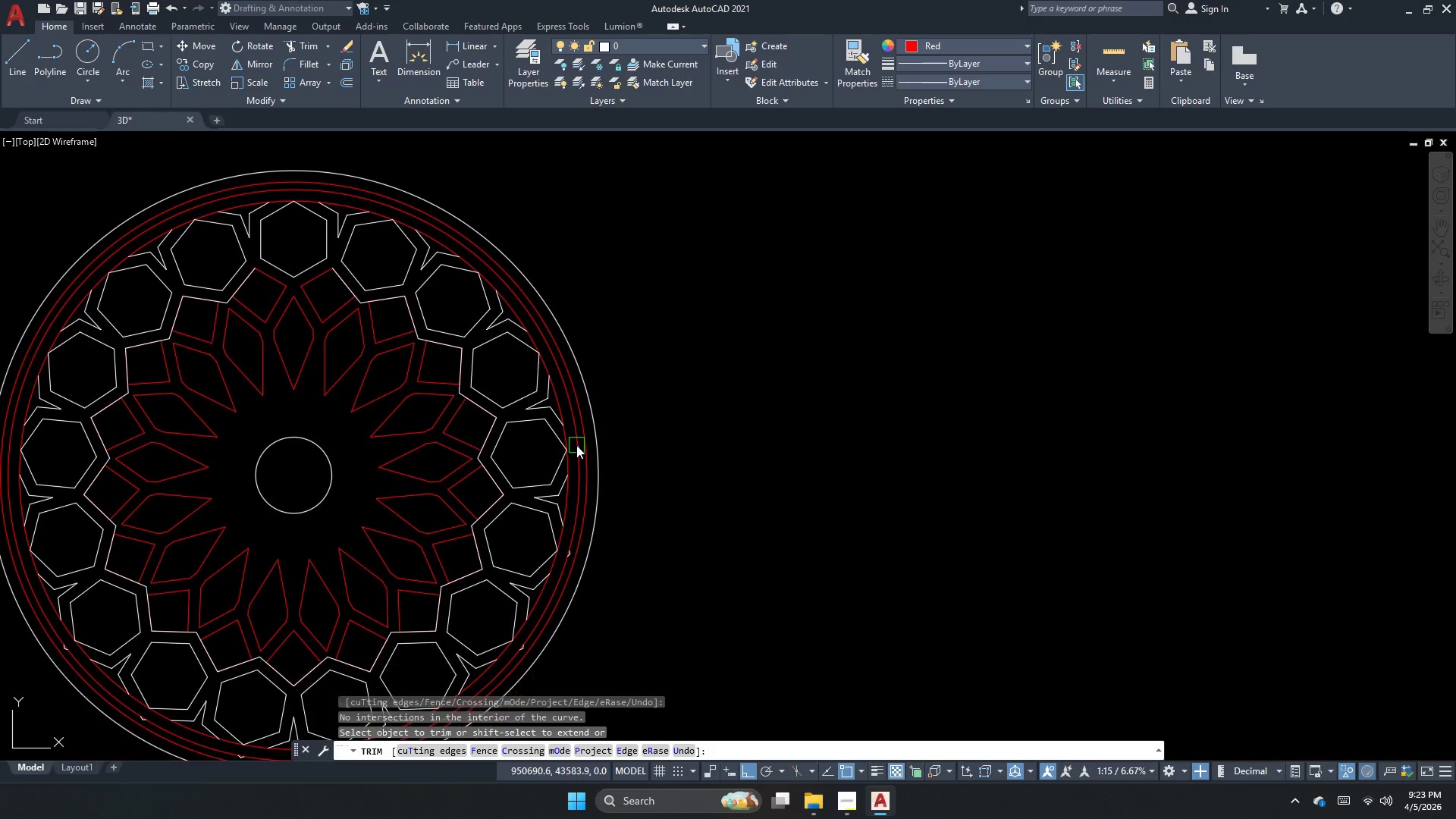 
key(Escape)
 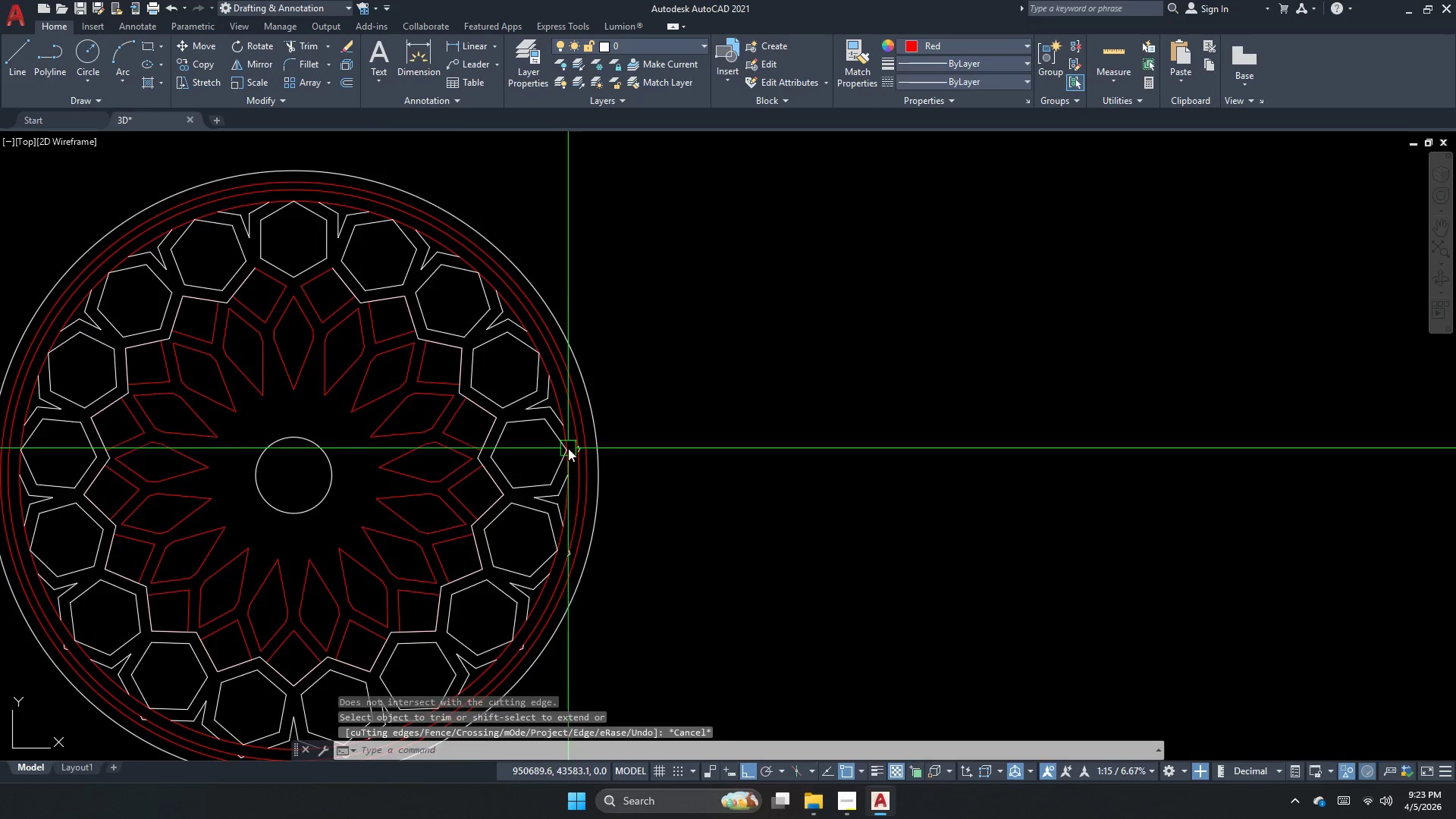 
left_click_drag(start_coordinate=[584, 431], to_coordinate=[612, 443])
 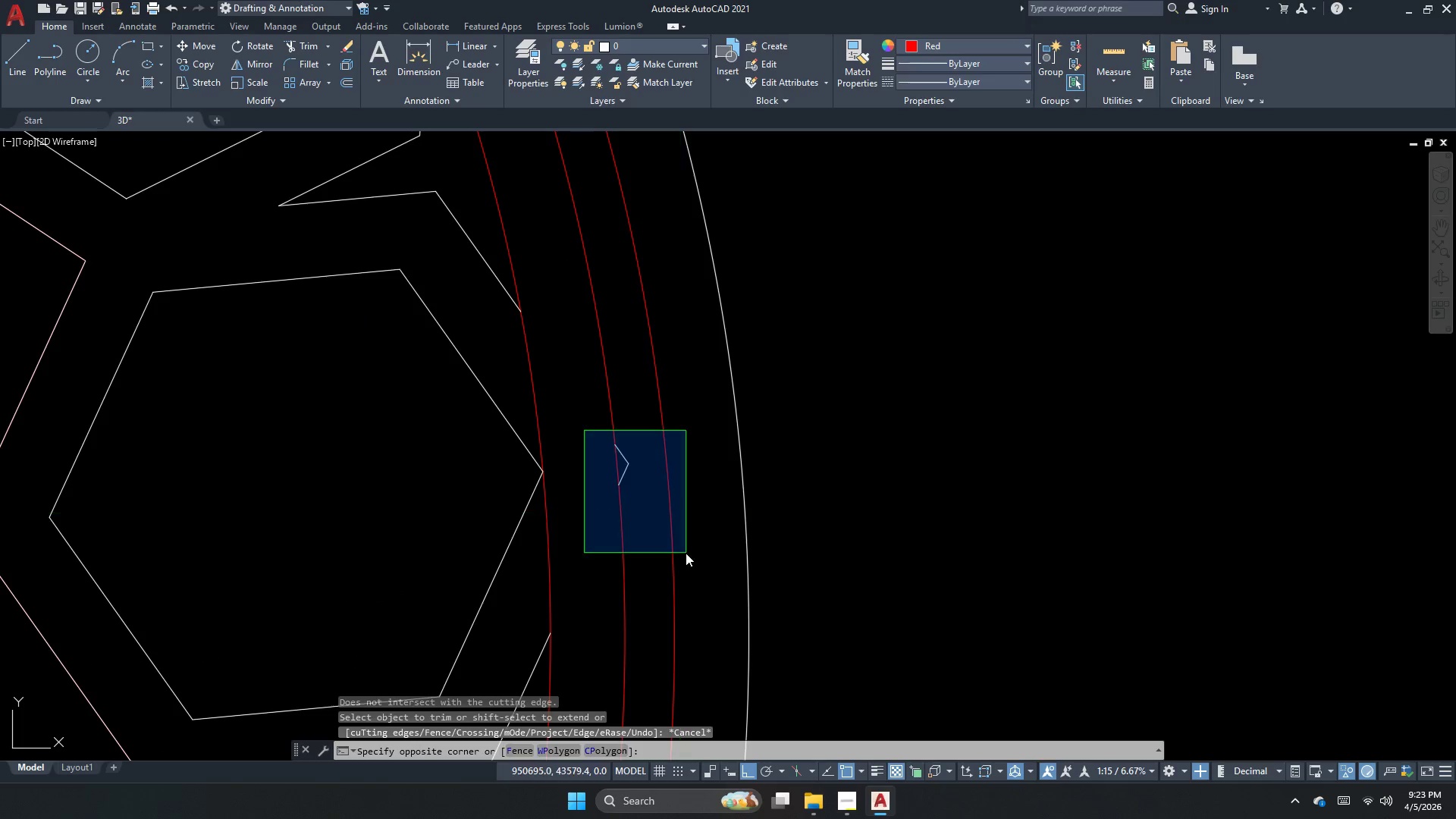 
scroll: coordinate [573, 444], scroll_direction: up, amount: 4.0
 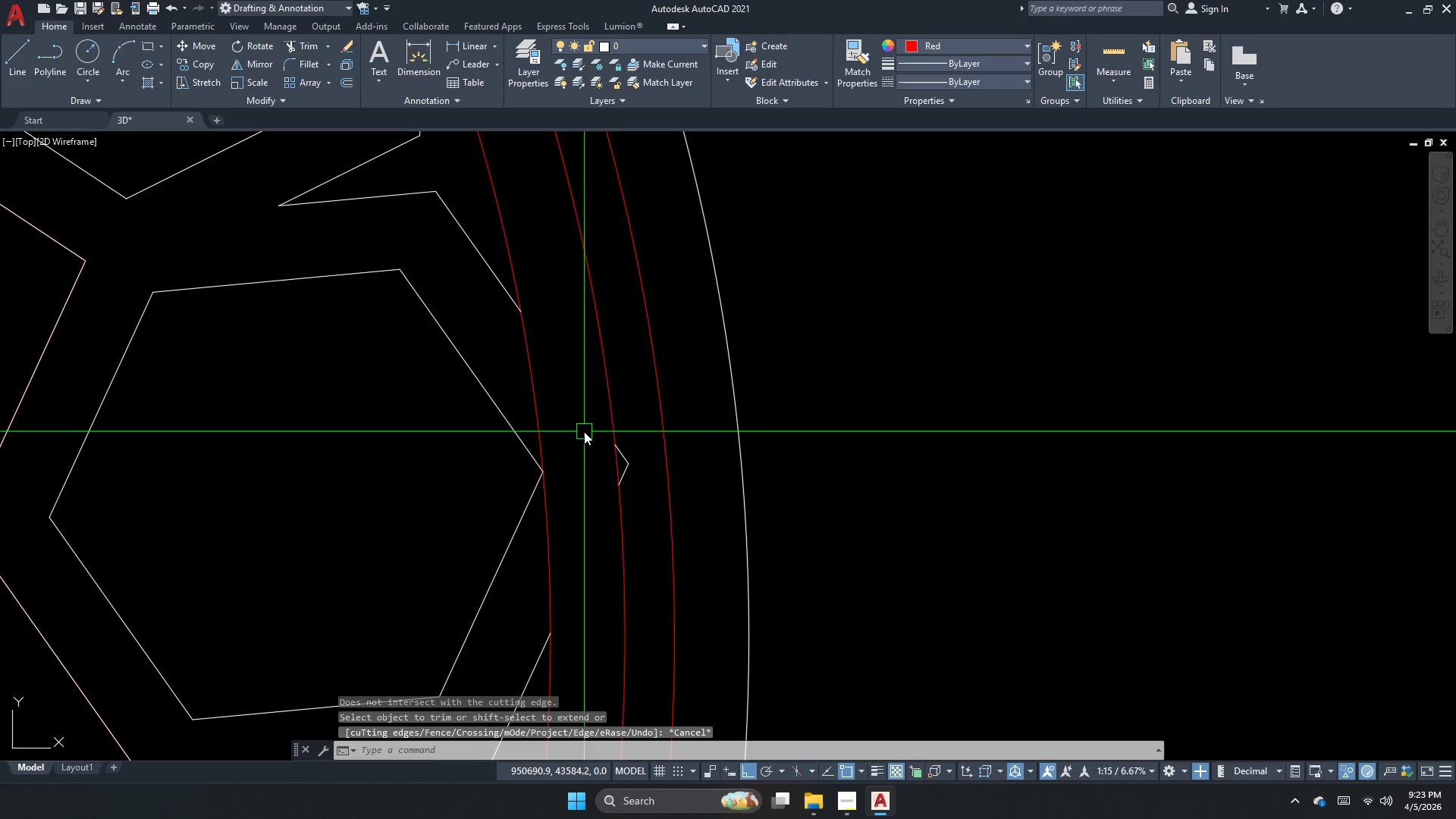 
left_click_drag(start_coordinate=[686, 553], to_coordinate=[679, 549])
 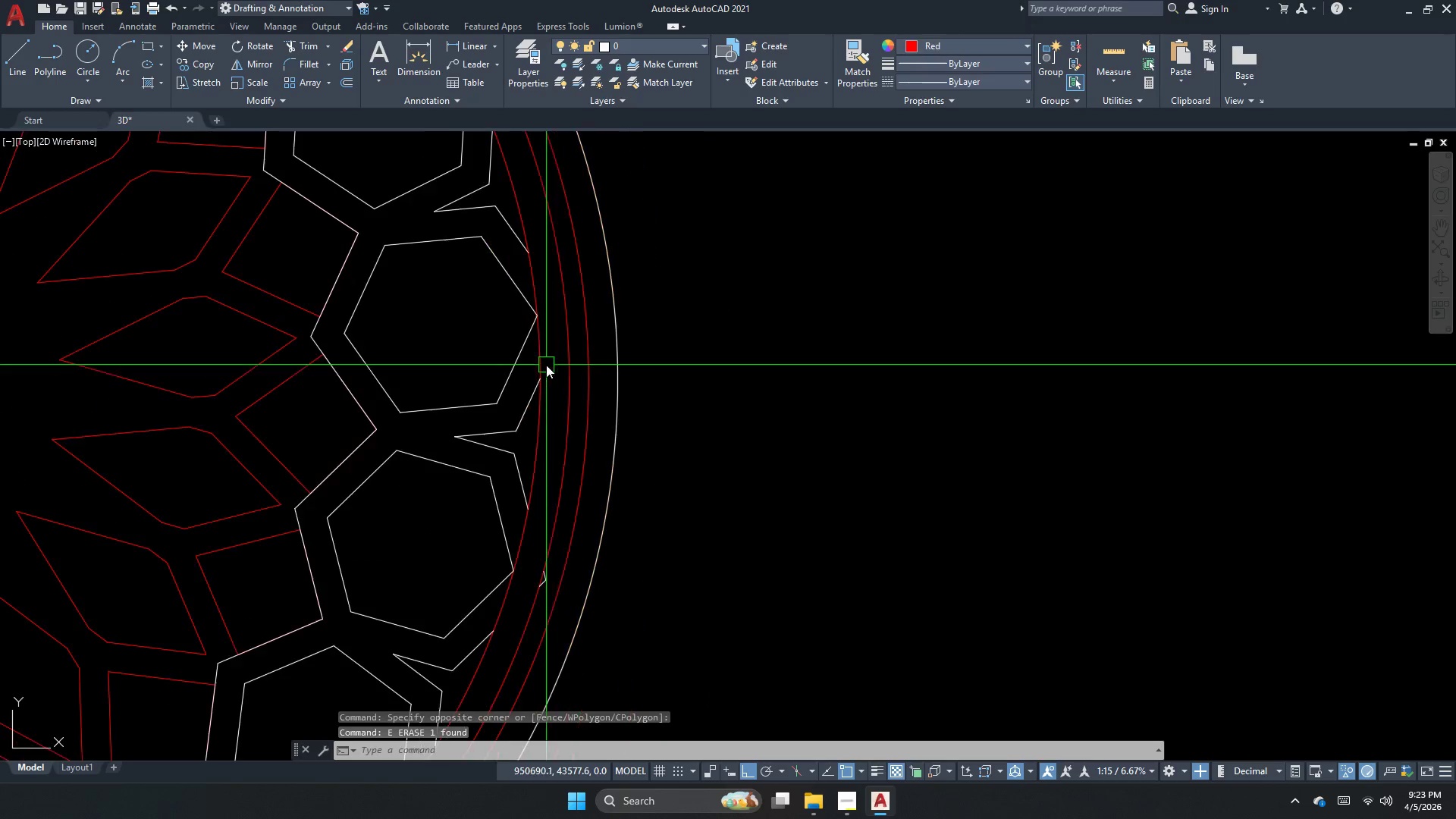 
key(E)
 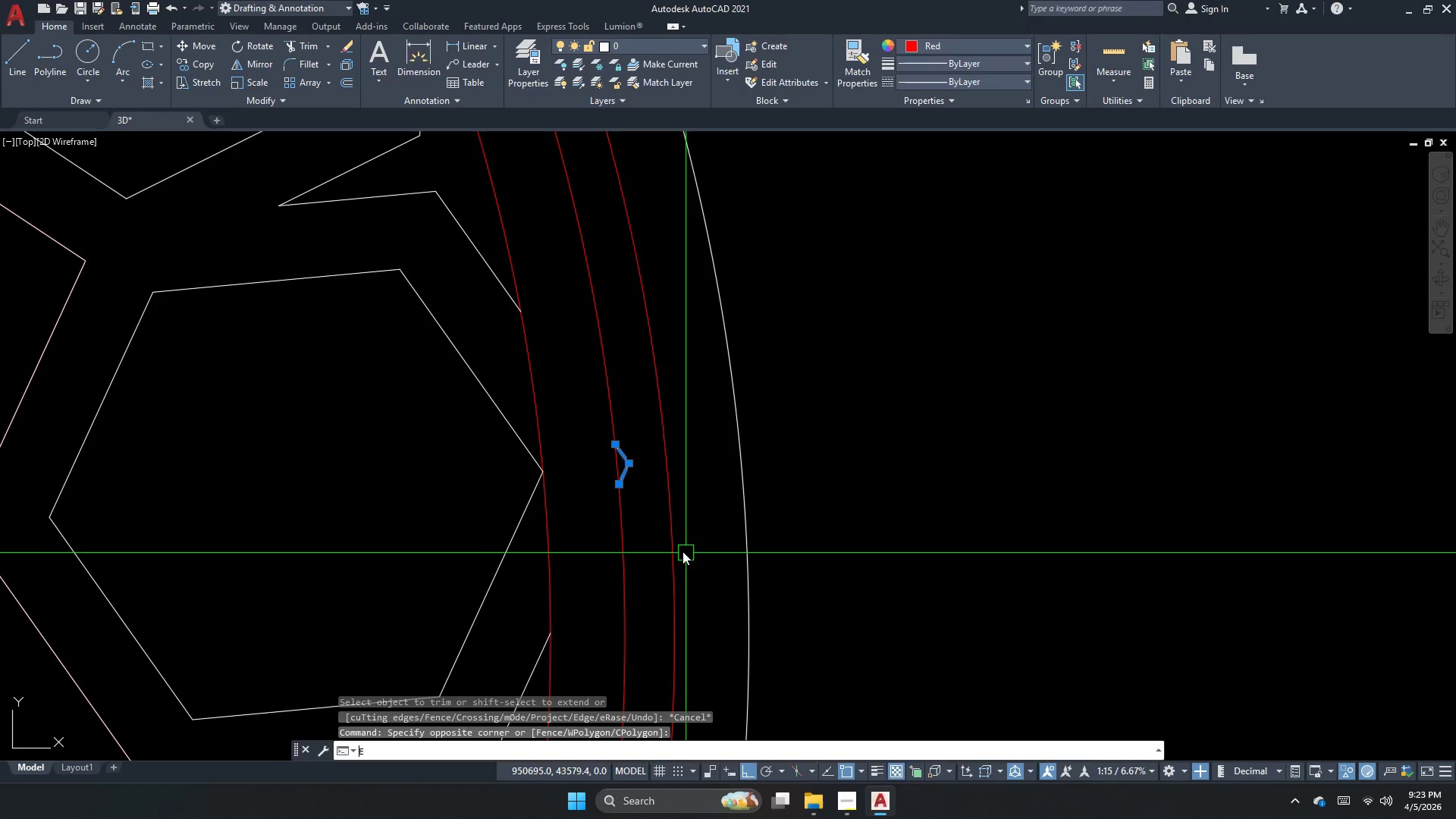 
key(Space)
 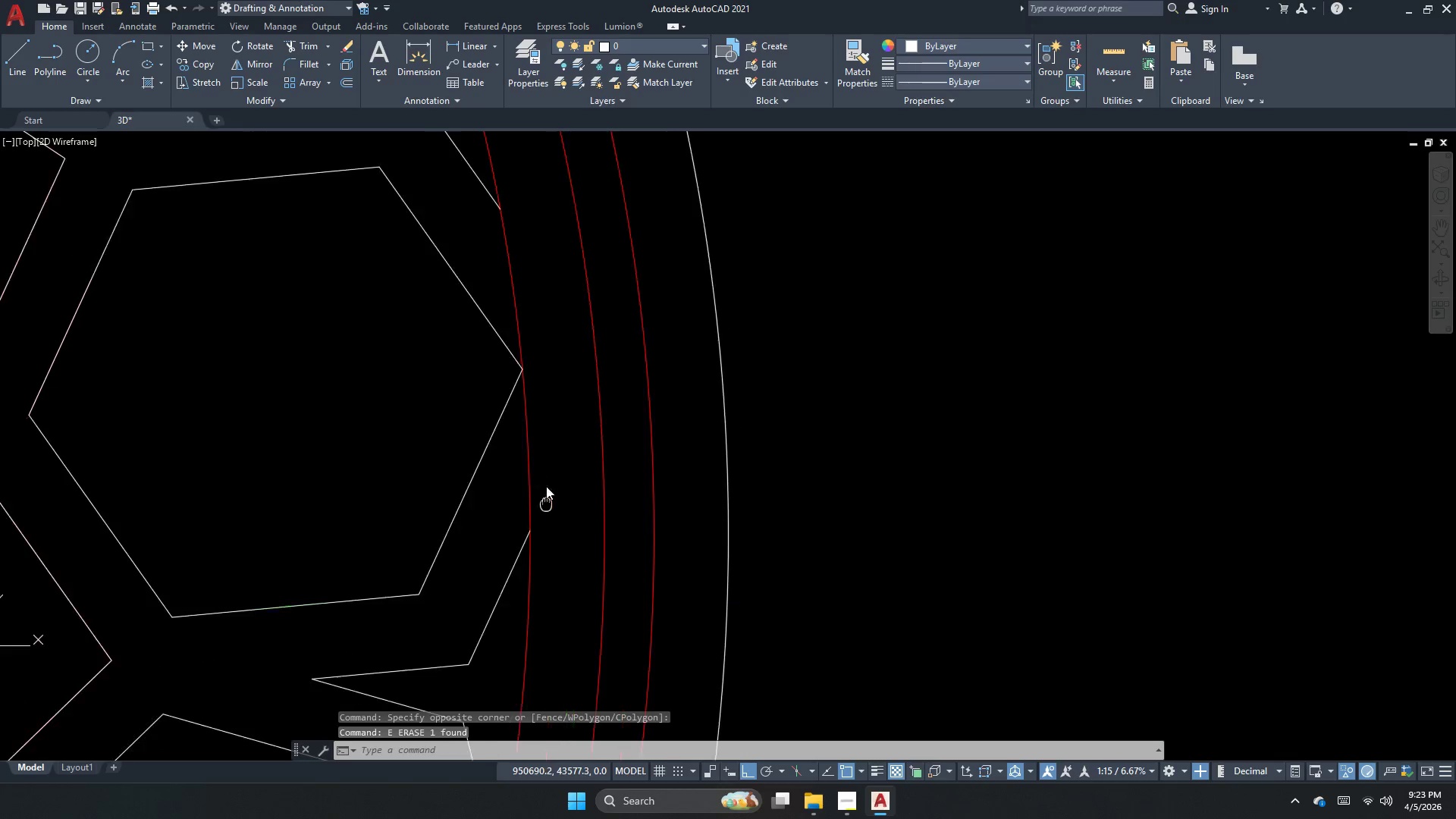 
scroll: coordinate [546, 365], scroll_direction: down, amount: 2.0
 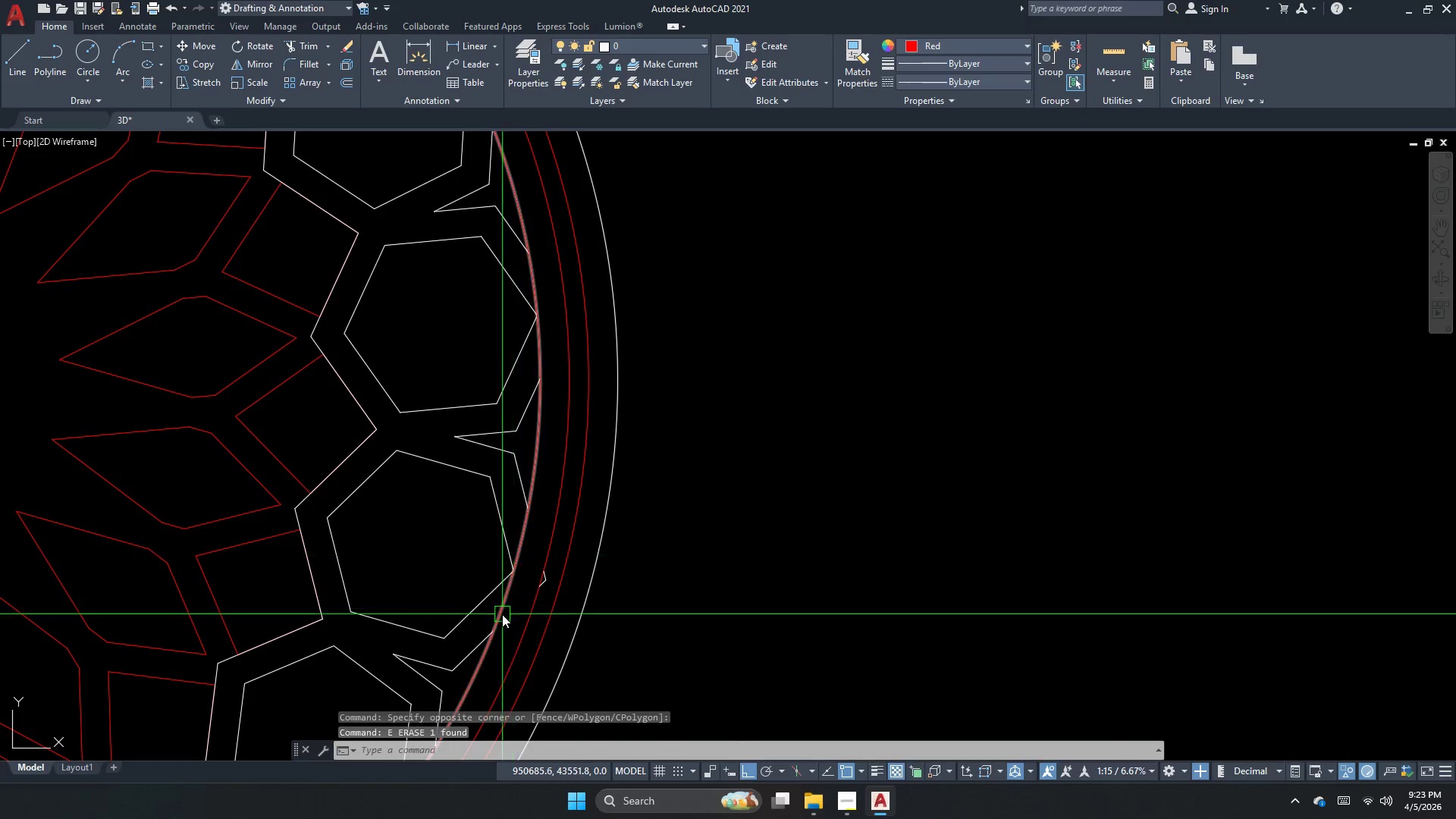 
left_click_drag(start_coordinate=[396, 496], to_coordinate=[488, 537])
 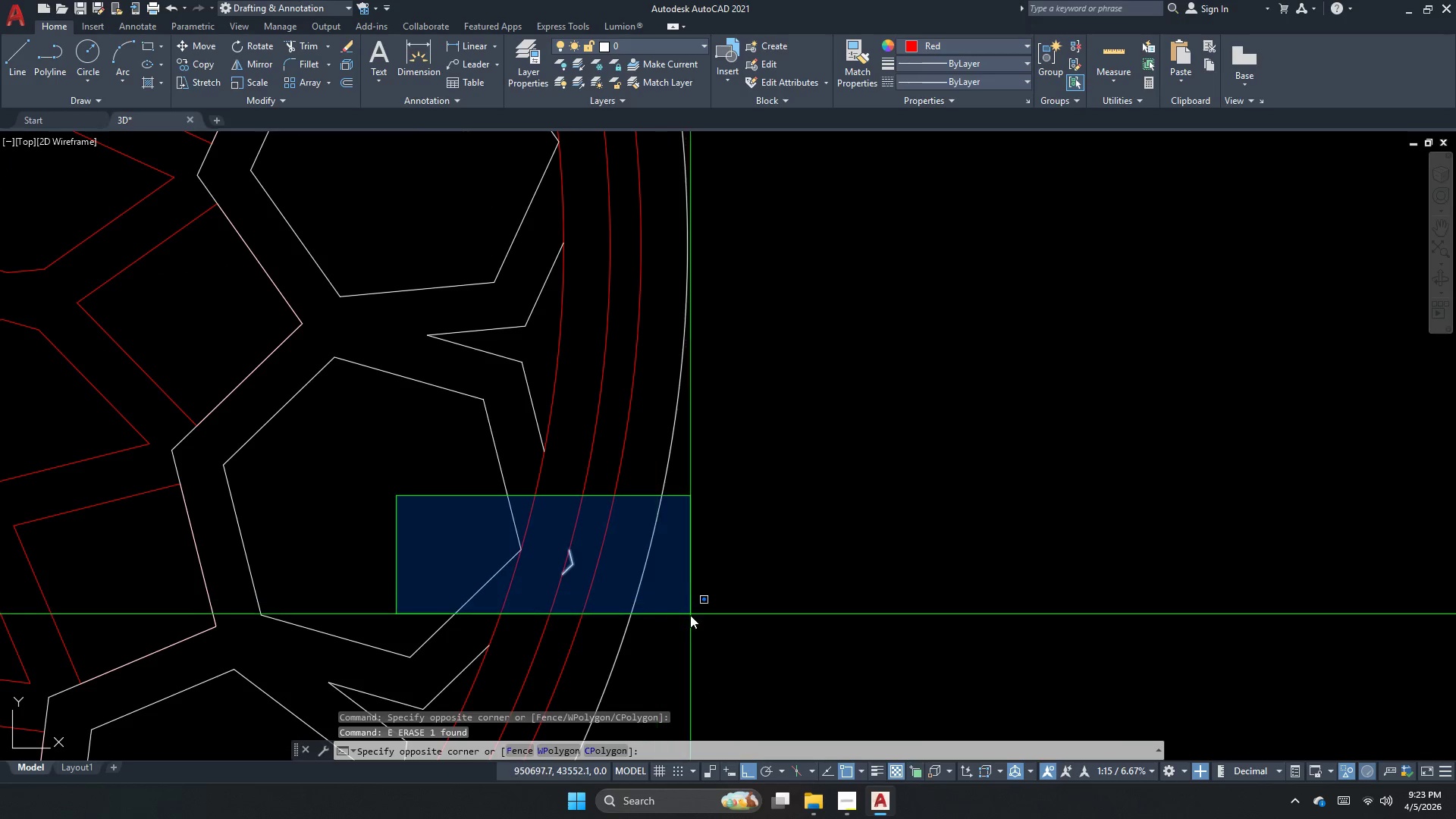 
scroll: coordinate [500, 608], scroll_direction: up, amount: 1.0
 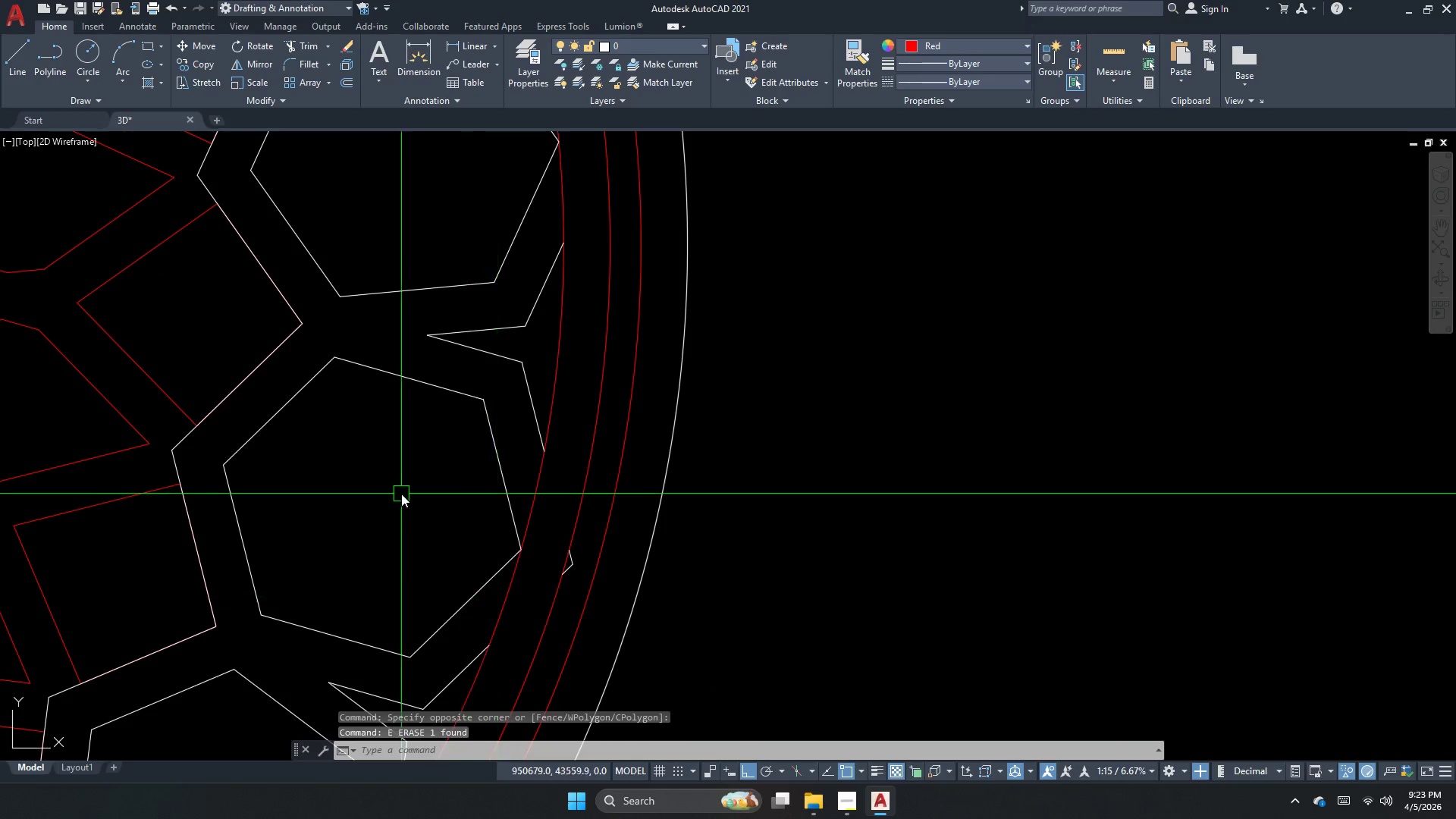 
left_click_drag(start_coordinate=[689, 615], to_coordinate=[664, 633])
 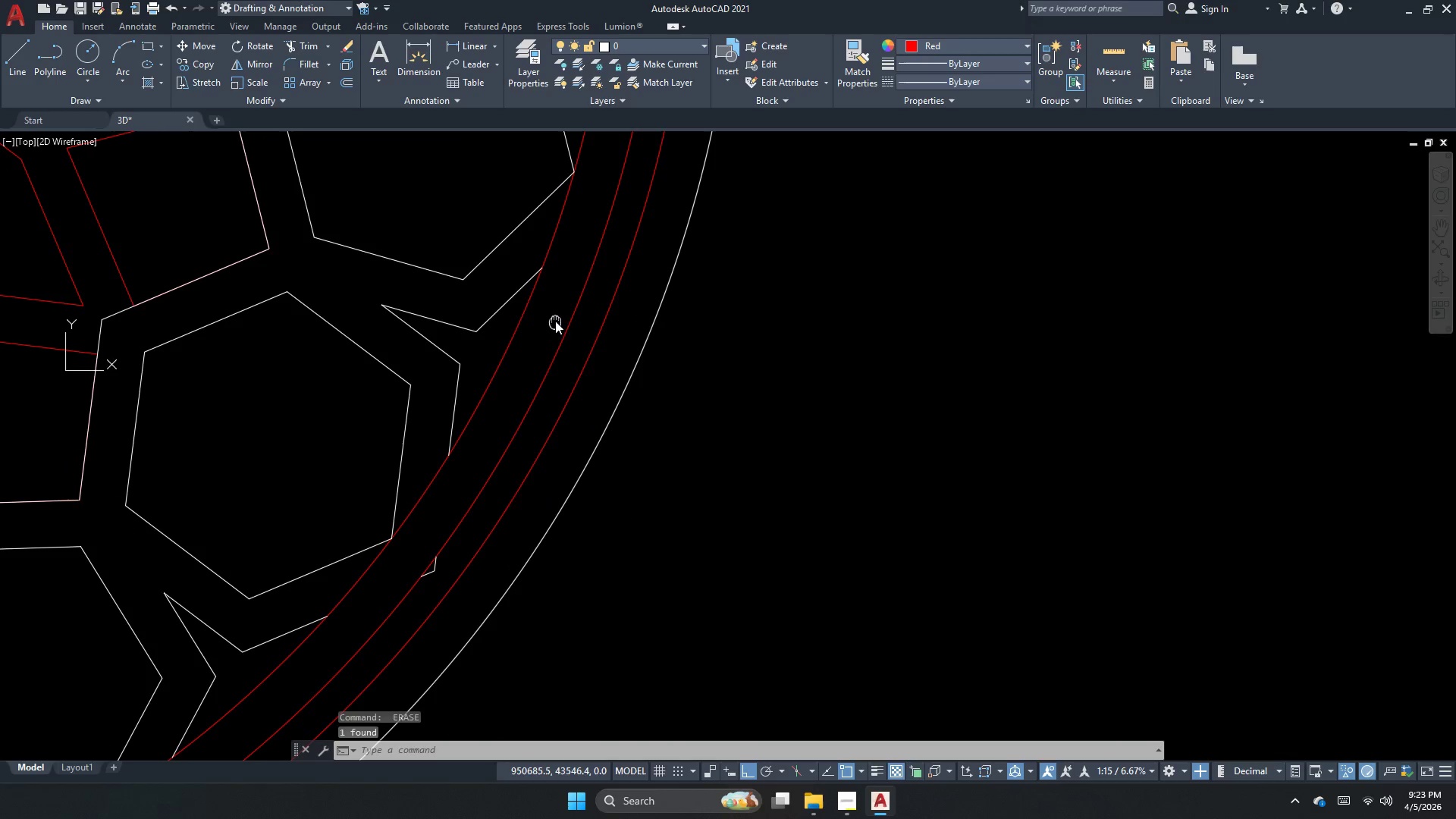 
key(Space)
 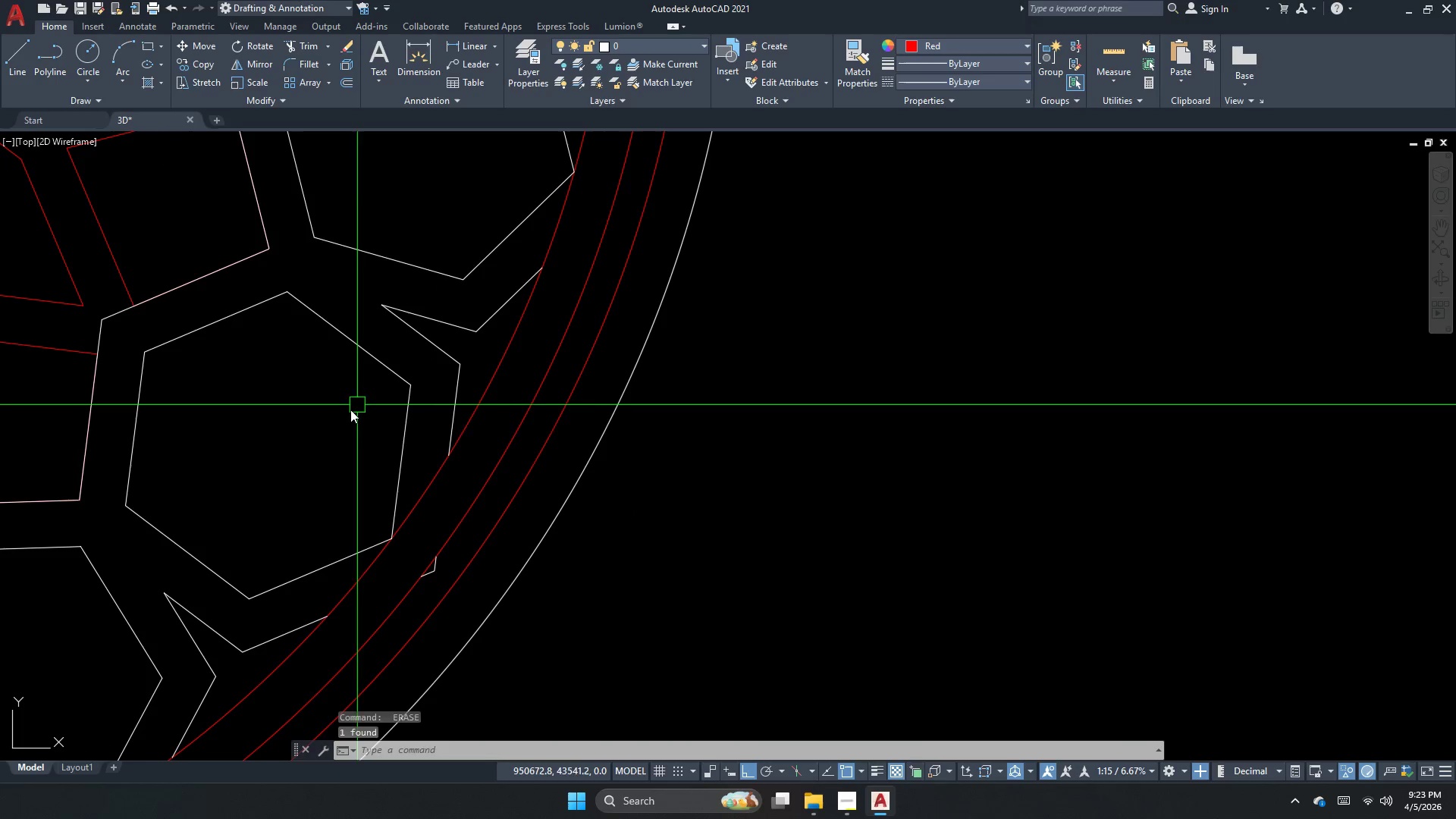 
left_click_drag(start_coordinate=[311, 449], to_coordinate=[367, 533])
 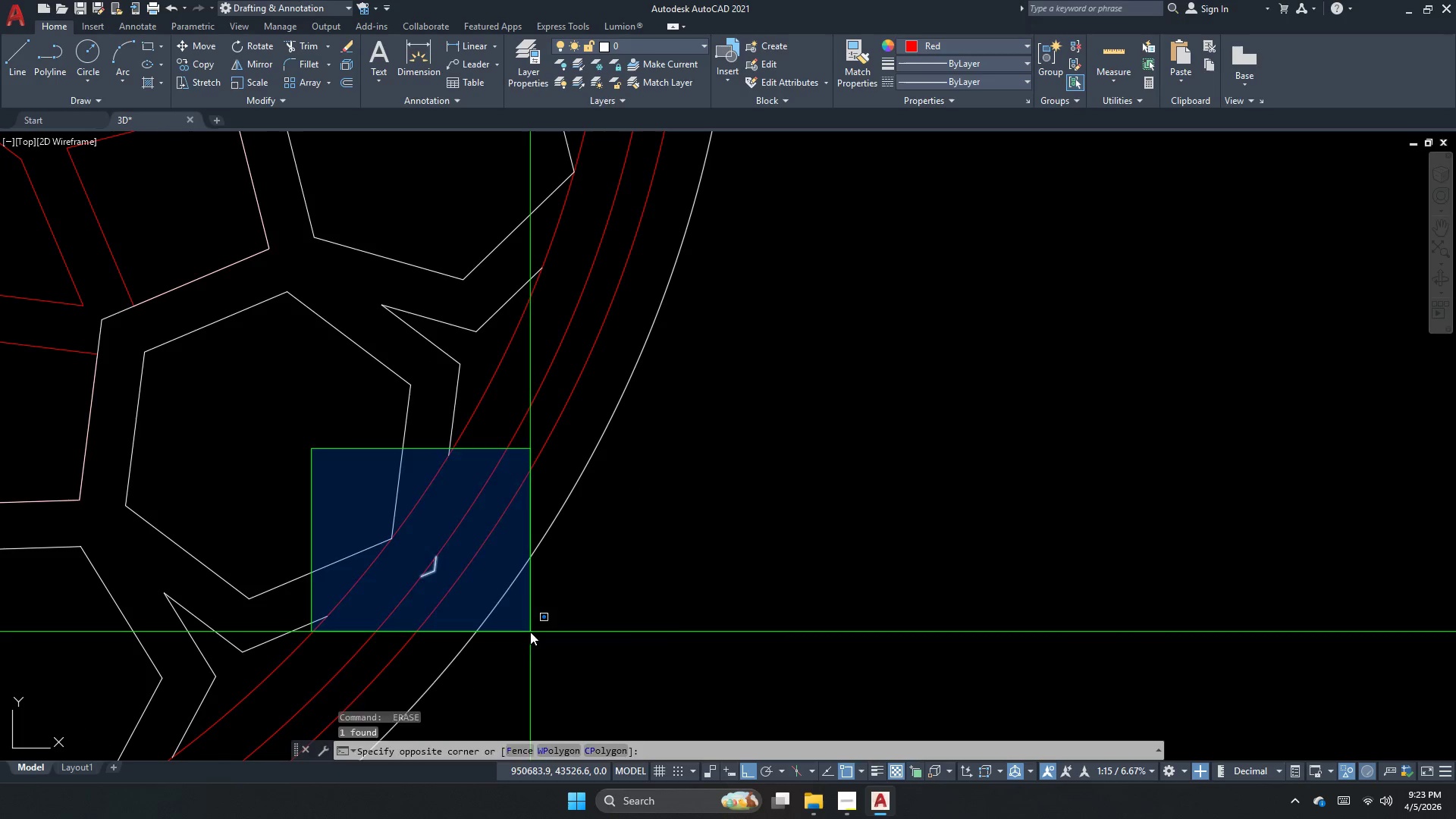 
left_click_drag(start_coordinate=[530, 632], to_coordinate=[525, 630])
 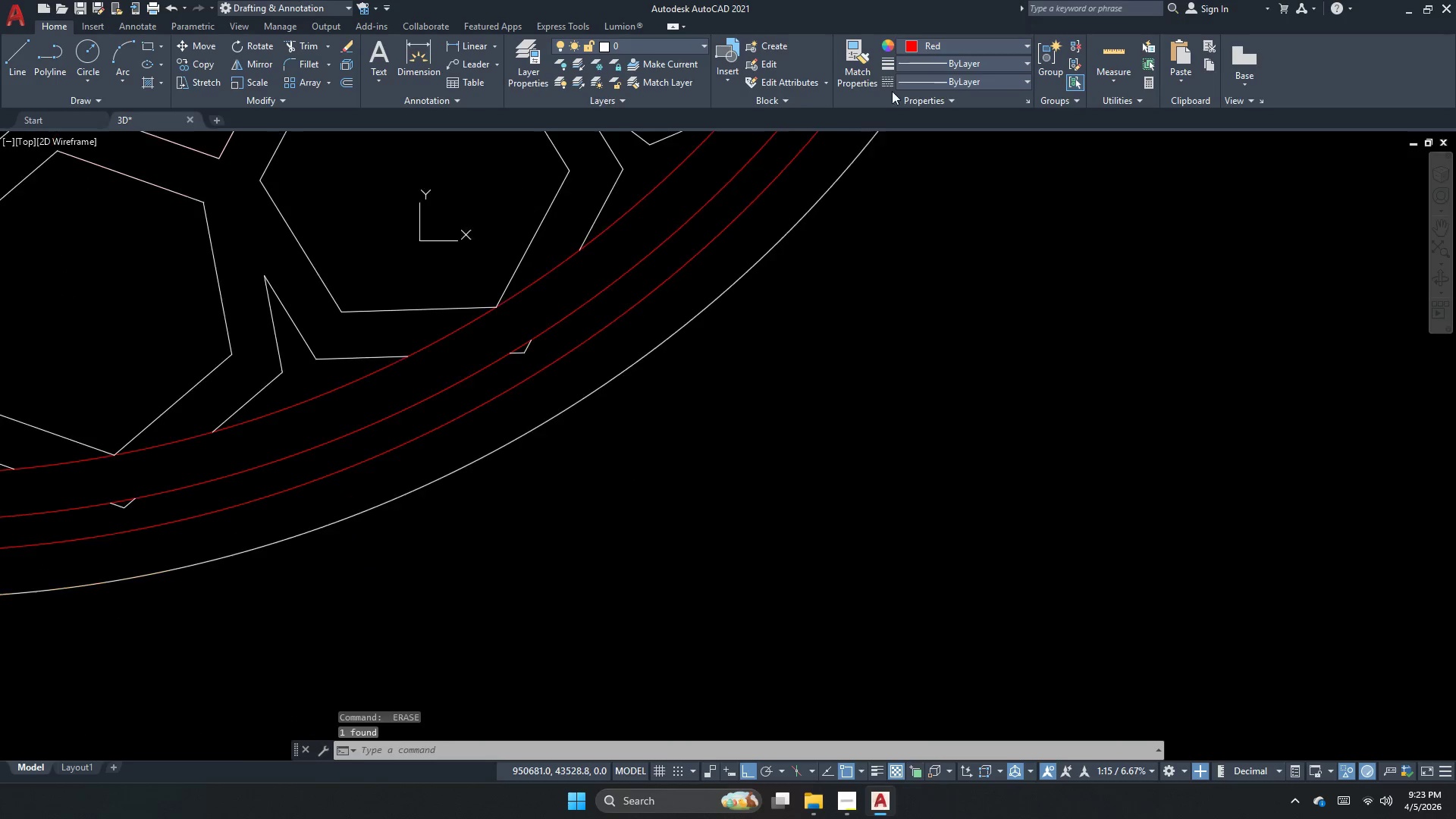 
key(Space)
 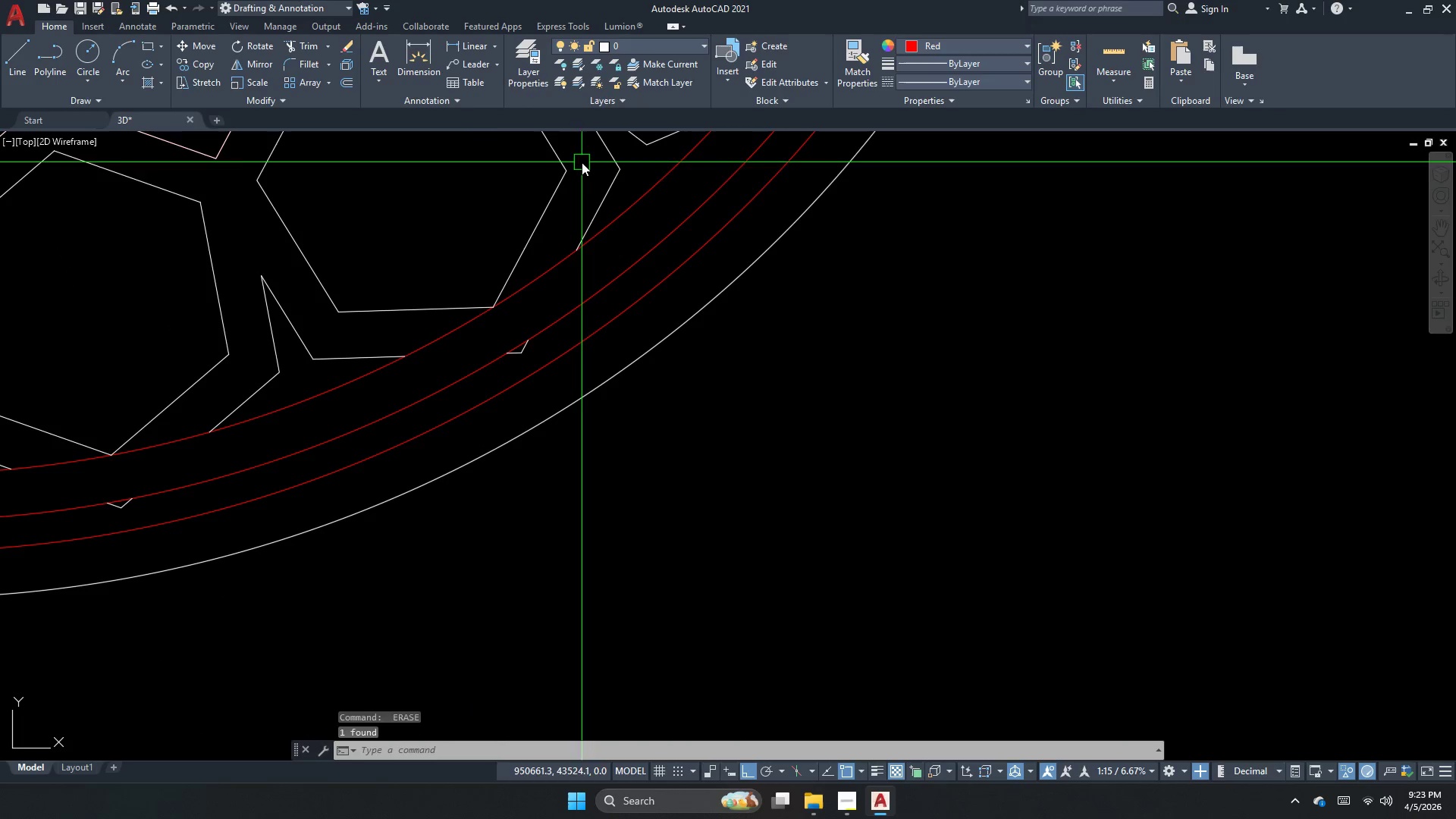 
left_click_drag(start_coordinate=[440, 223], to_coordinate=[475, 288])
 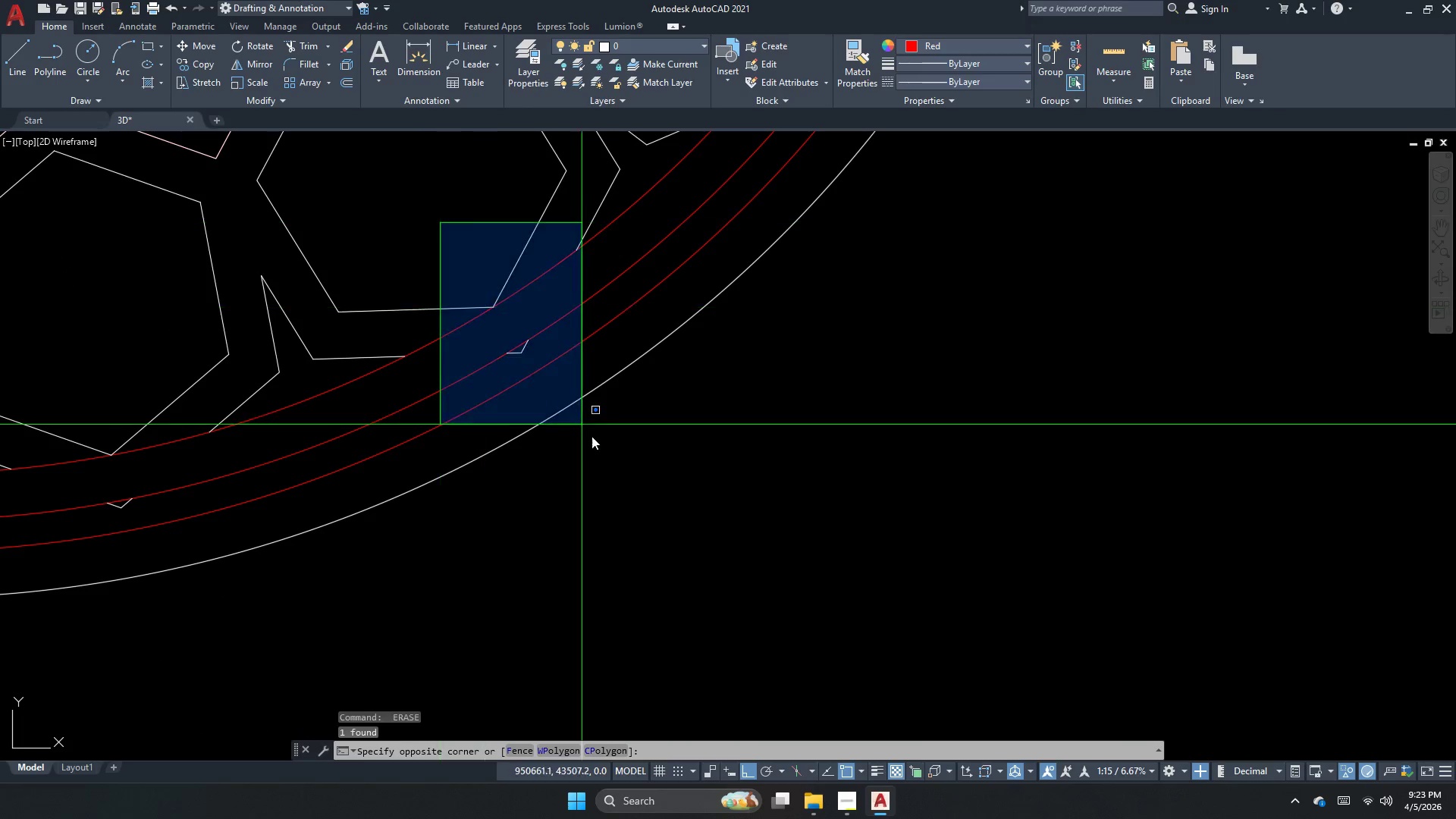 
left_click_drag(start_coordinate=[604, 450], to_coordinate=[595, 450])
 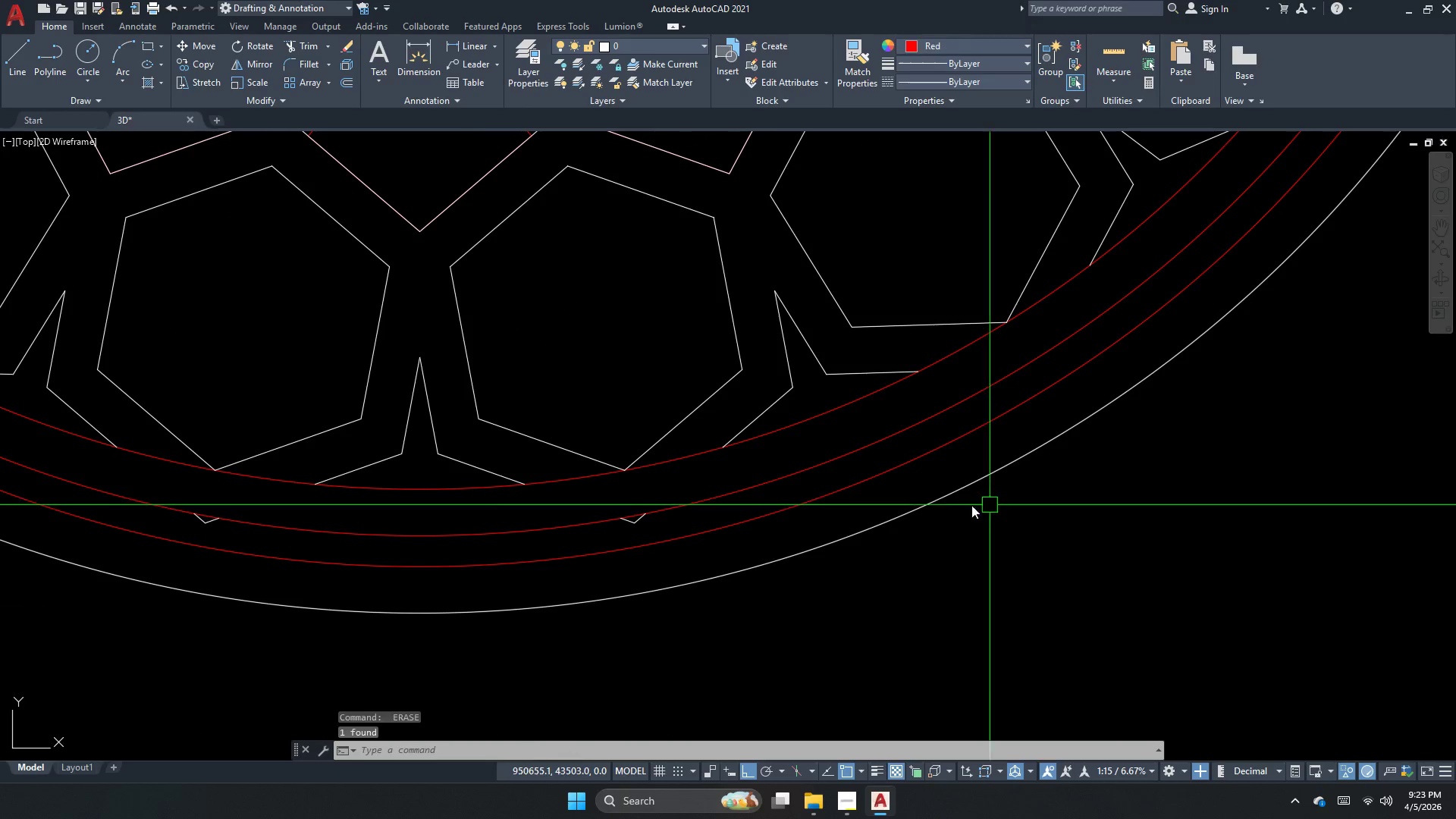 
key(Space)
 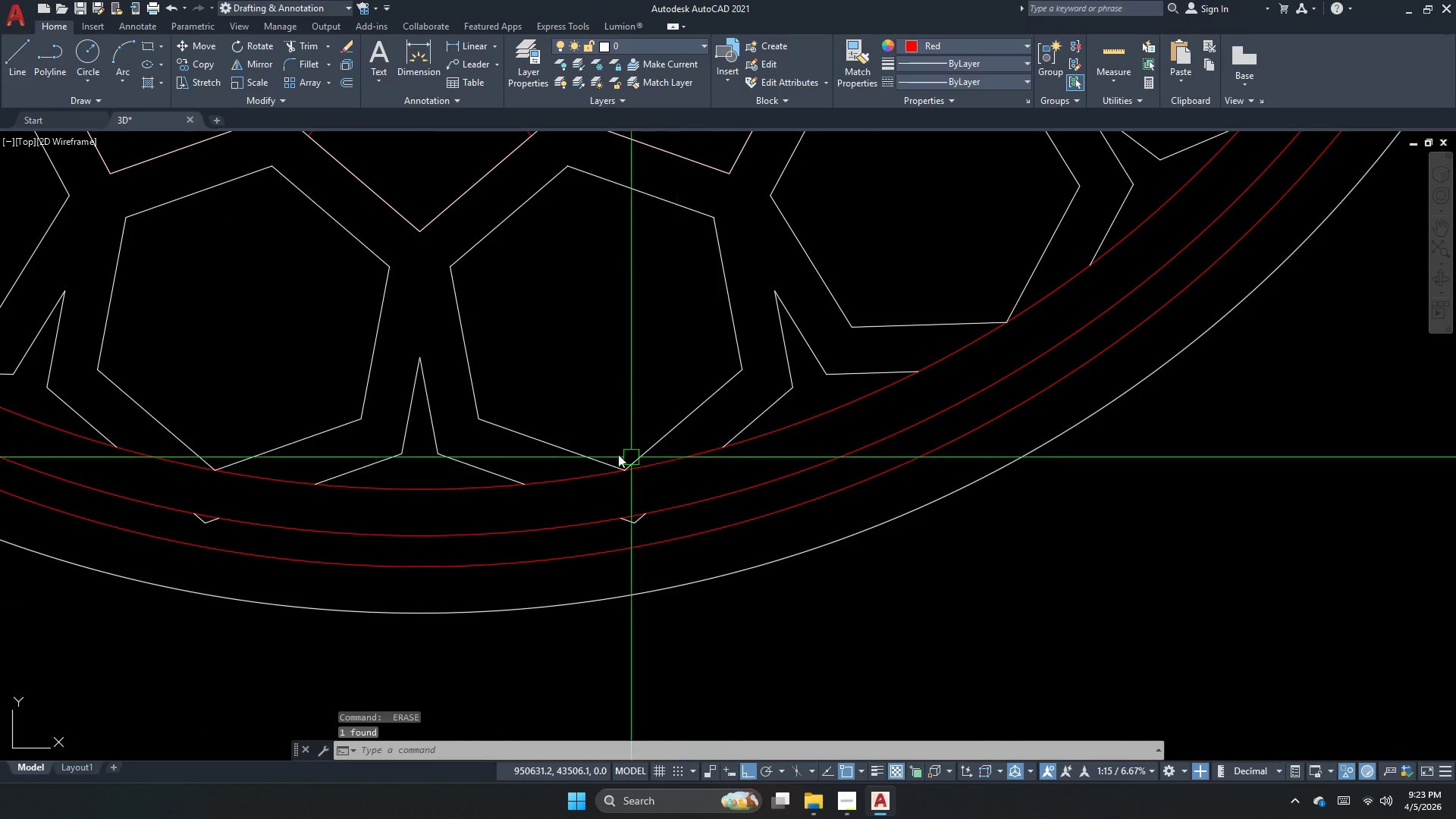 
left_click_drag(start_coordinate=[588, 402], to_coordinate=[618, 485])
 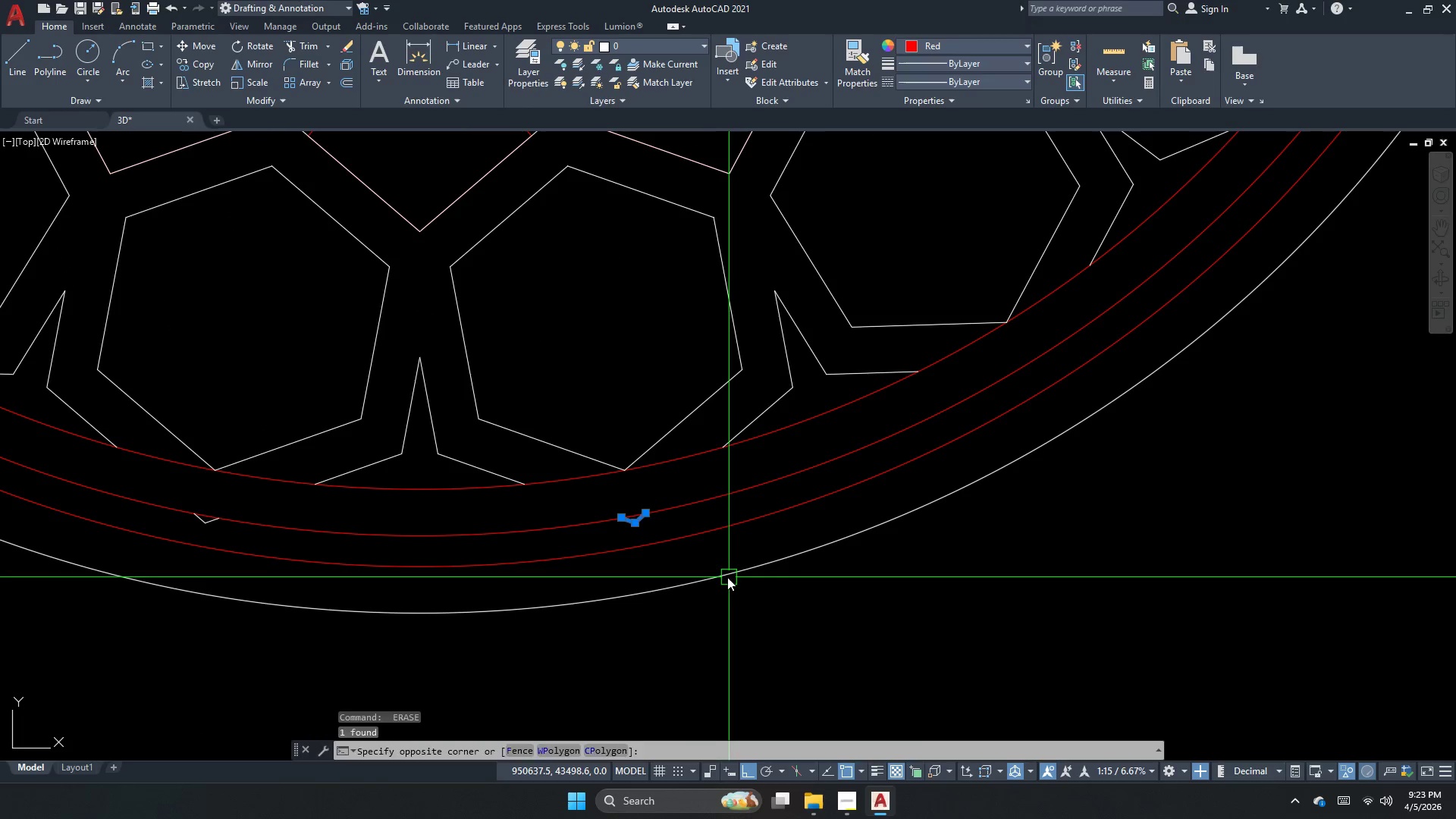 
left_click_drag(start_coordinate=[729, 577], to_coordinate=[711, 570])
 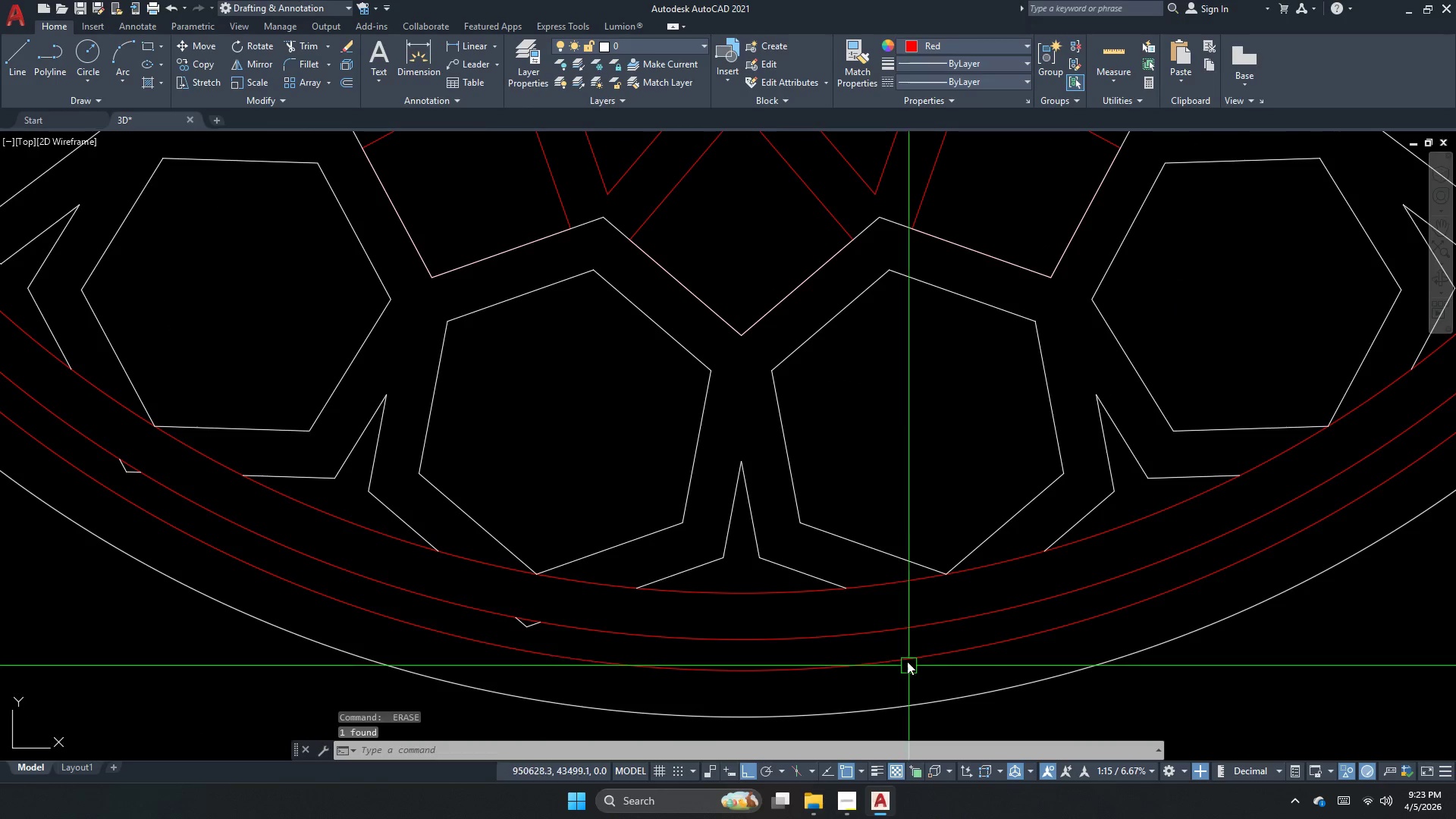 
key(Space)
 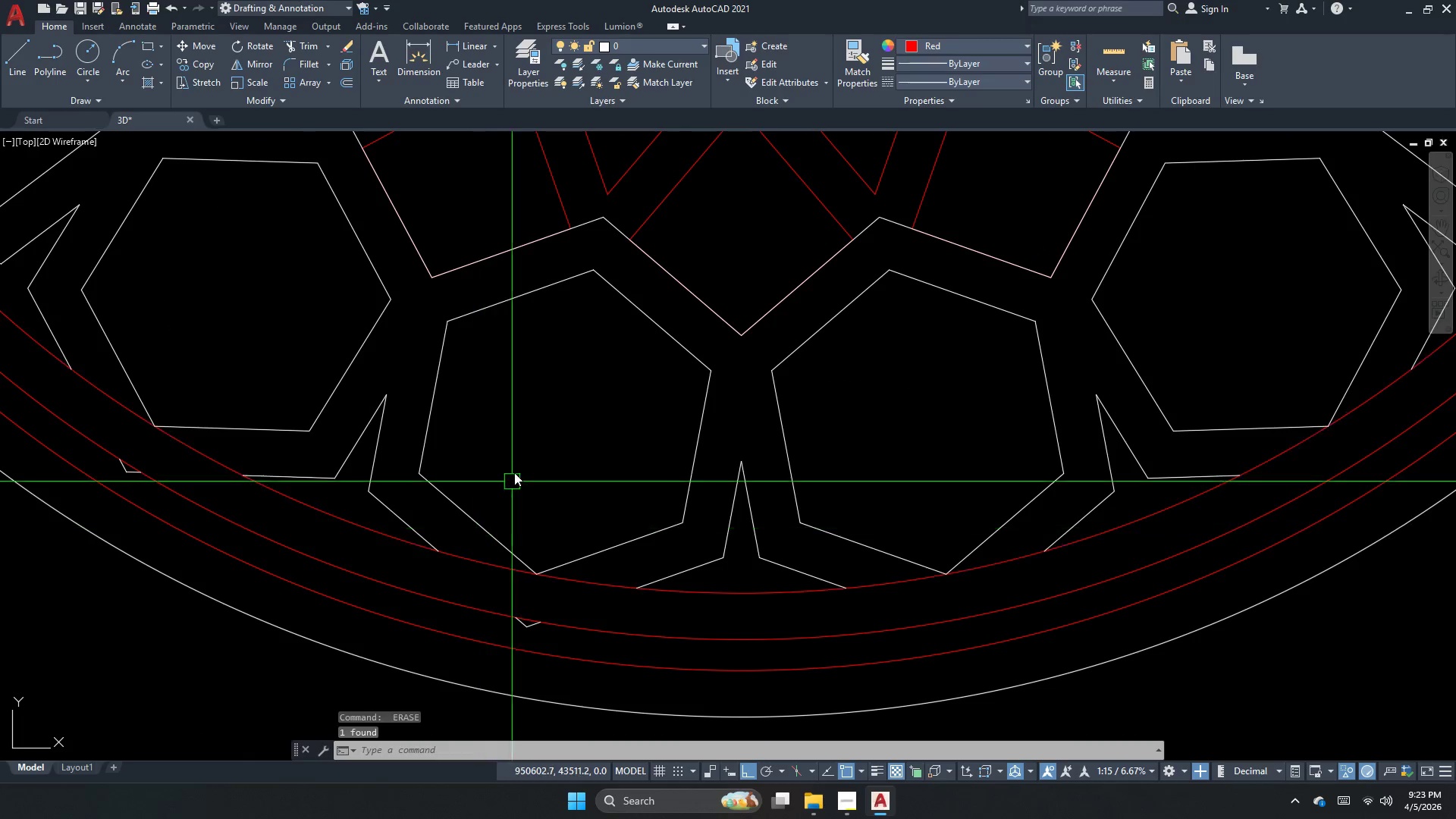 
left_click_drag(start_coordinate=[469, 457], to_coordinate=[499, 509])
 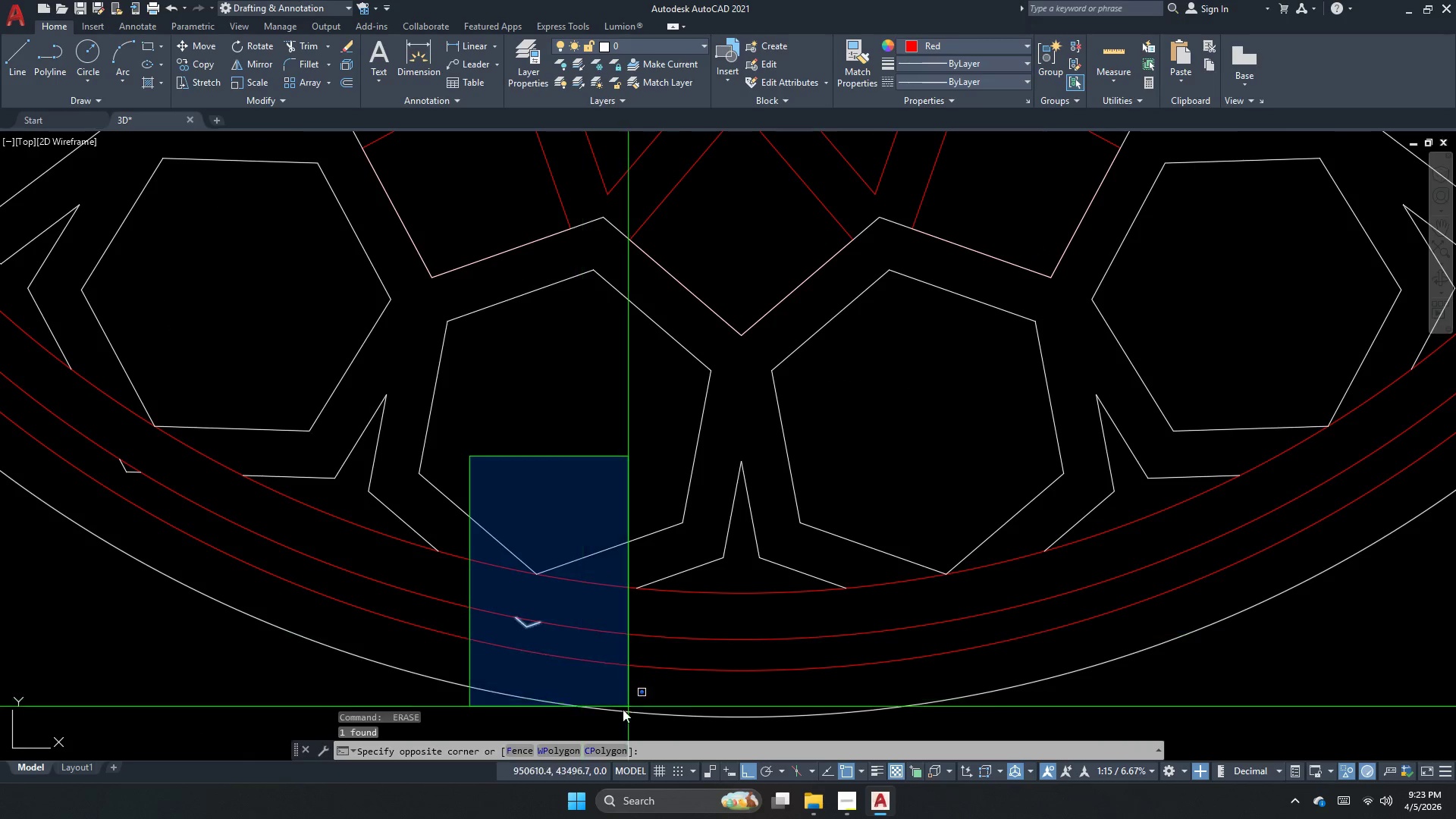 
left_click_drag(start_coordinate=[619, 712], to_coordinate=[615, 711])
 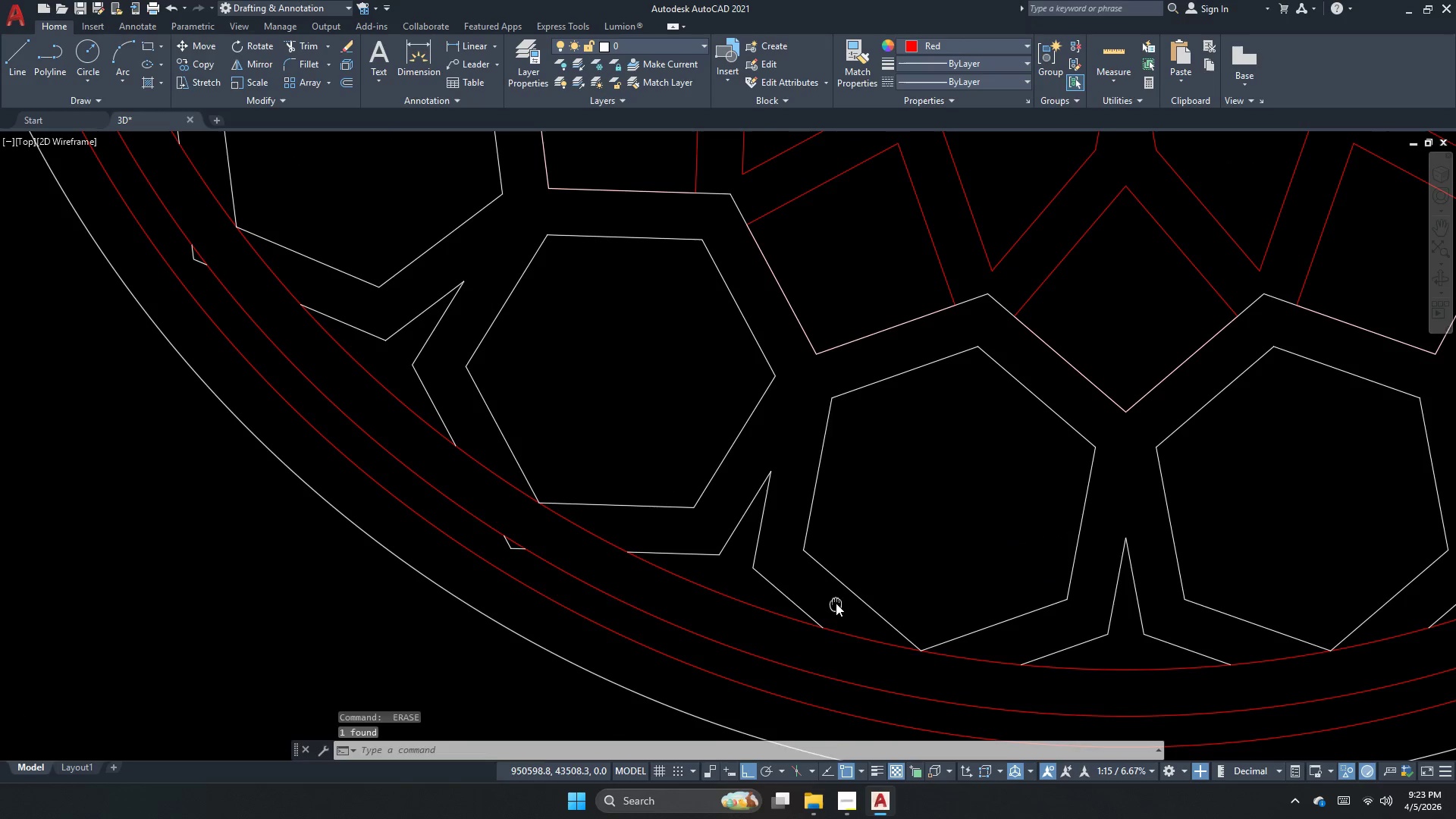 
key(Space)
 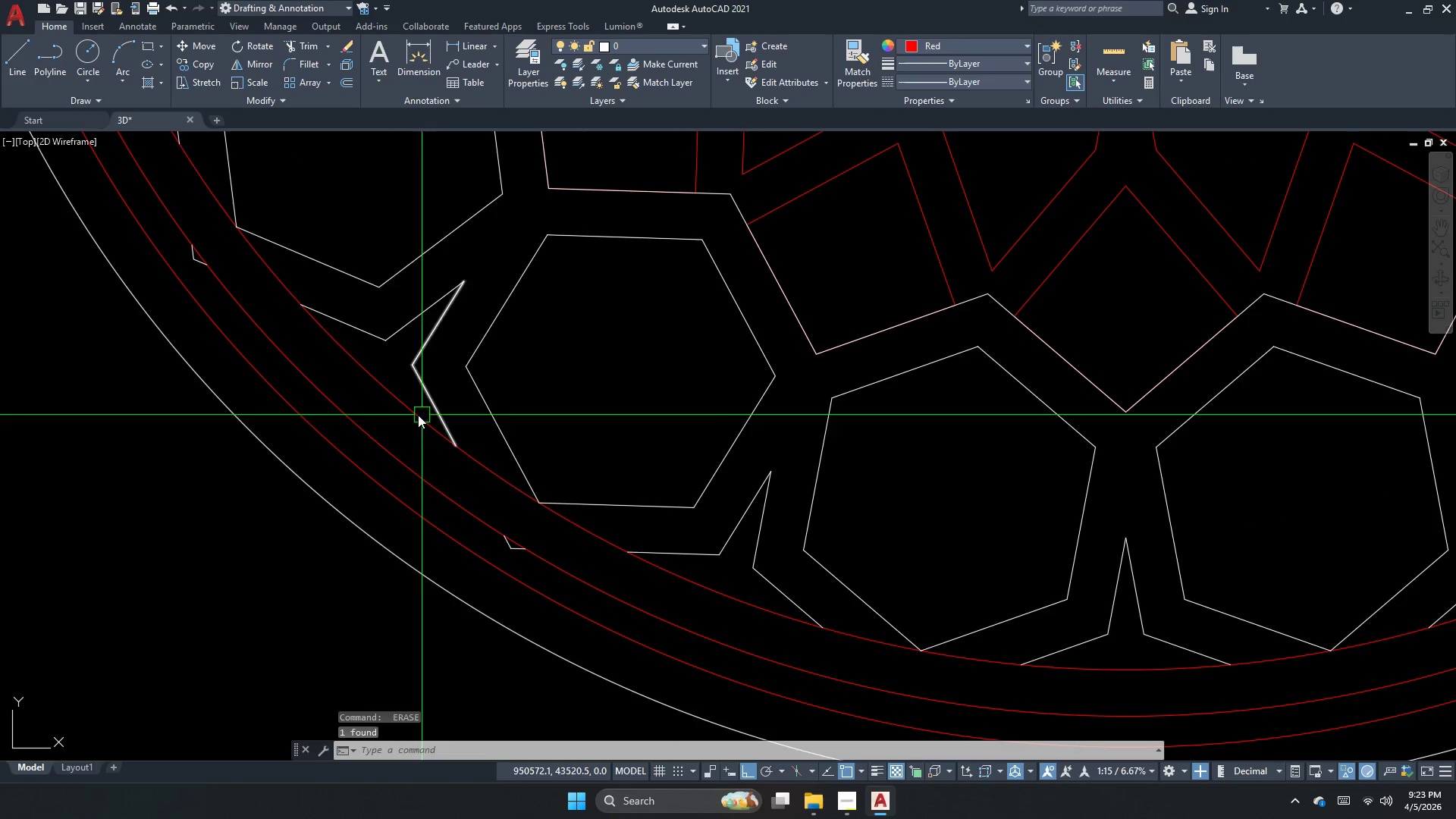 
left_click_drag(start_coordinate=[212, 494], to_coordinate=[312, 518])
 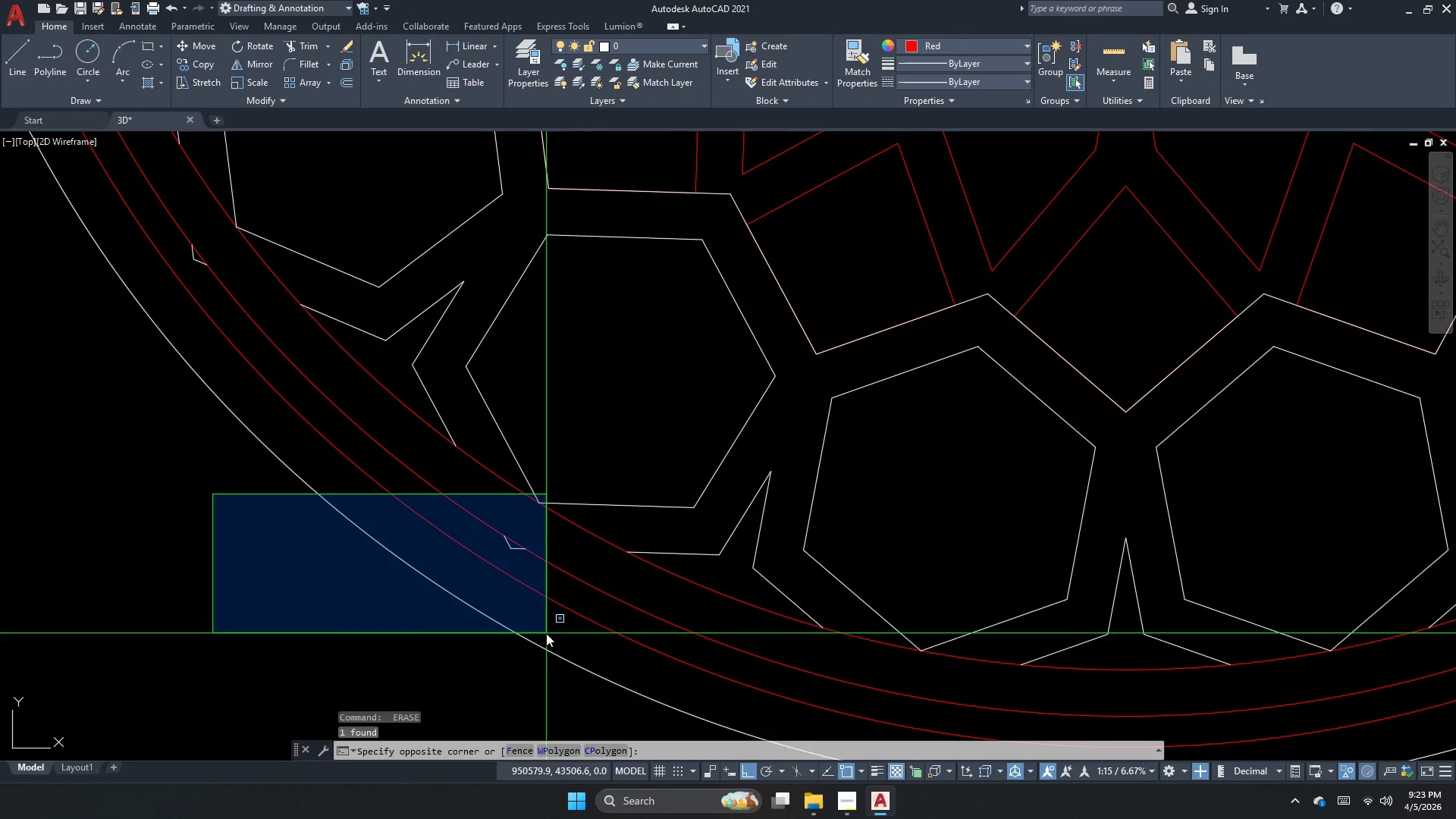 
left_click_drag(start_coordinate=[577, 655], to_coordinate=[569, 651])
 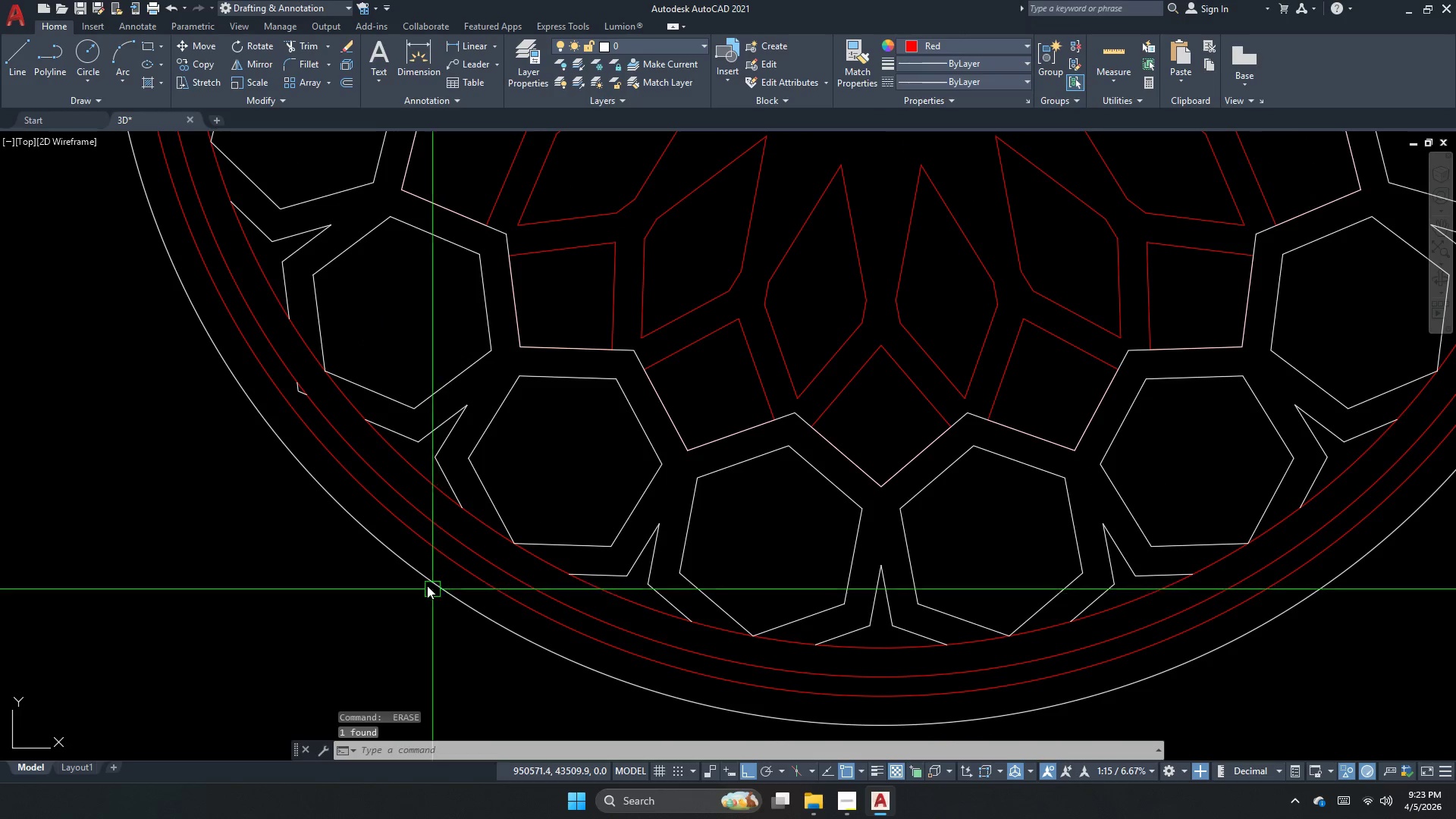 
key(Space)
 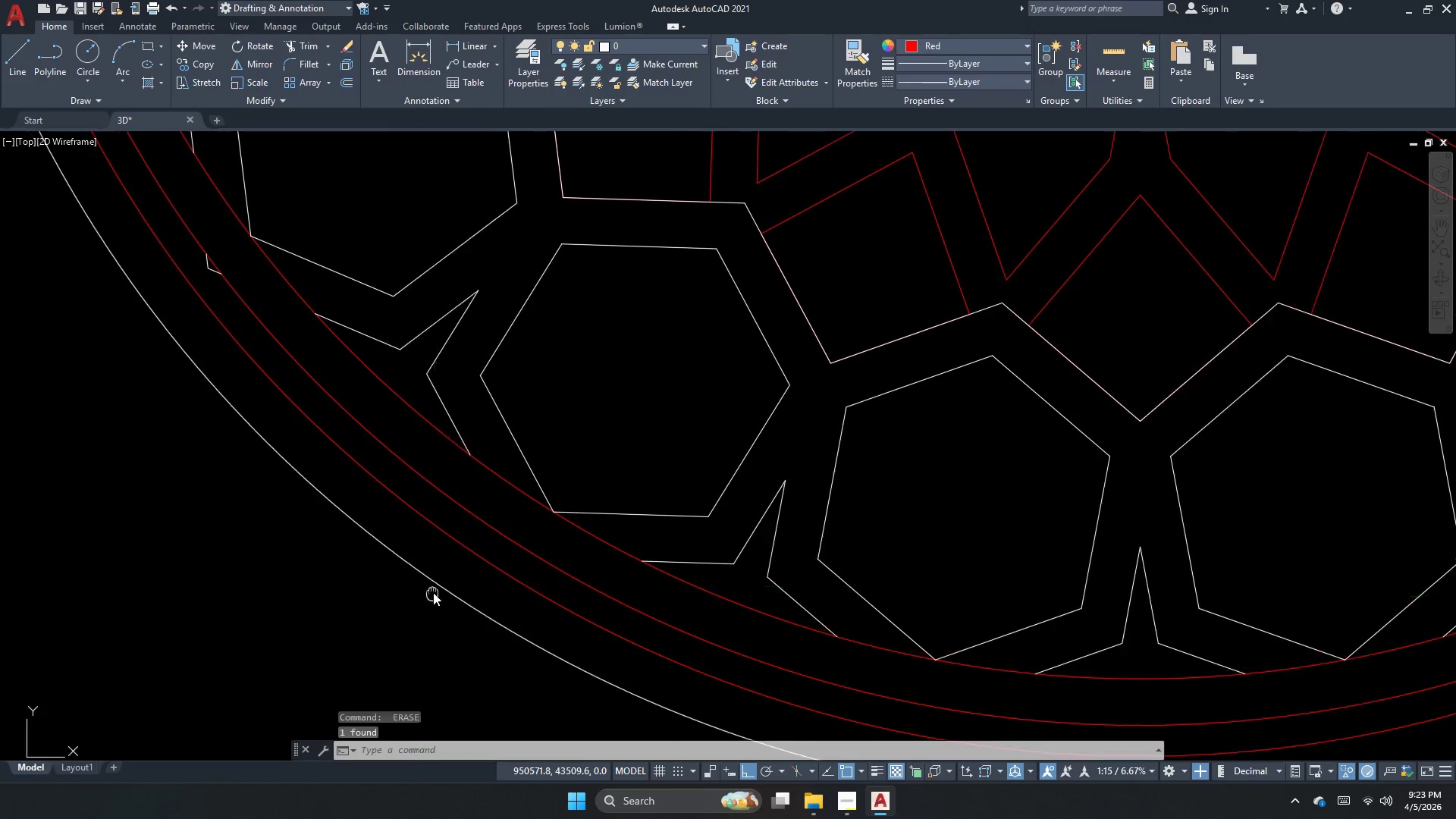 
scroll: coordinate [438, 594], scroll_direction: down, amount: 1.0
 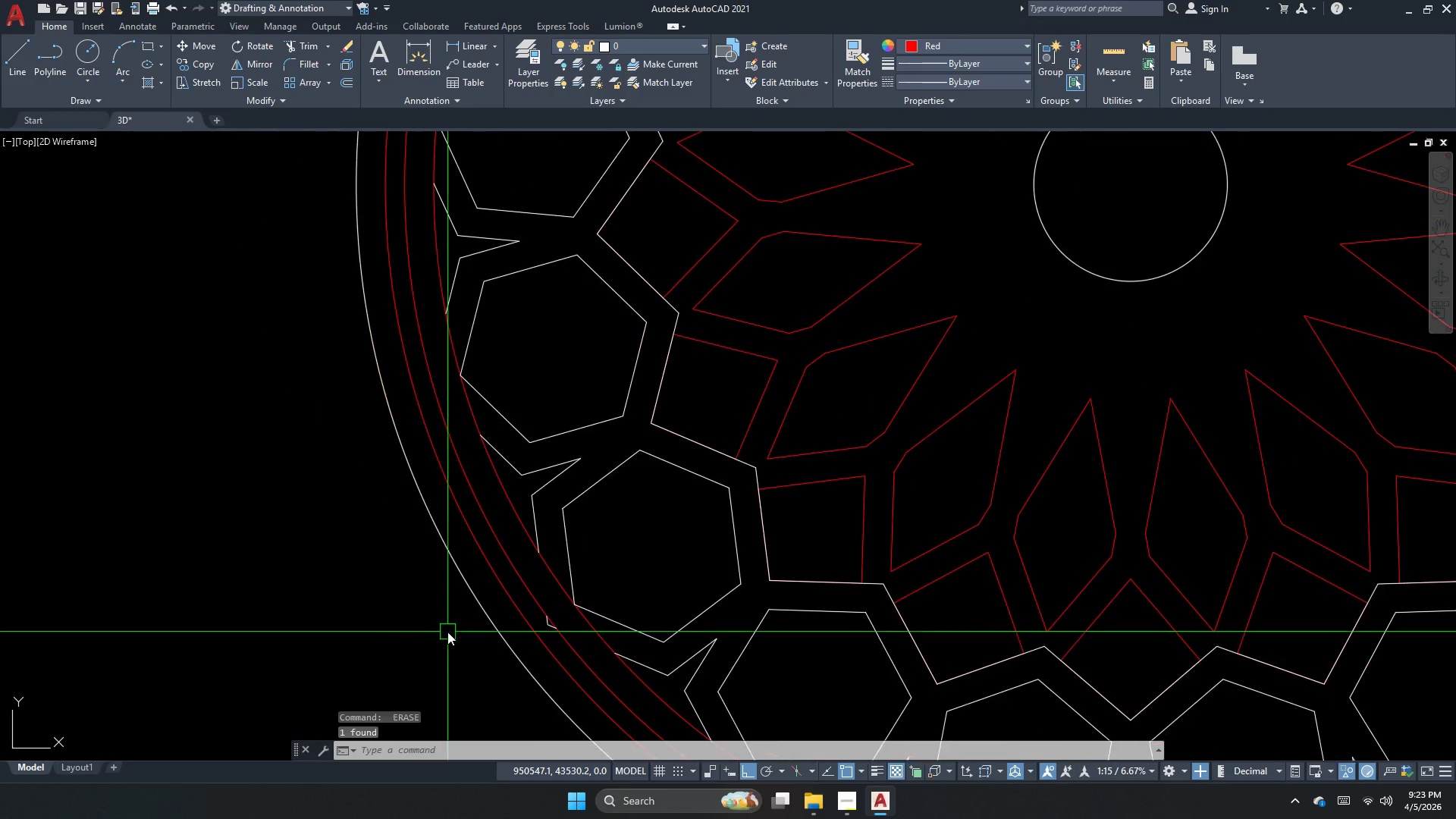 
left_click_drag(start_coordinate=[416, 612], to_coordinate=[460, 635])
 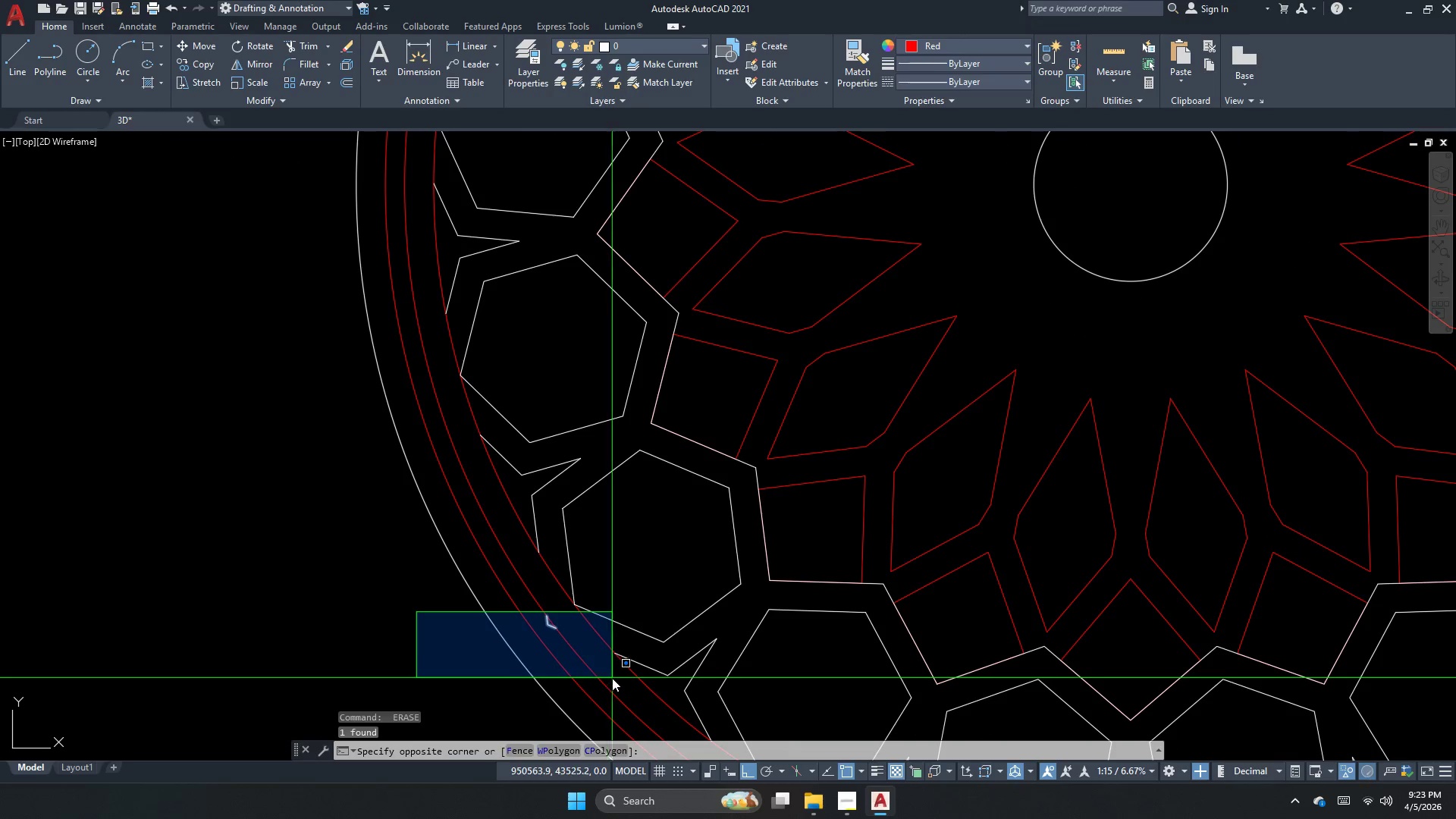 
left_click_drag(start_coordinate=[611, 678], to_coordinate=[604, 675])
 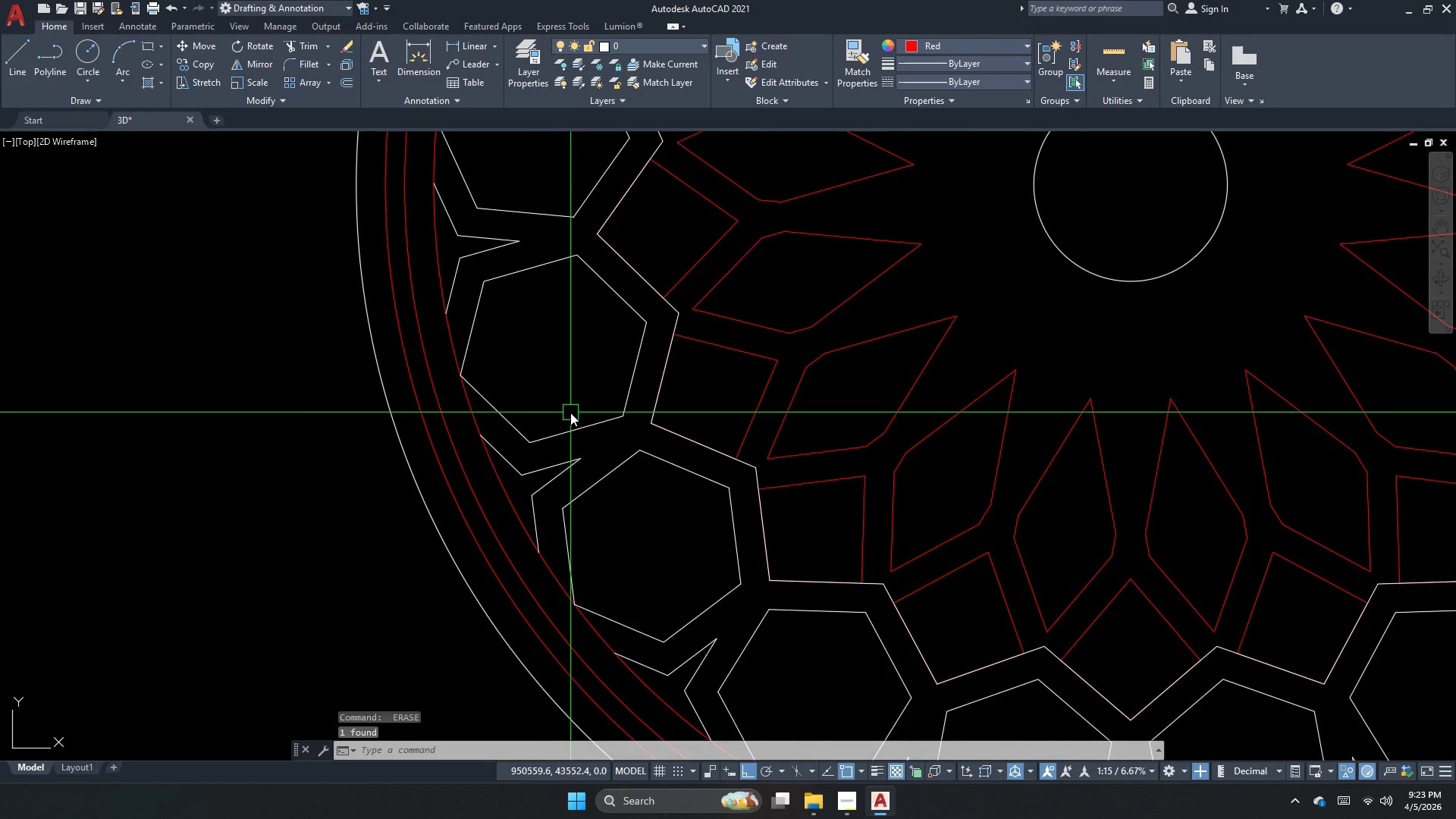 
key(Space)
 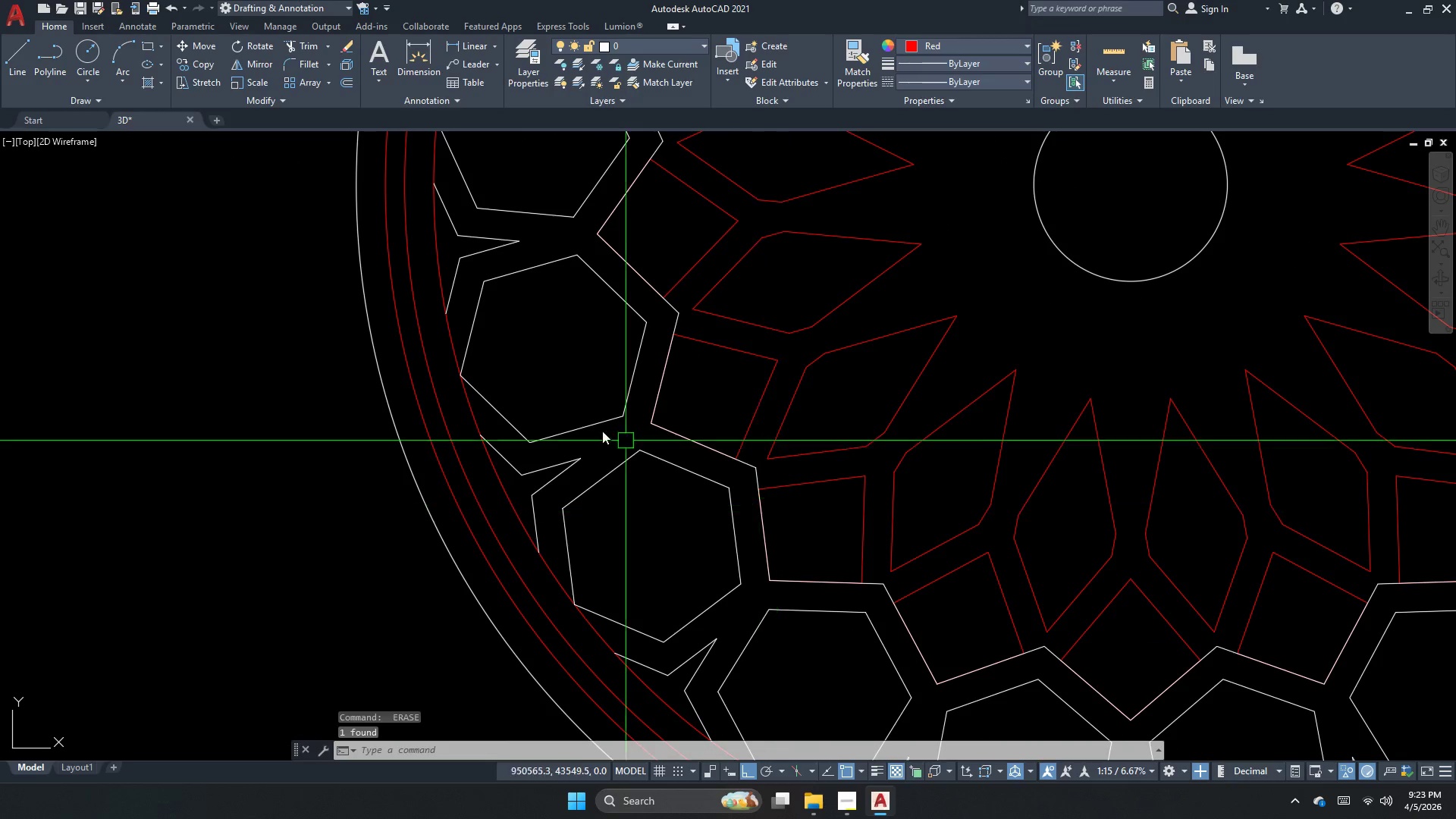 
scroll: coordinate [567, 410], scroll_direction: down, amount: 2.0
 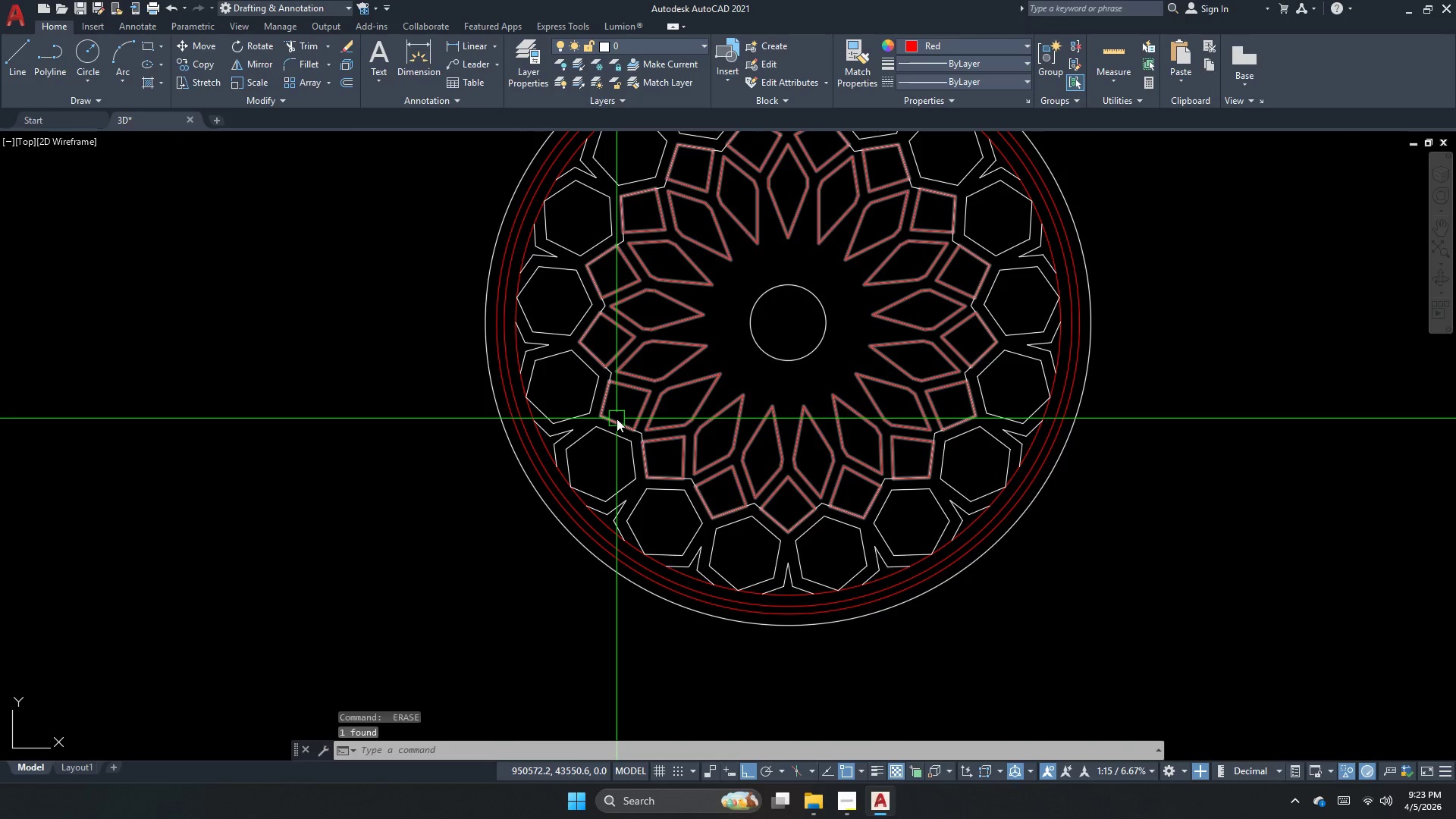 
scroll: coordinate [617, 419], scroll_direction: up, amount: 2.0
 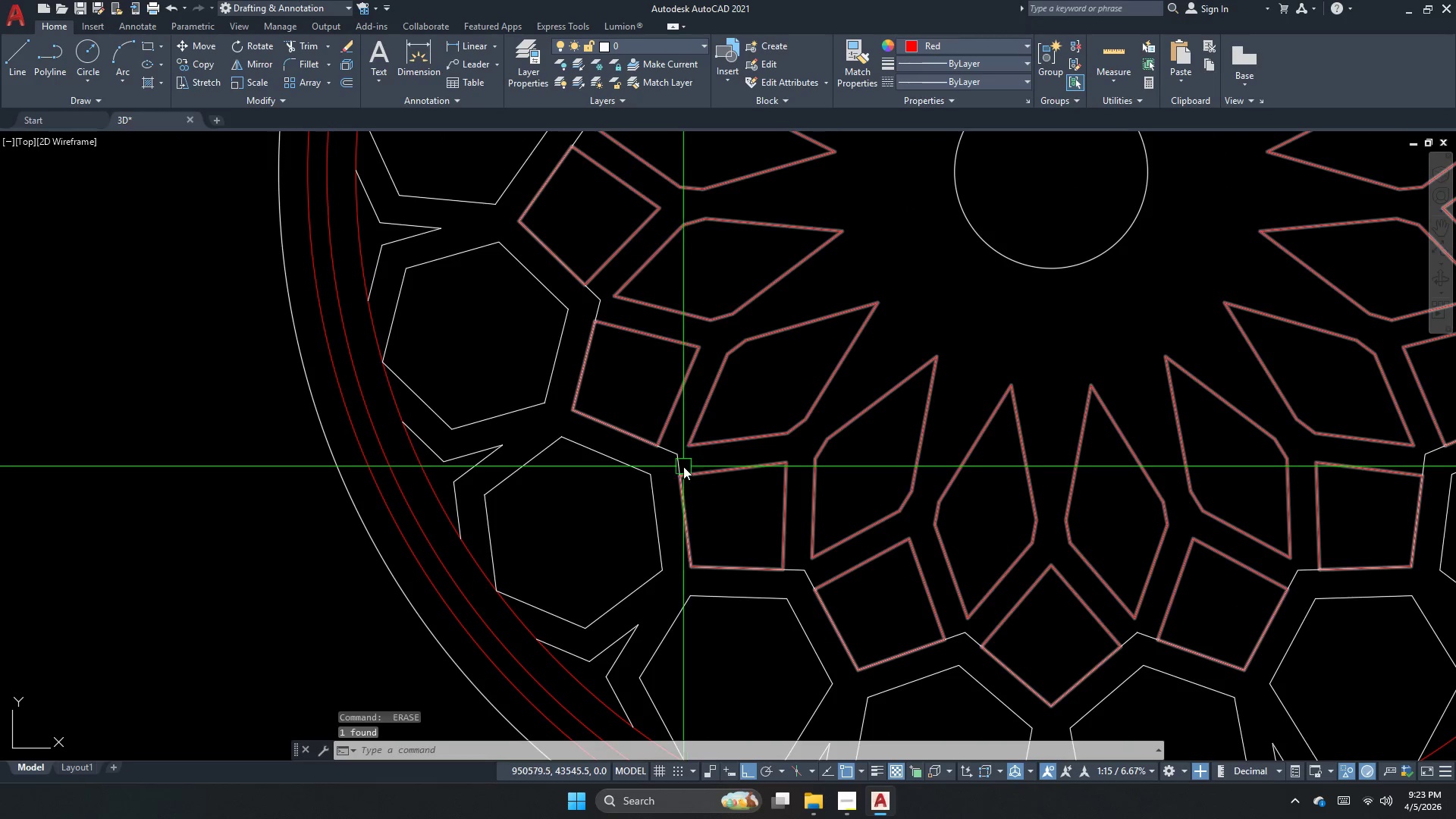 
left_click([677, 466])
 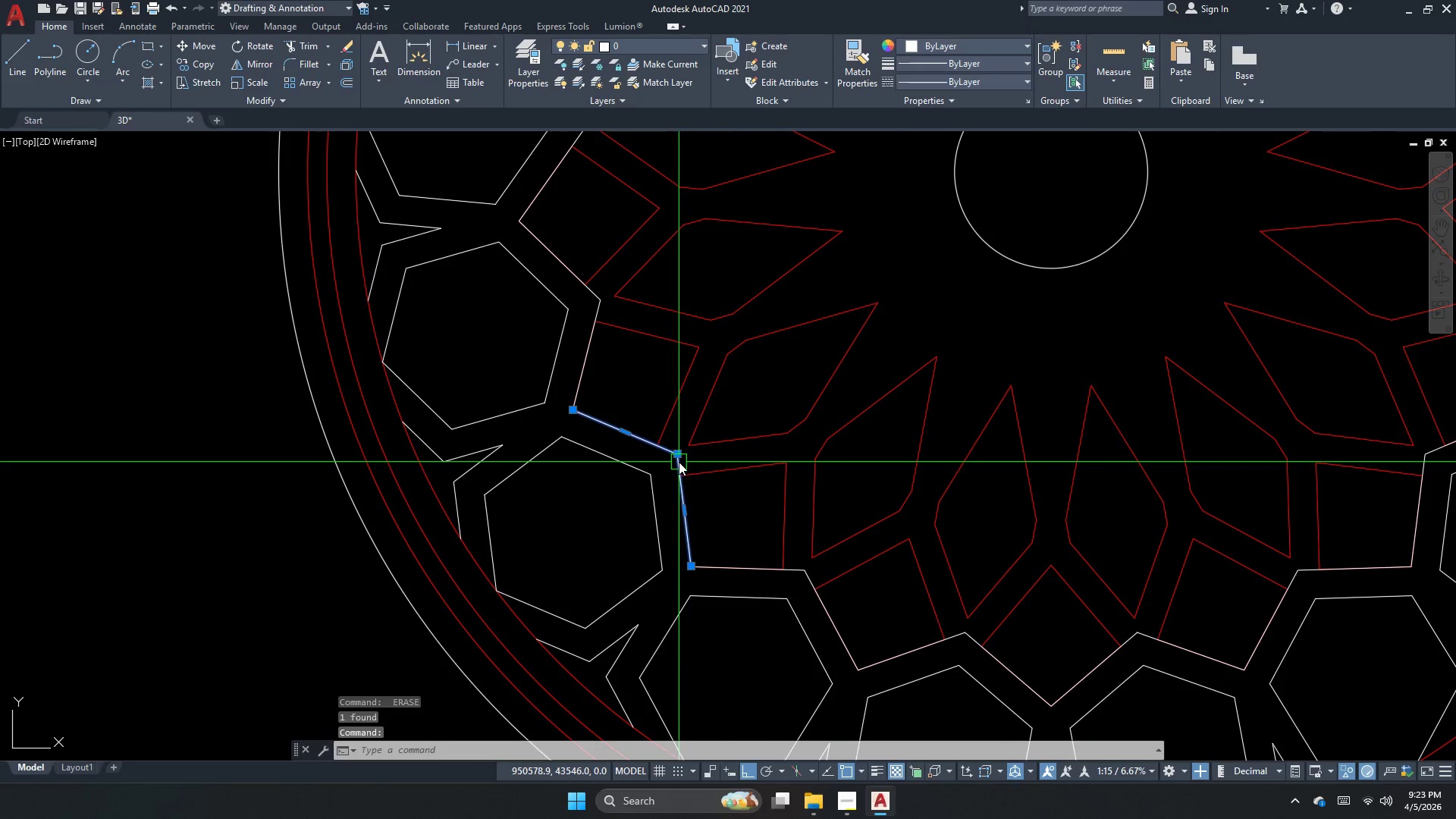 
key(E)
 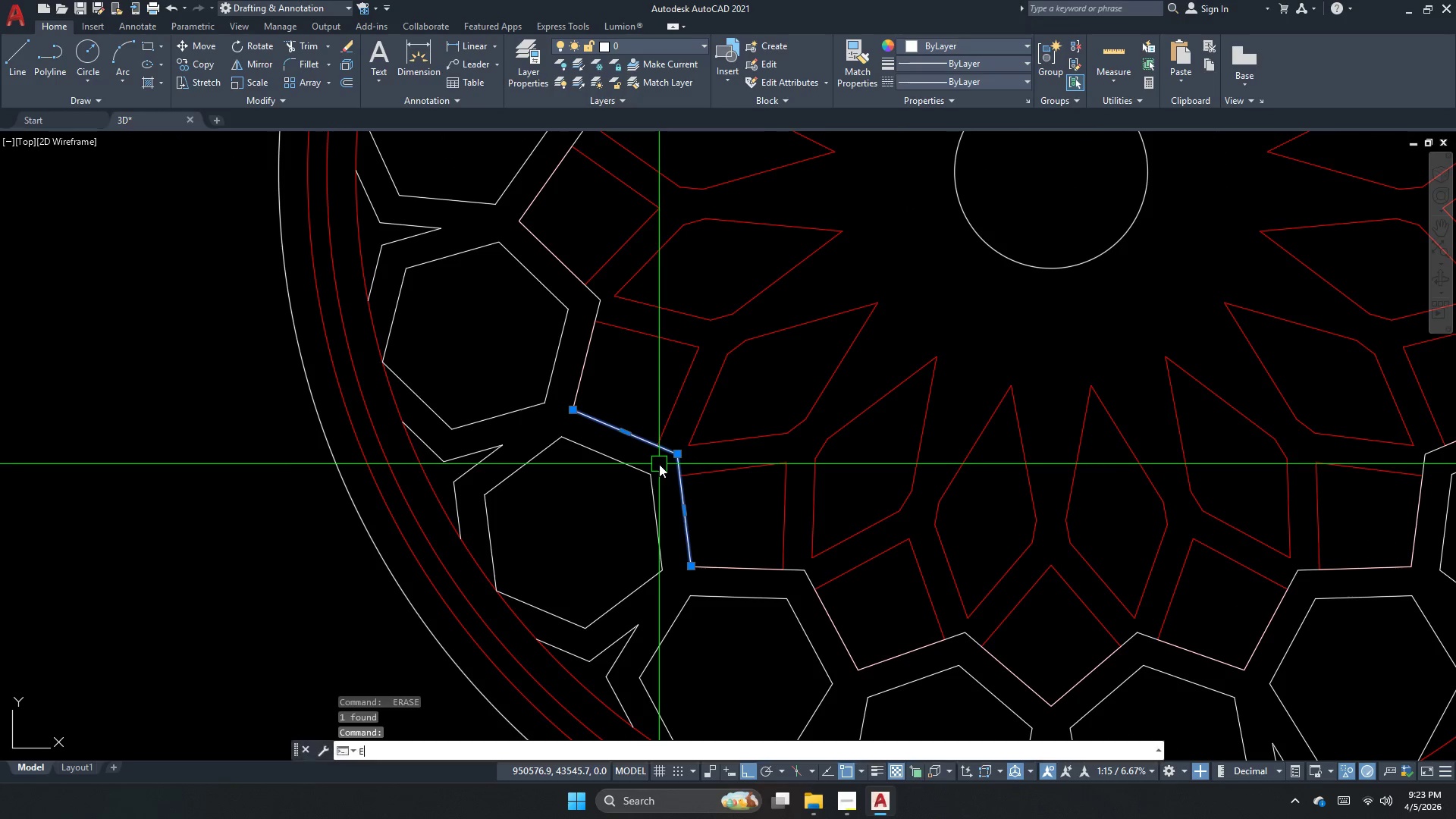 
key(Space)
 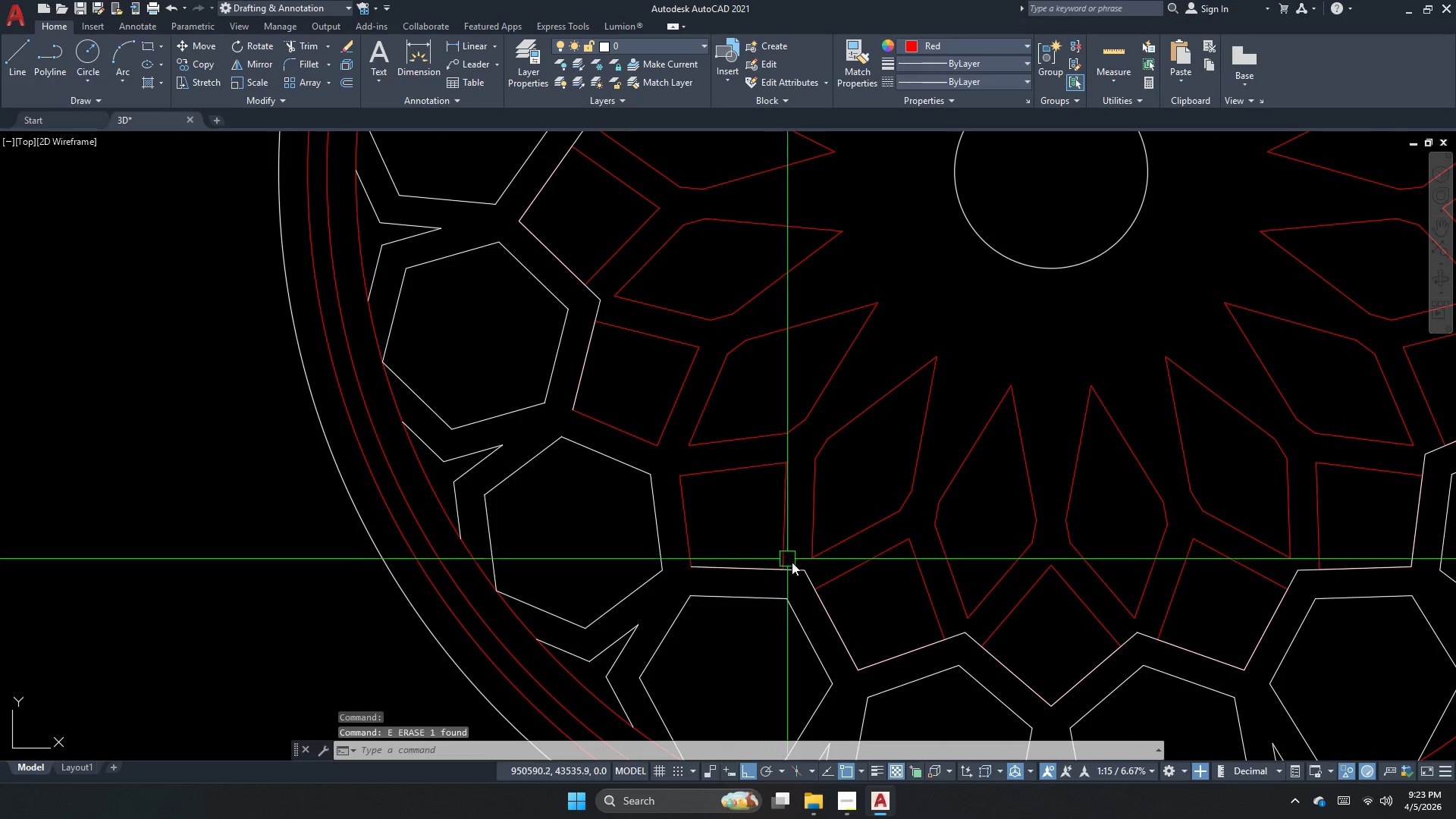 
left_click([799, 567])
 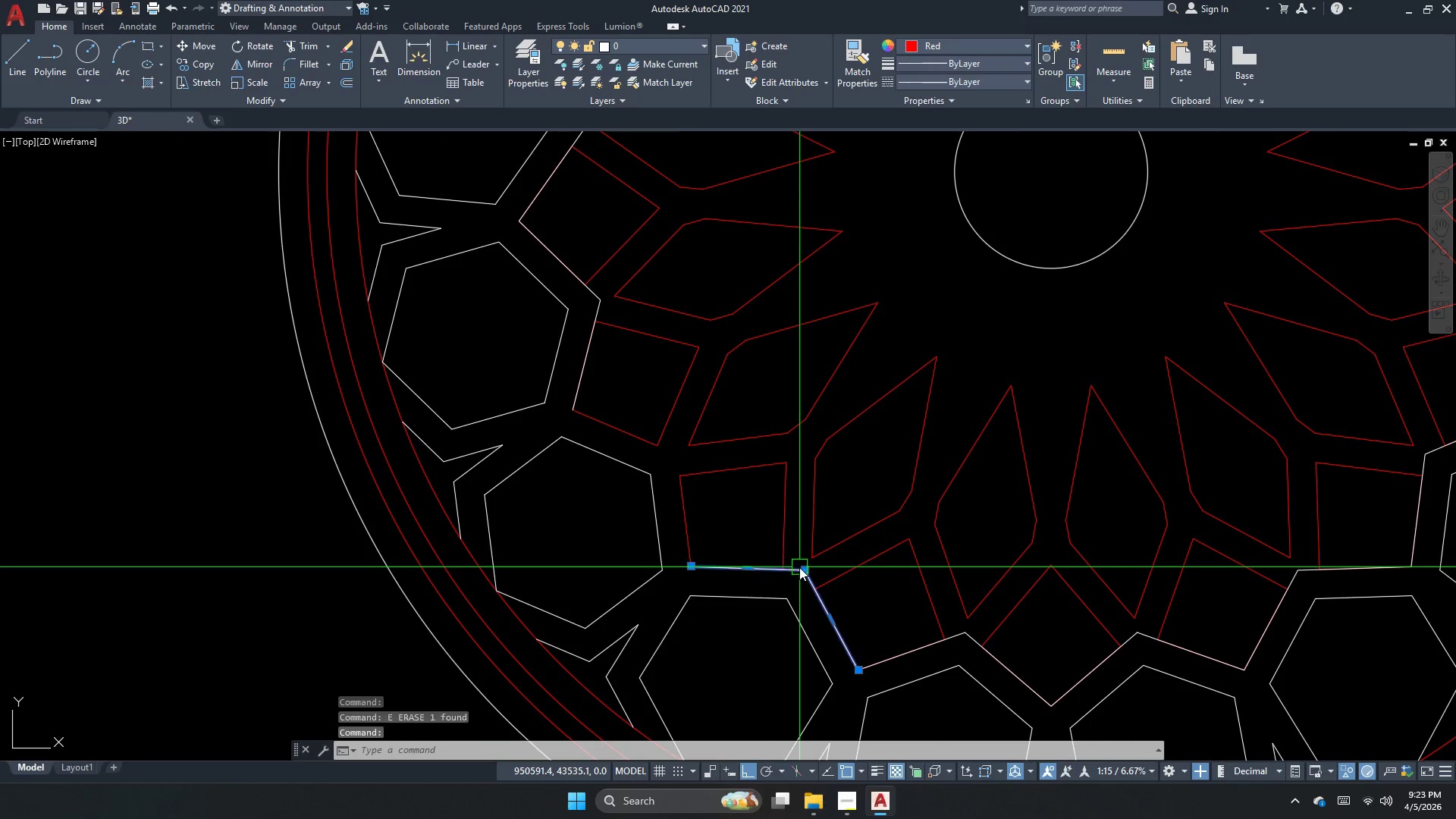 
key(Space)
 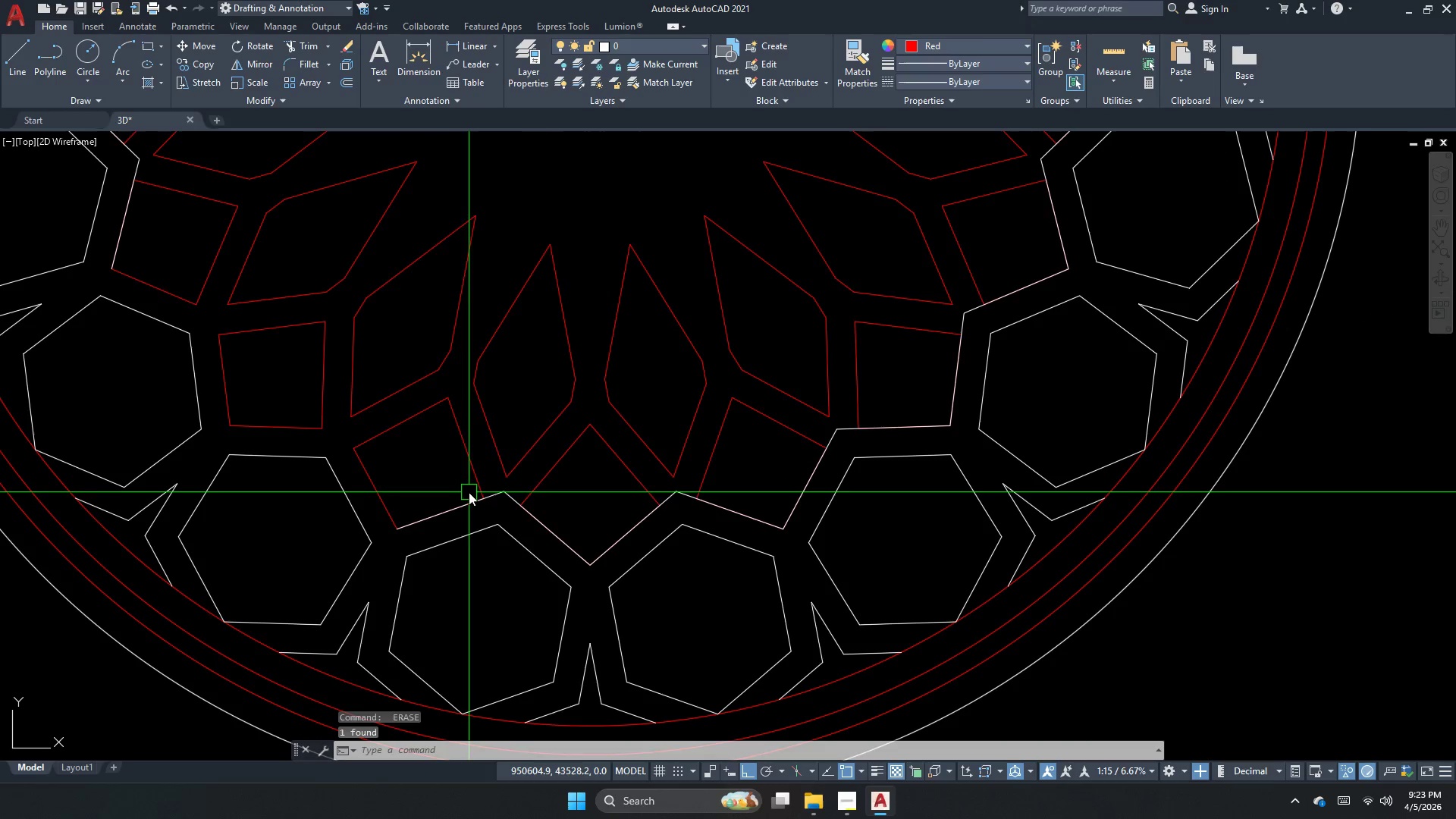 
left_click([497, 495])
 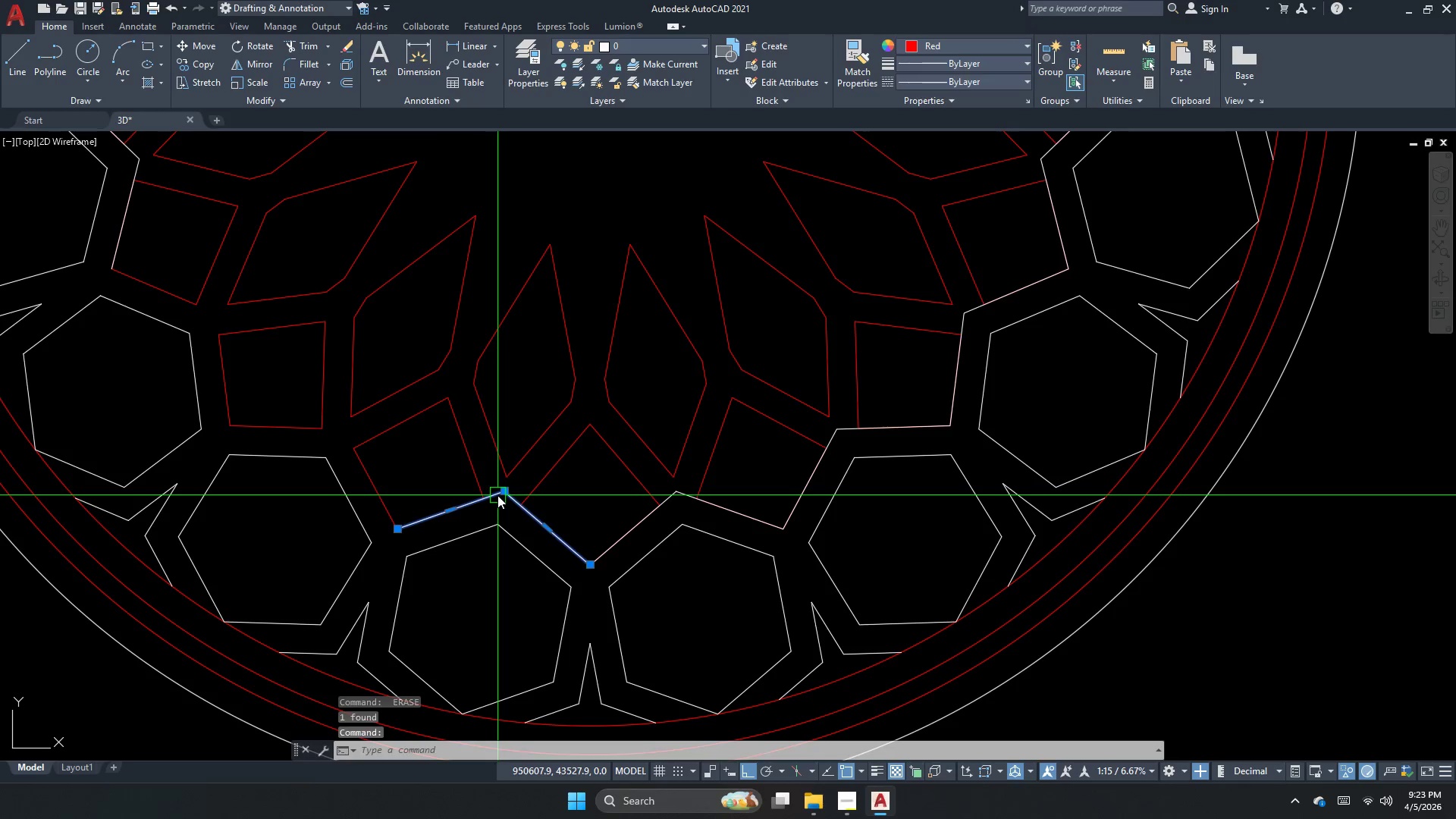 
key(Space)
 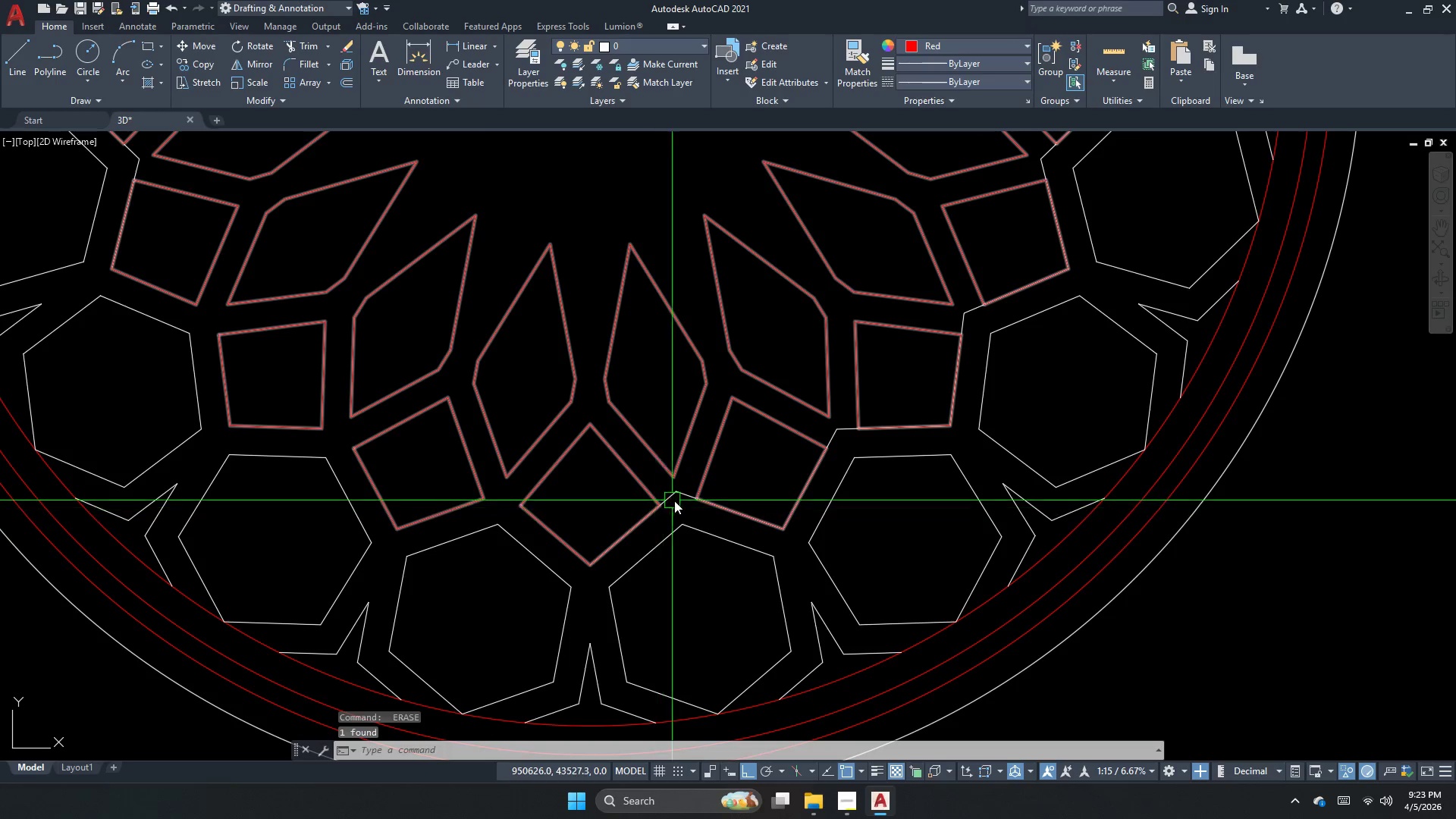 
left_click([674, 500])
 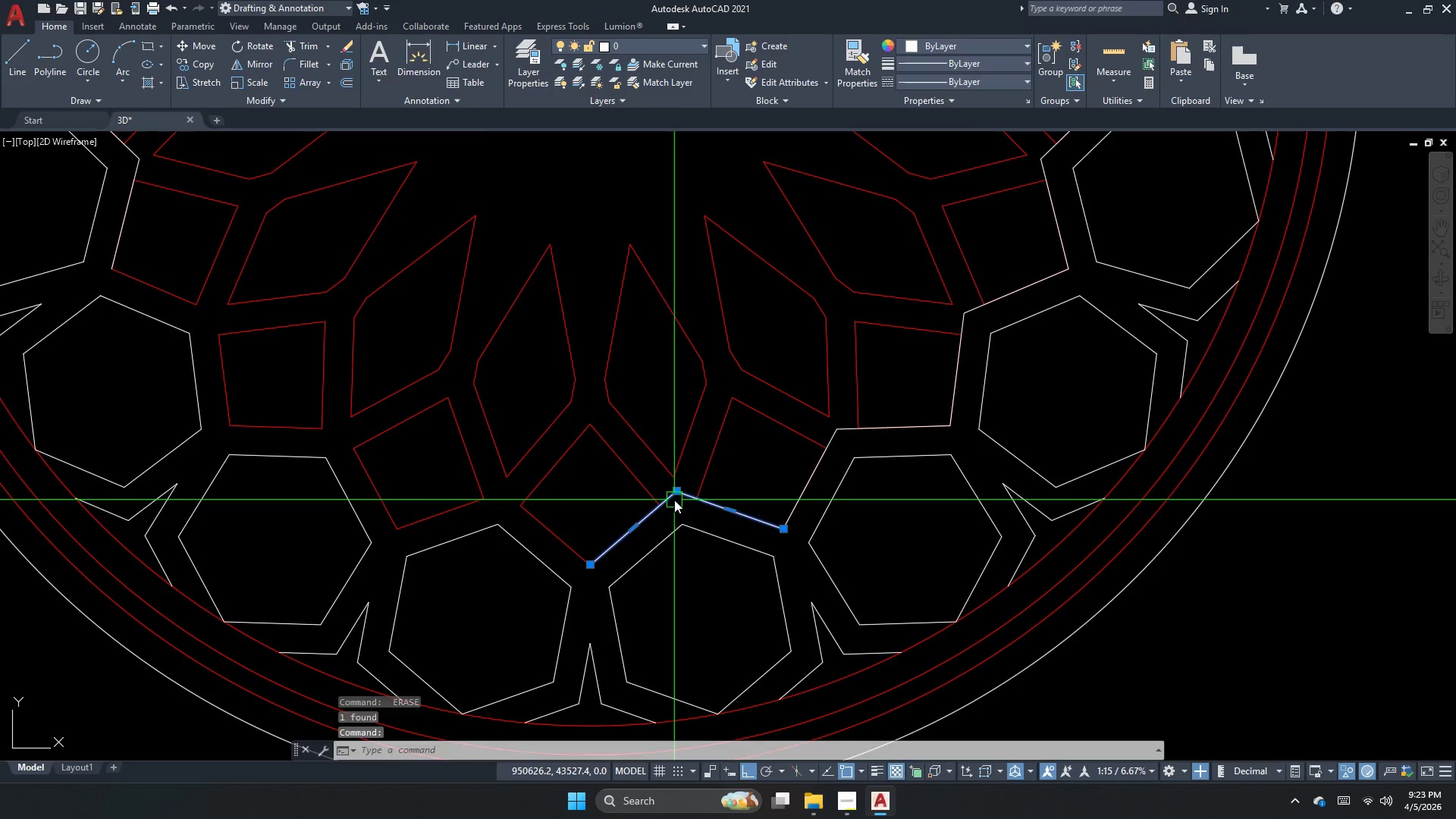 
key(Space)
 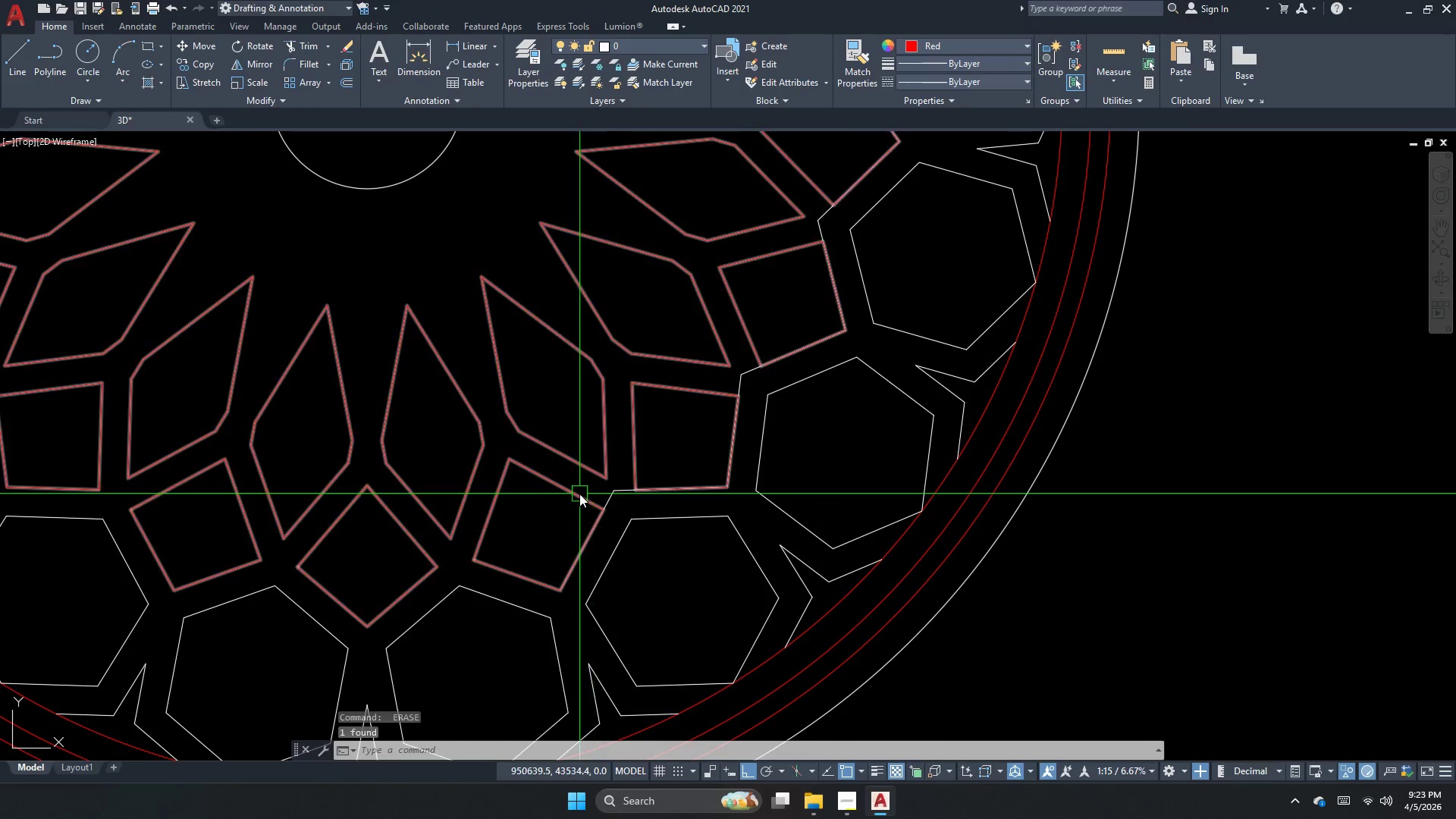 
left_click([615, 495])
 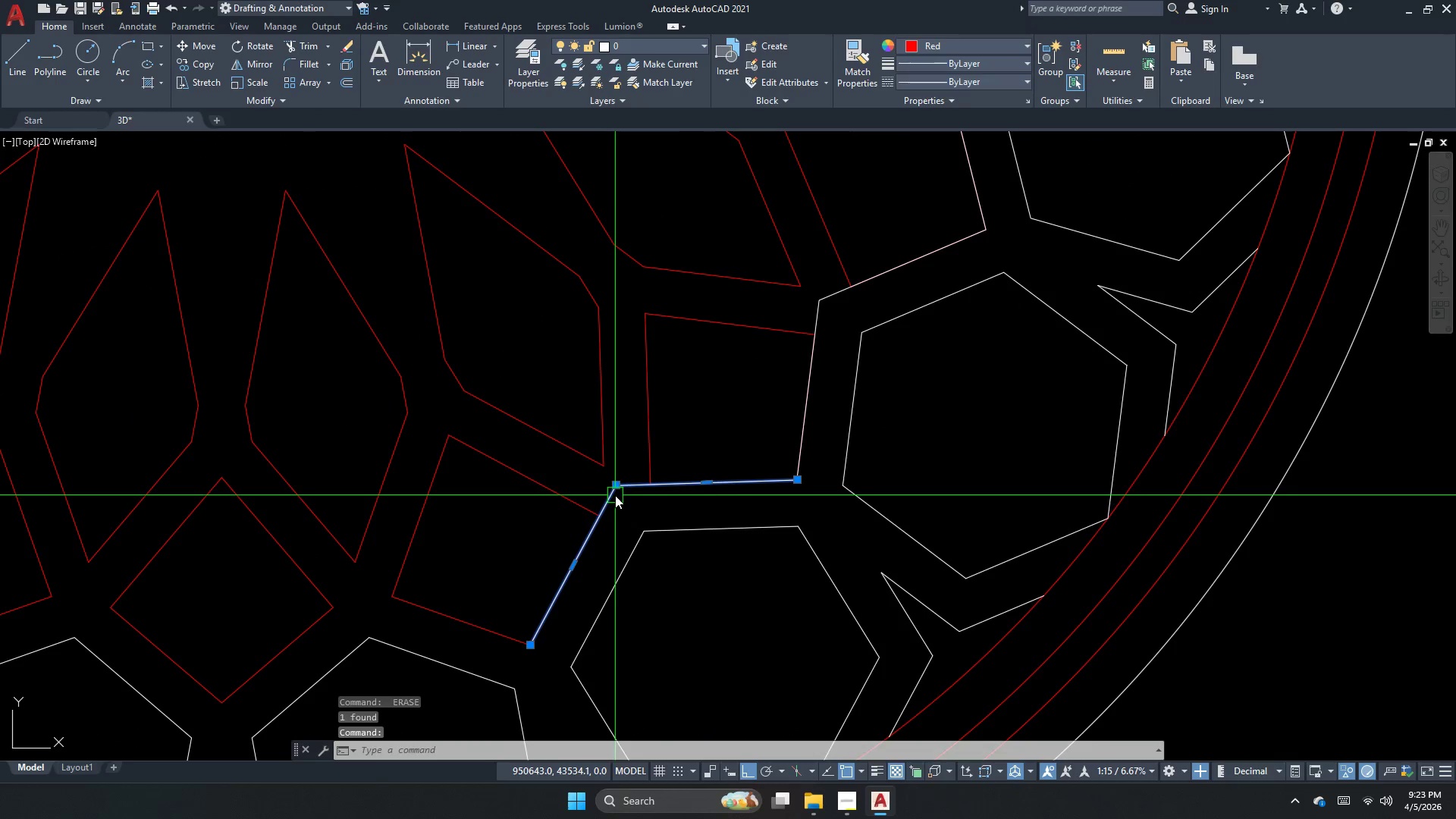 
scroll: coordinate [609, 500], scroll_direction: up, amount: 1.0
 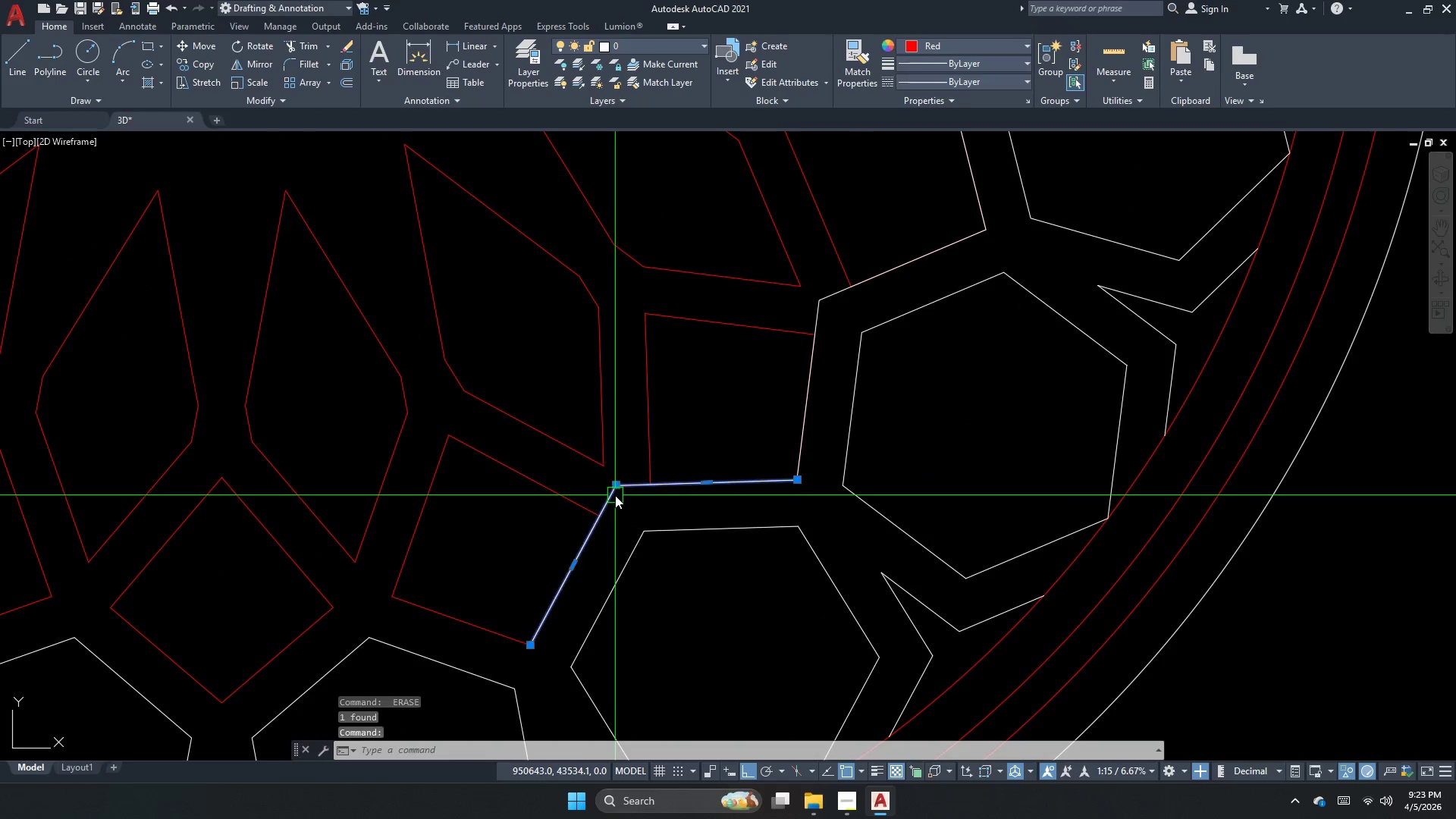 
key(Space)
 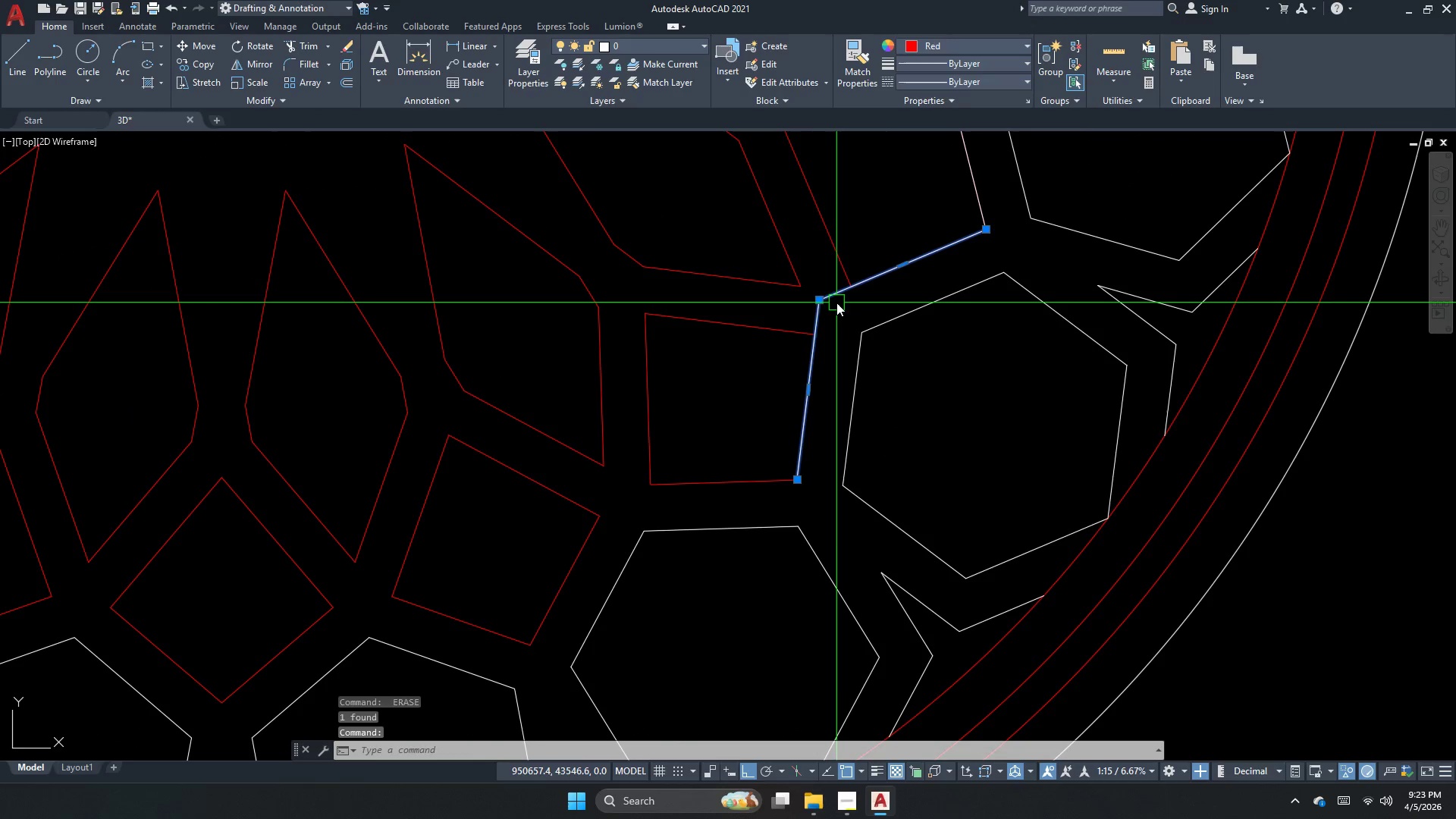 
key(Space)
 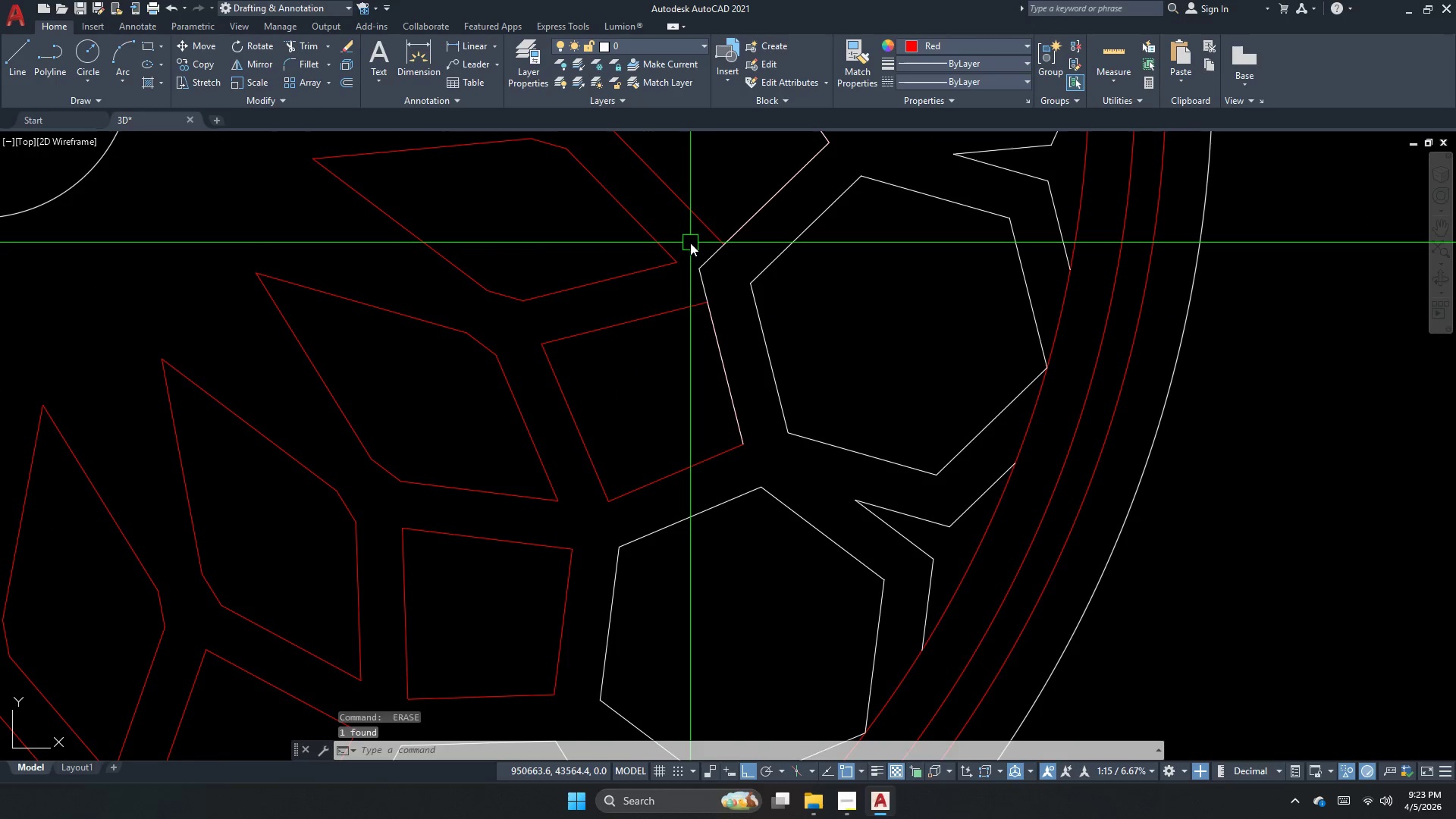 
left_click([703, 260])
 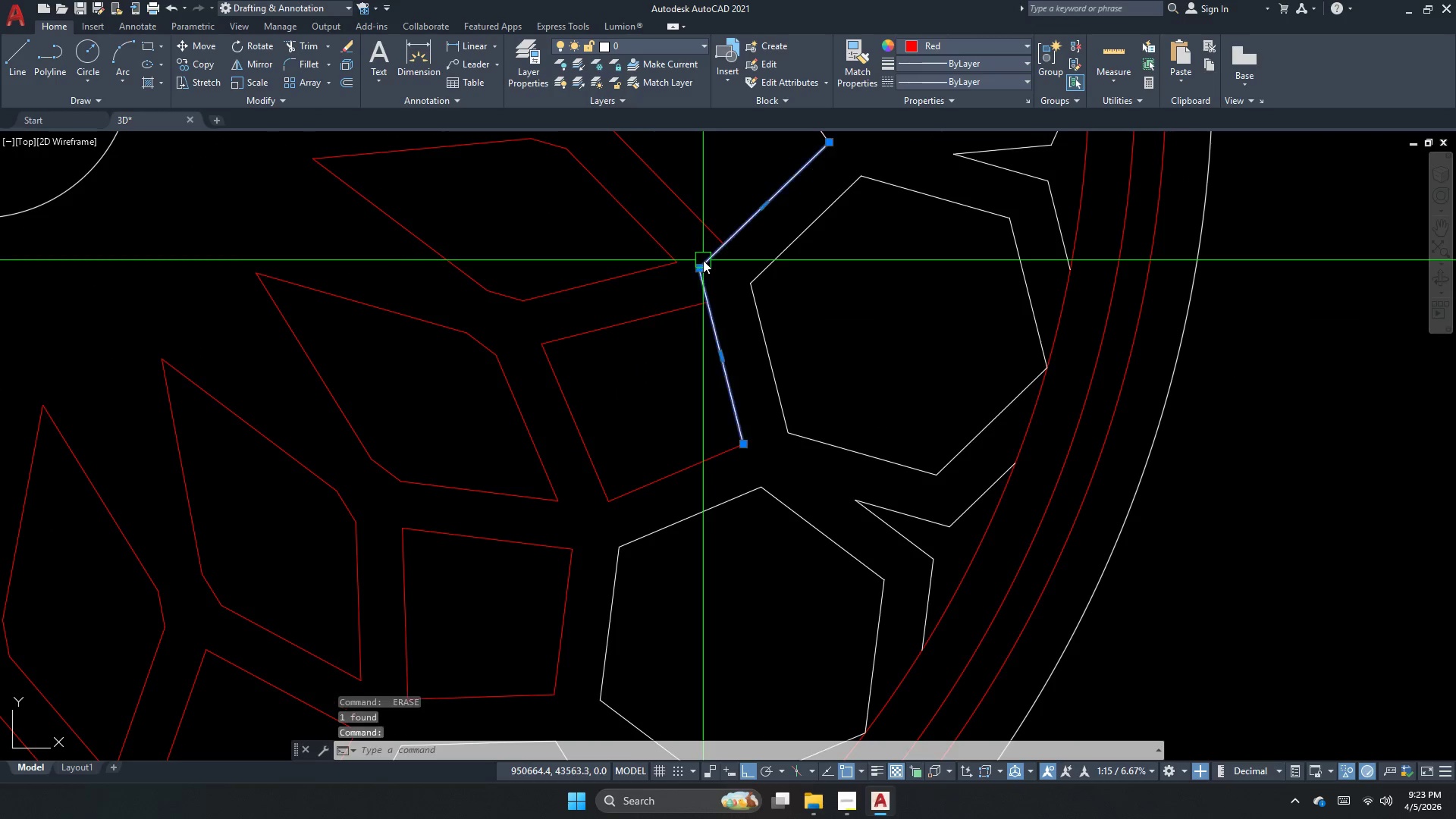 
key(Space)
 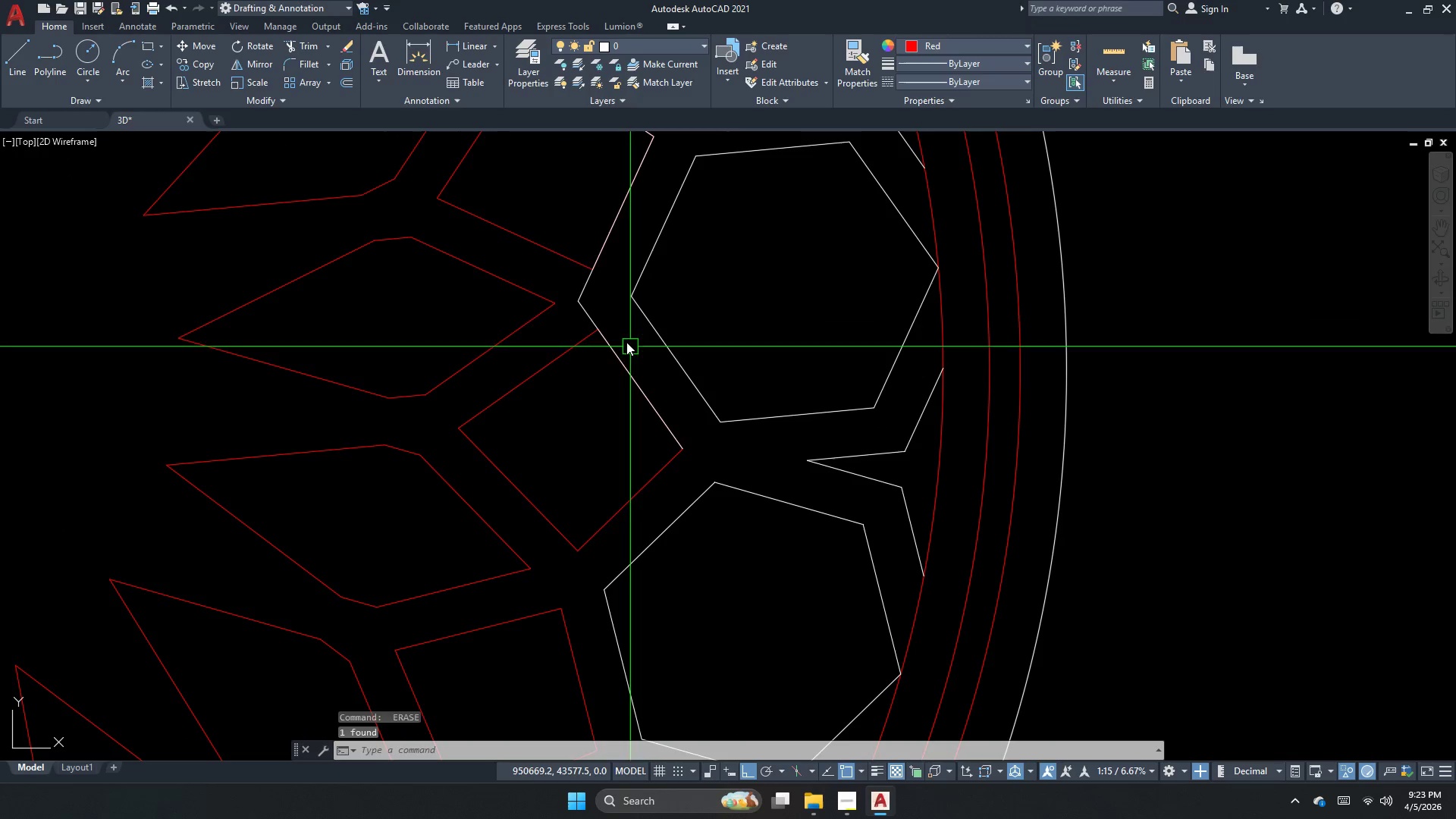 
left_click([582, 311])
 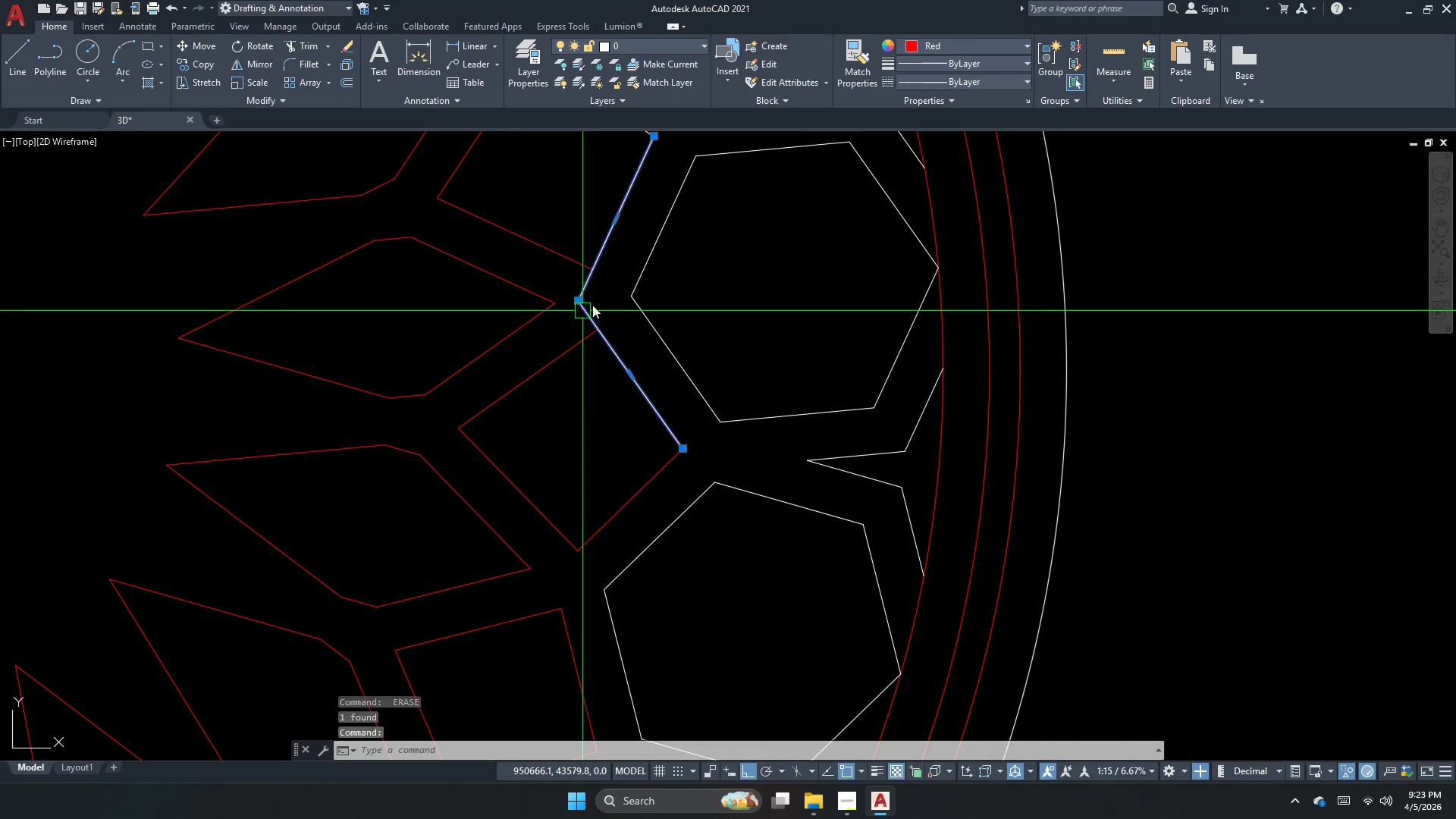 
key(Space)
 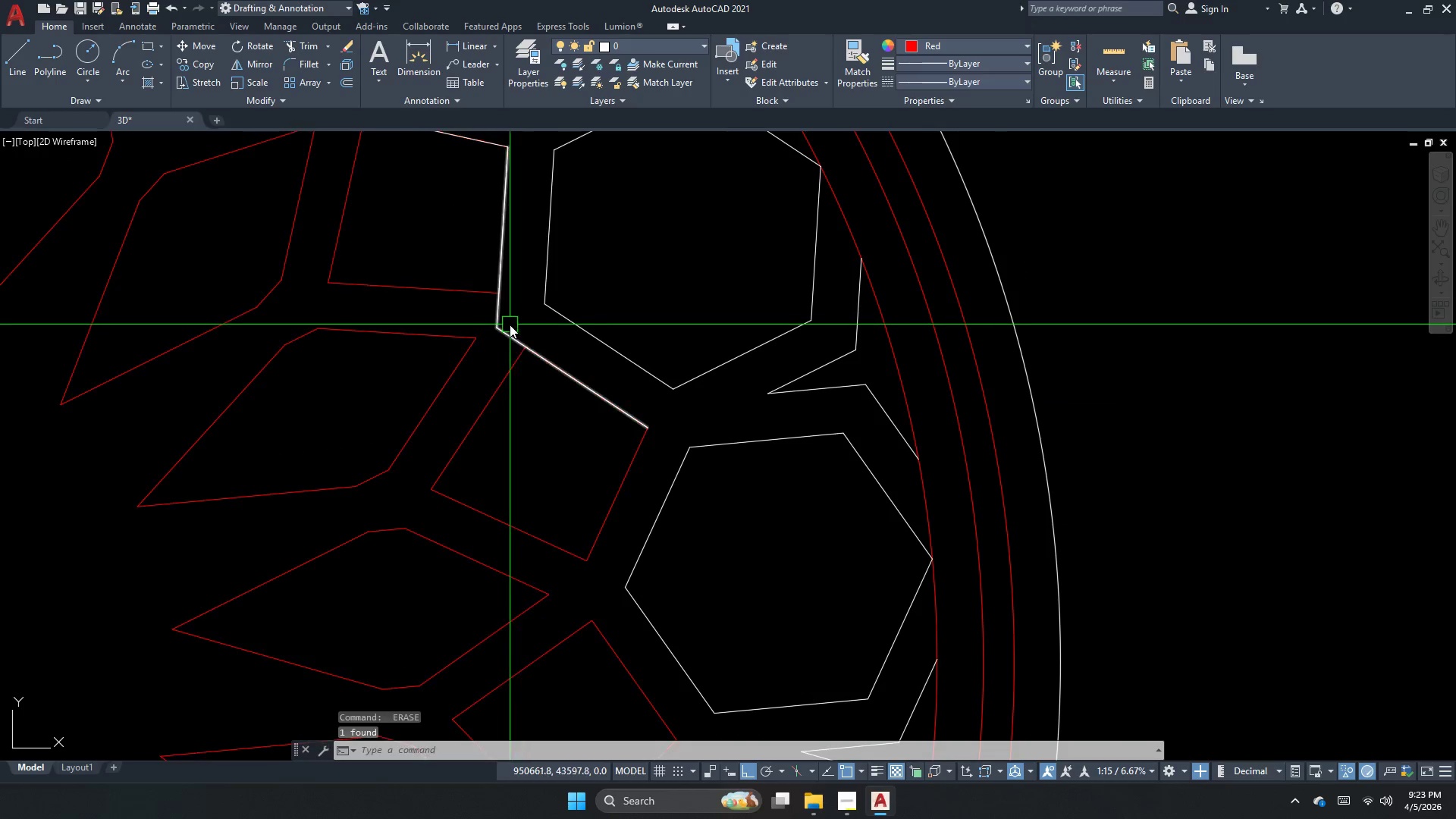 
key(Space)
 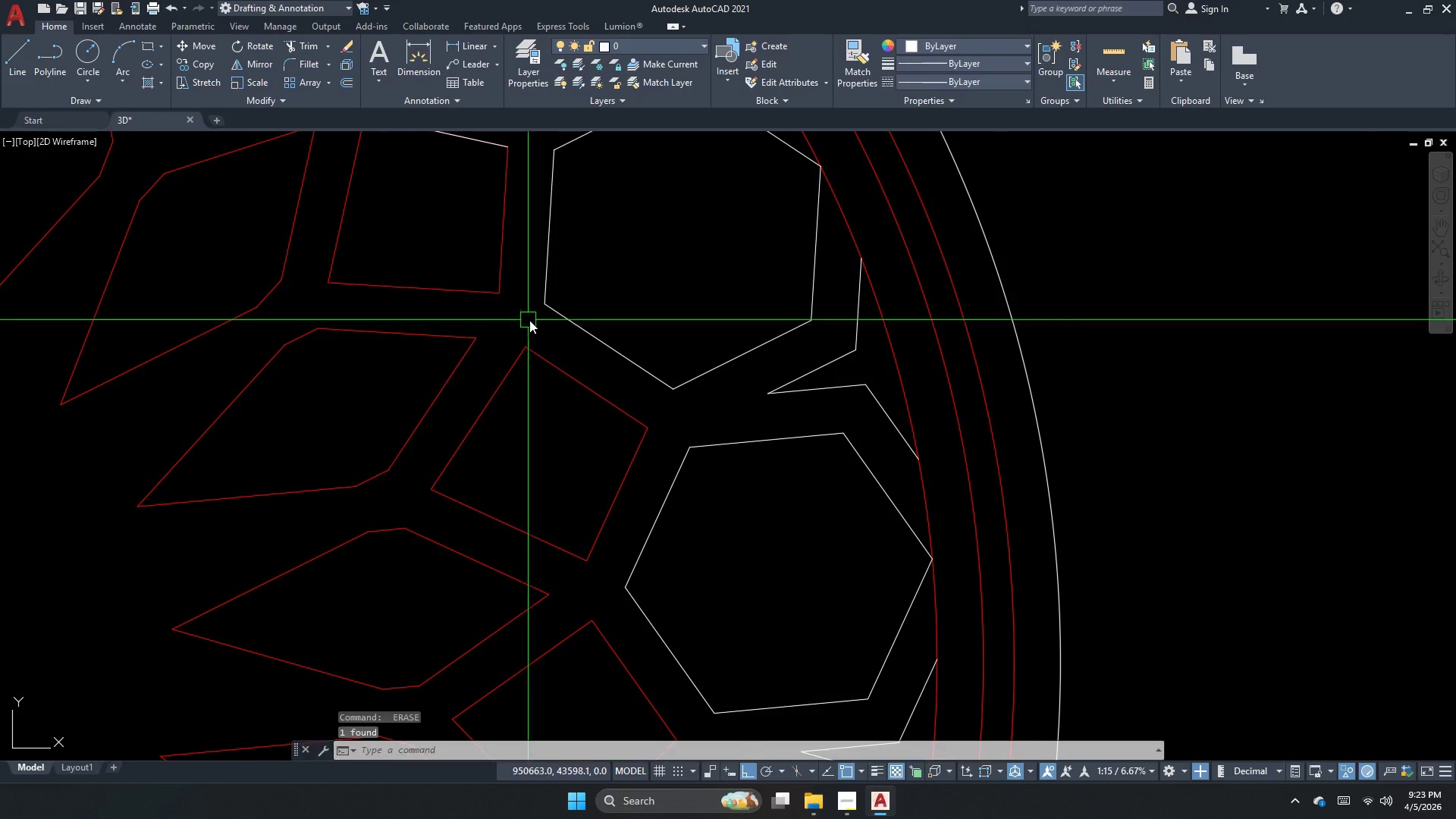 
scroll: coordinate [535, 324], scroll_direction: down, amount: 2.0
 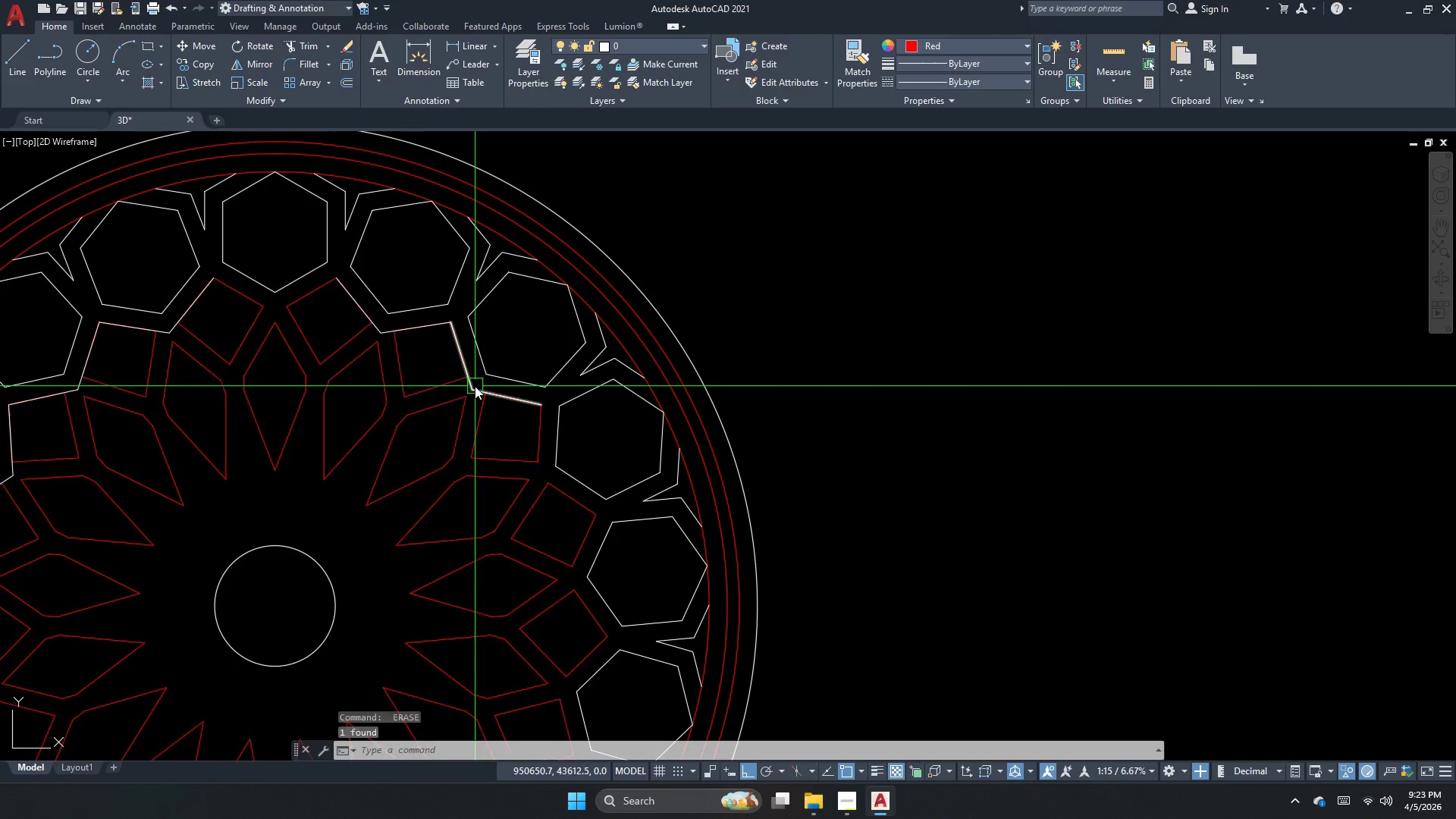 
left_click([475, 386])
 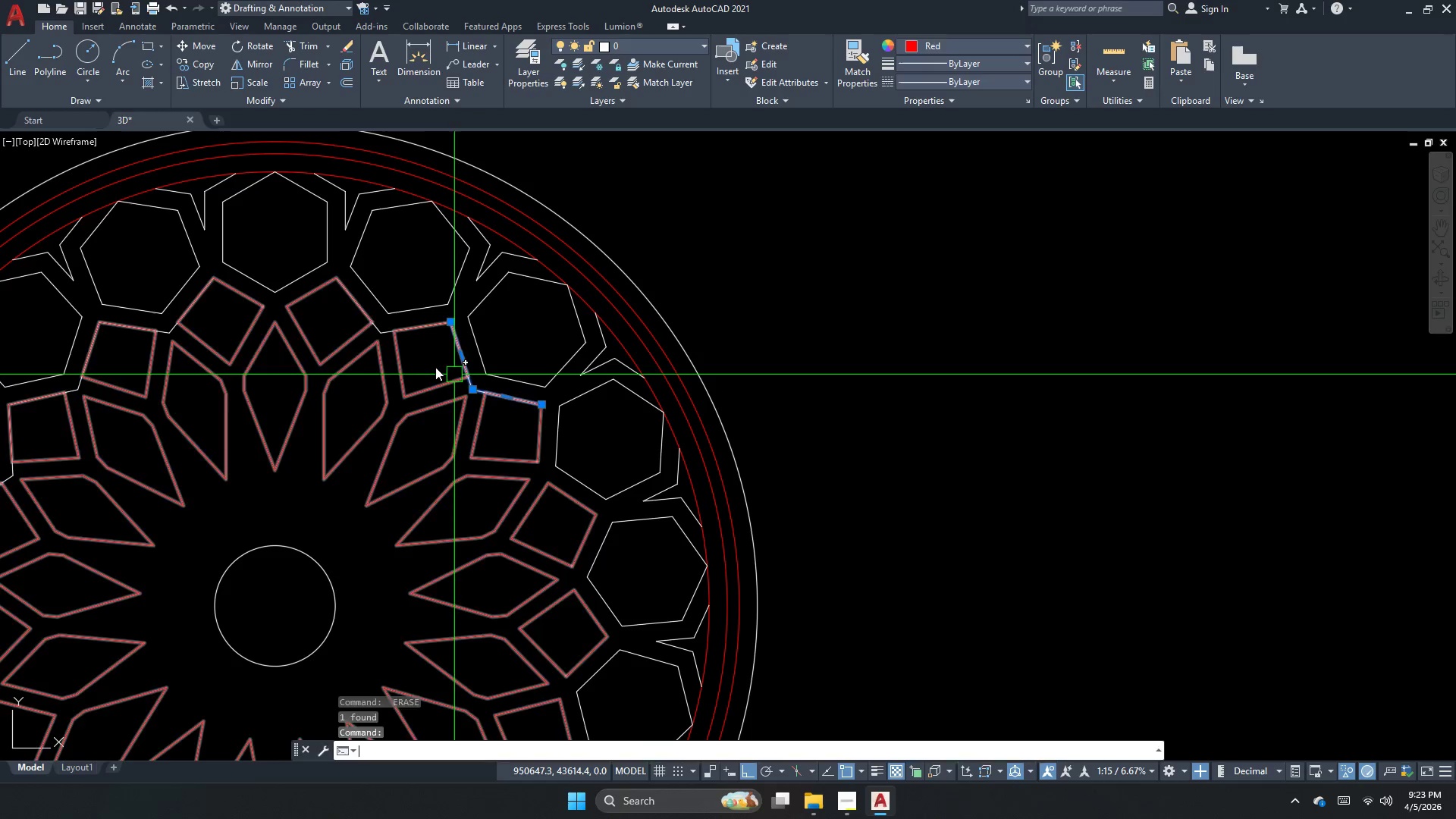 
key(Space)
 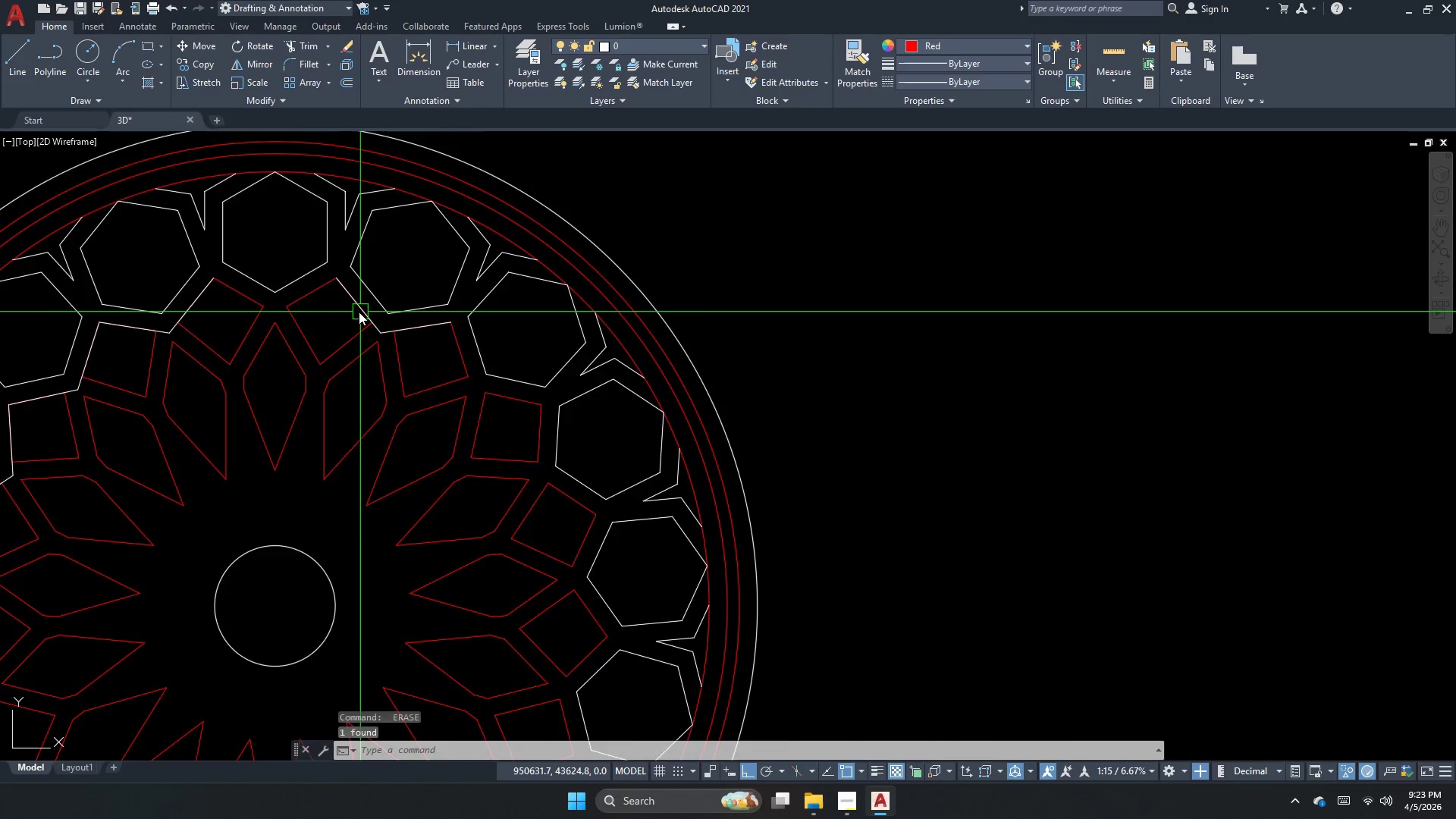 
scroll: coordinate [359, 312], scroll_direction: up, amount: 2.0
 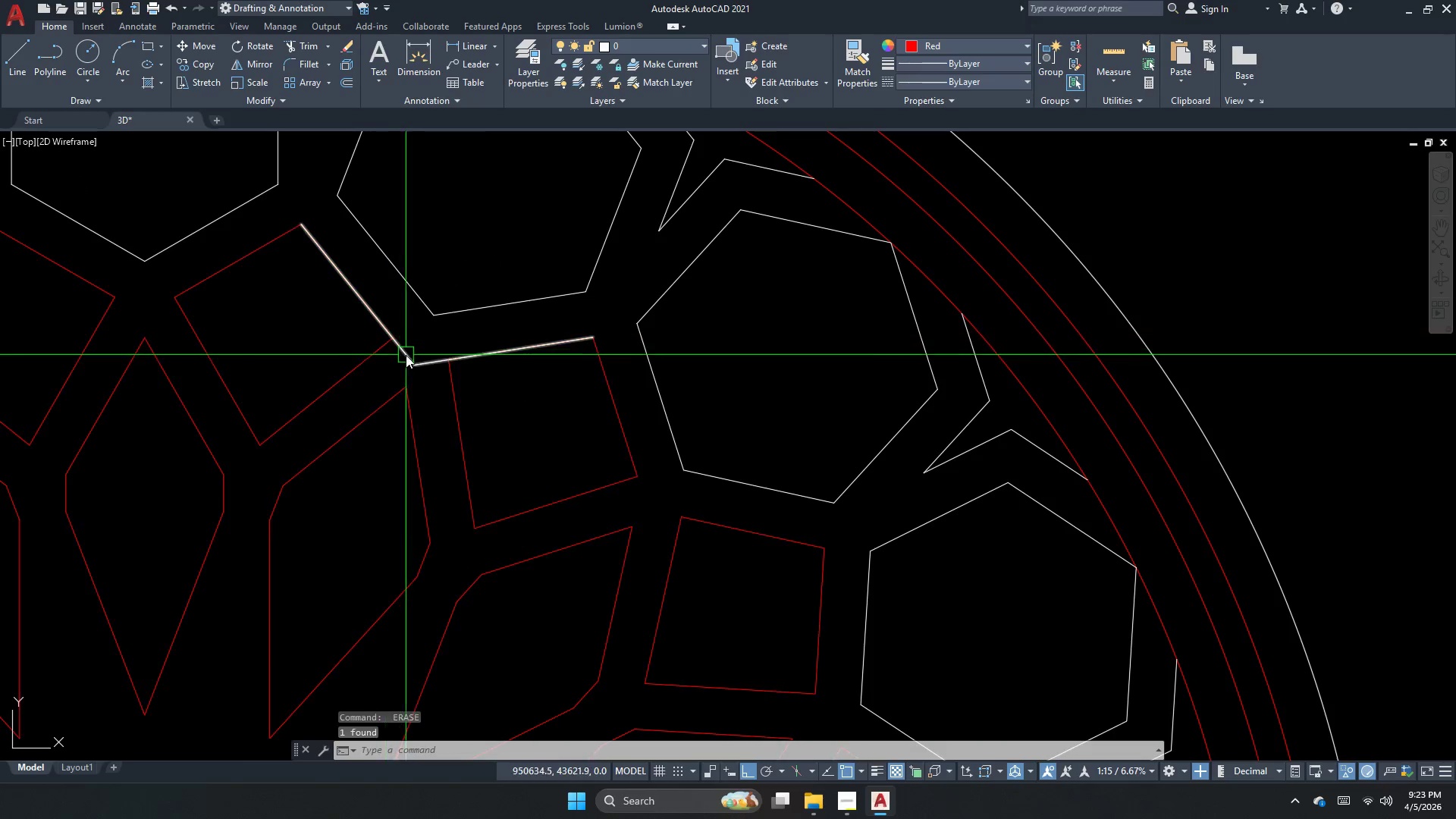 
left_click([407, 356])
 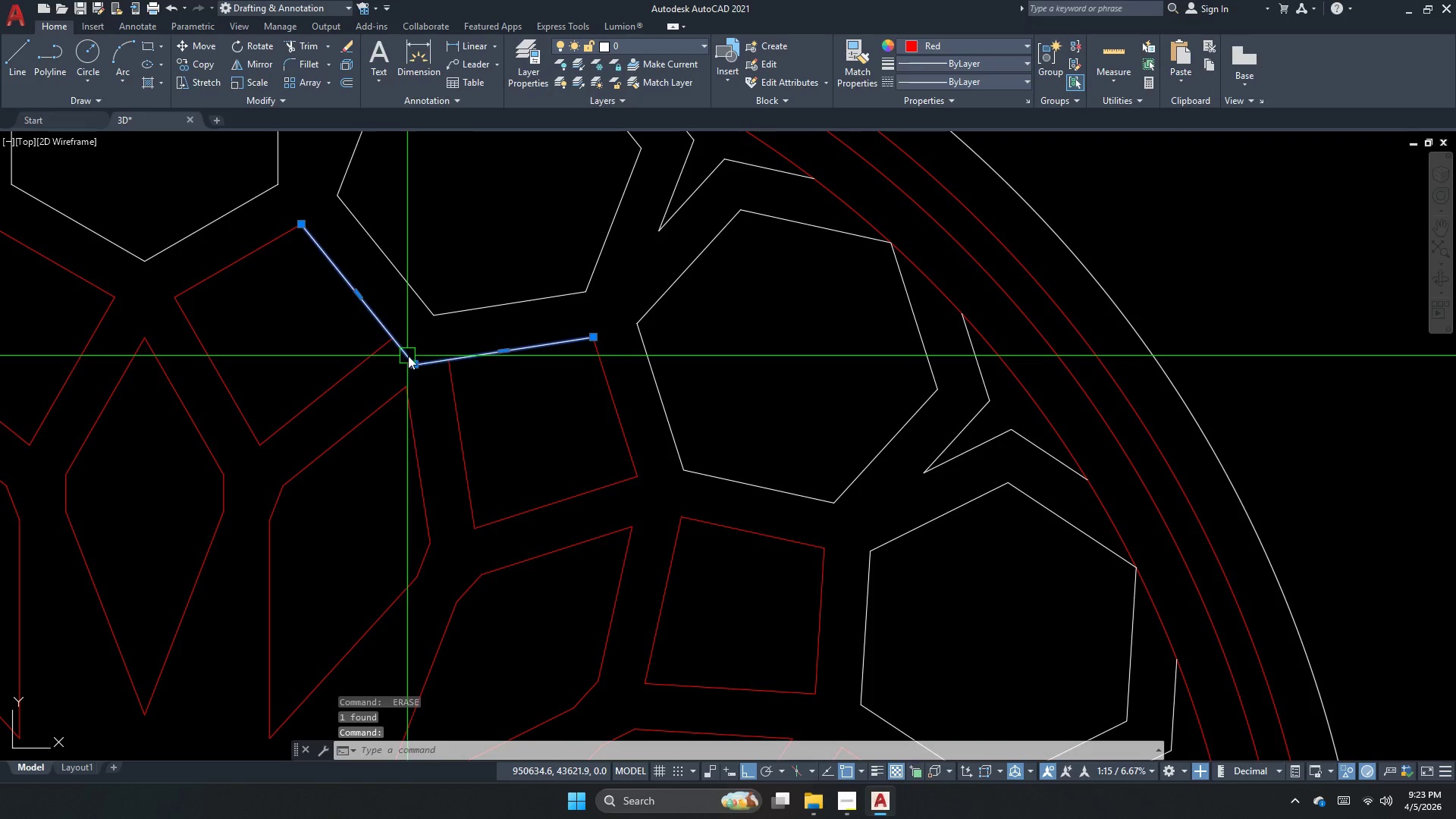 
key(Space)
 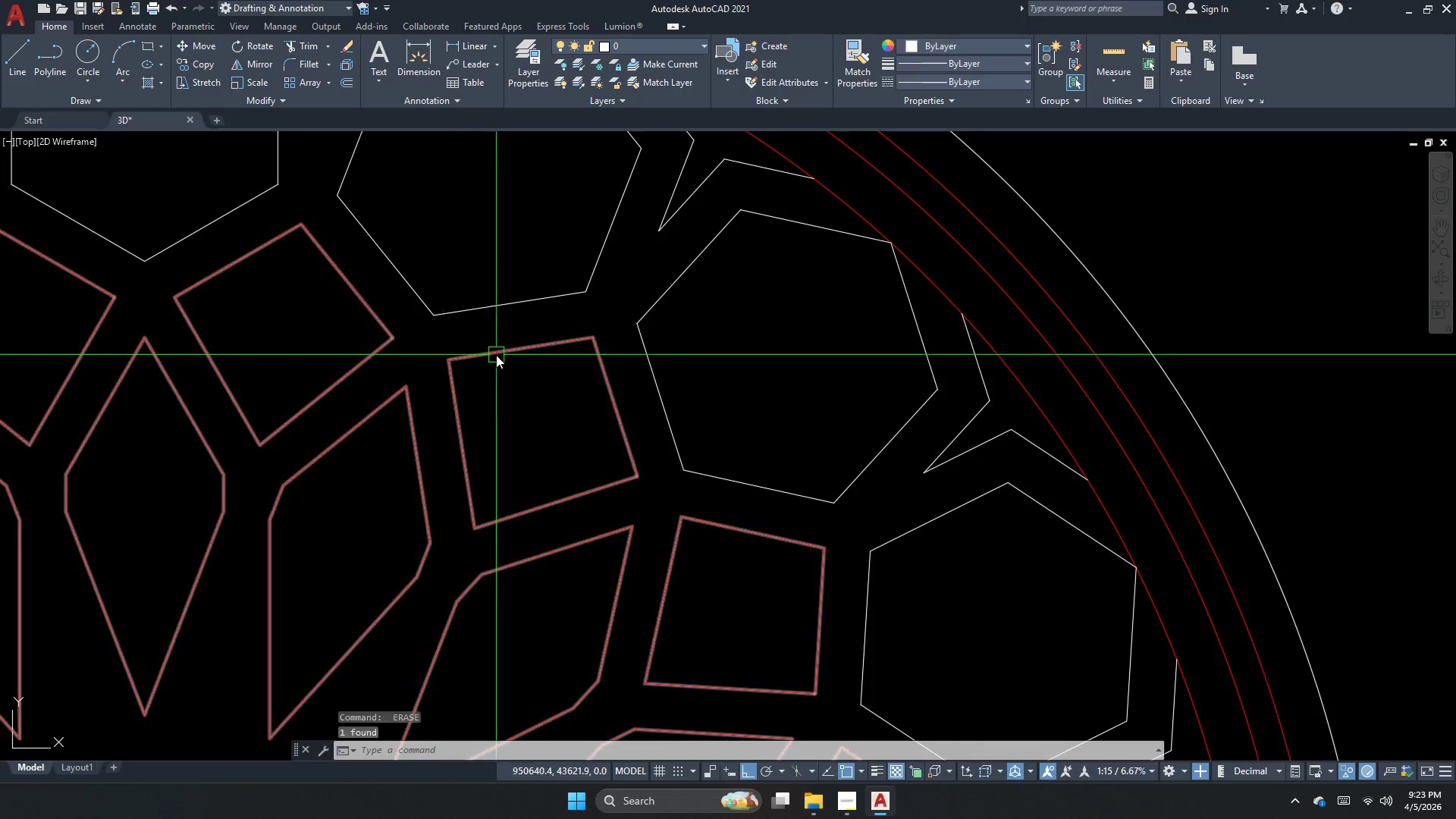 
scroll: coordinate [496, 355], scroll_direction: down, amount: 3.0
 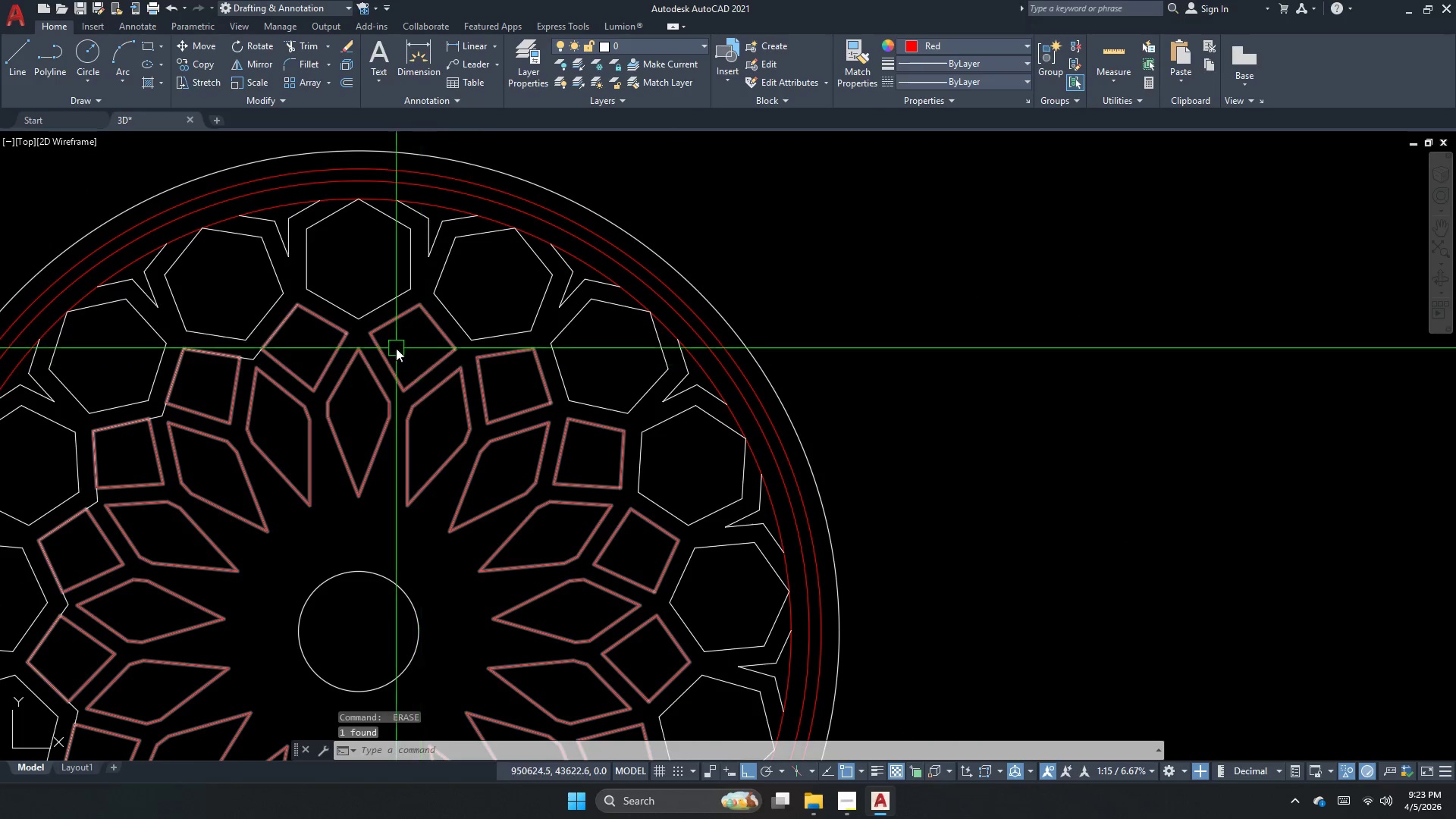 
scroll: coordinate [350, 320], scroll_direction: up, amount: 1.0
 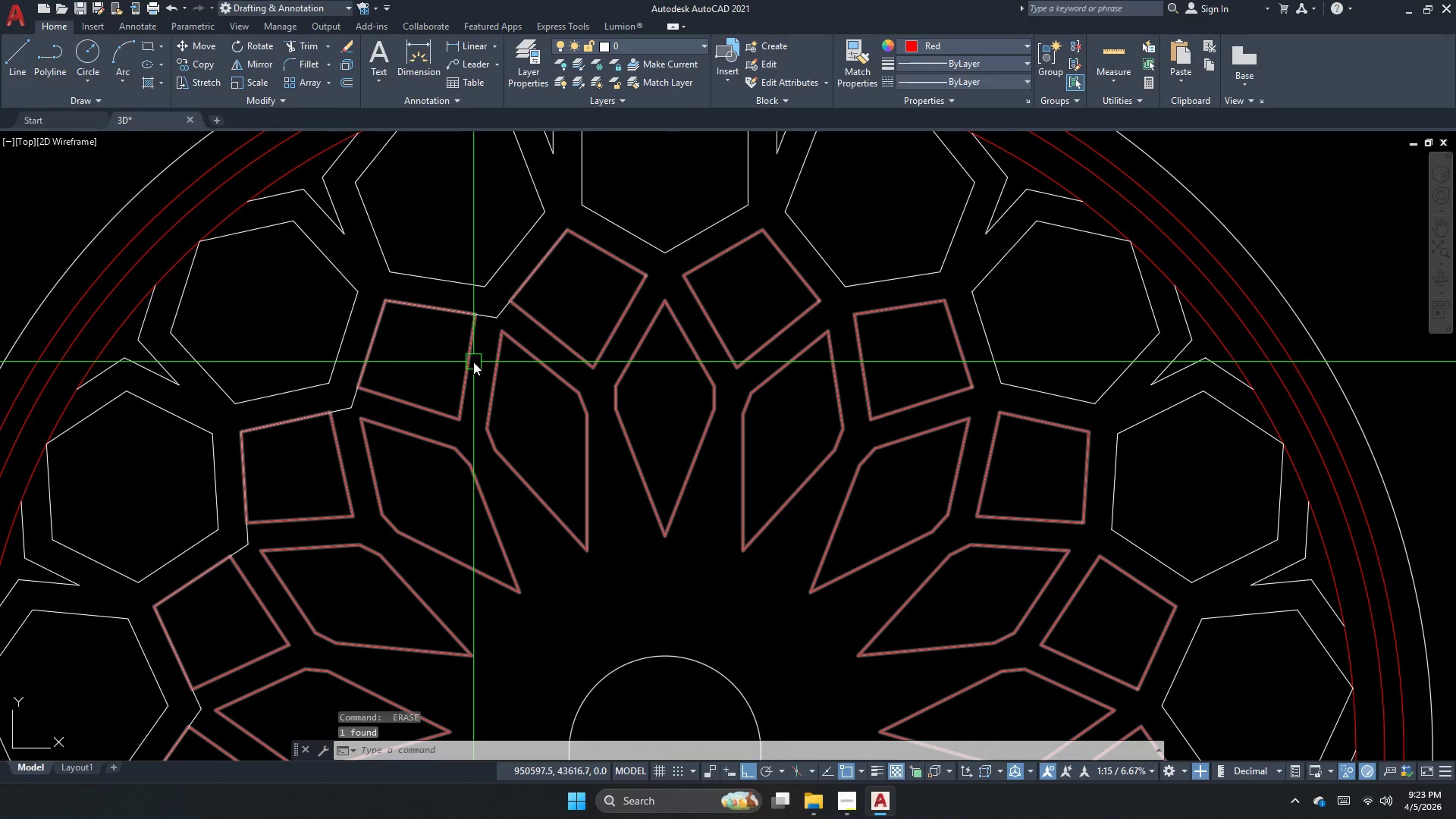 
left_click_drag(start_coordinate=[504, 290], to_coordinate=[504, 306])
 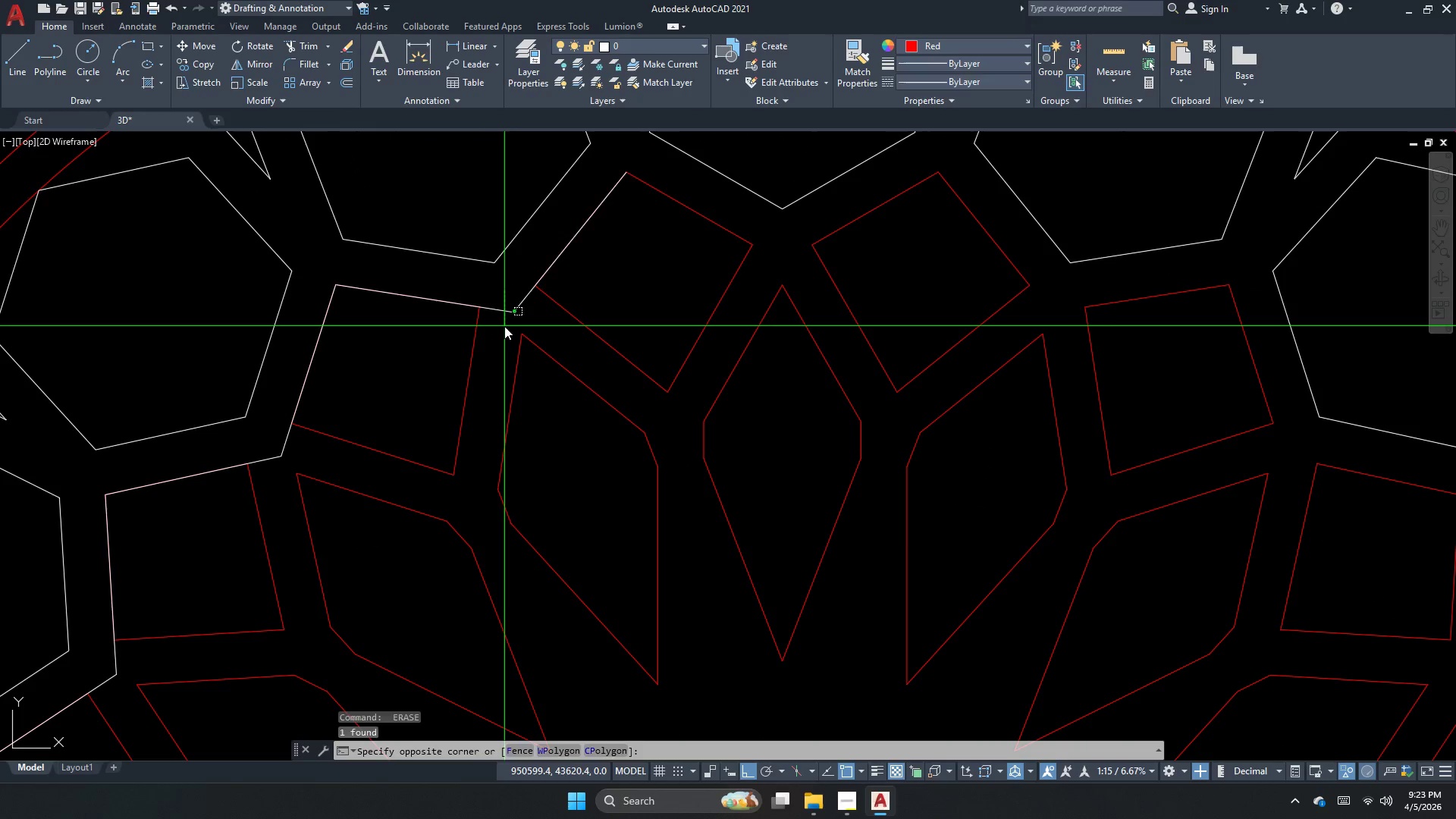 
scroll: coordinate [468, 327], scroll_direction: up, amount: 1.0
 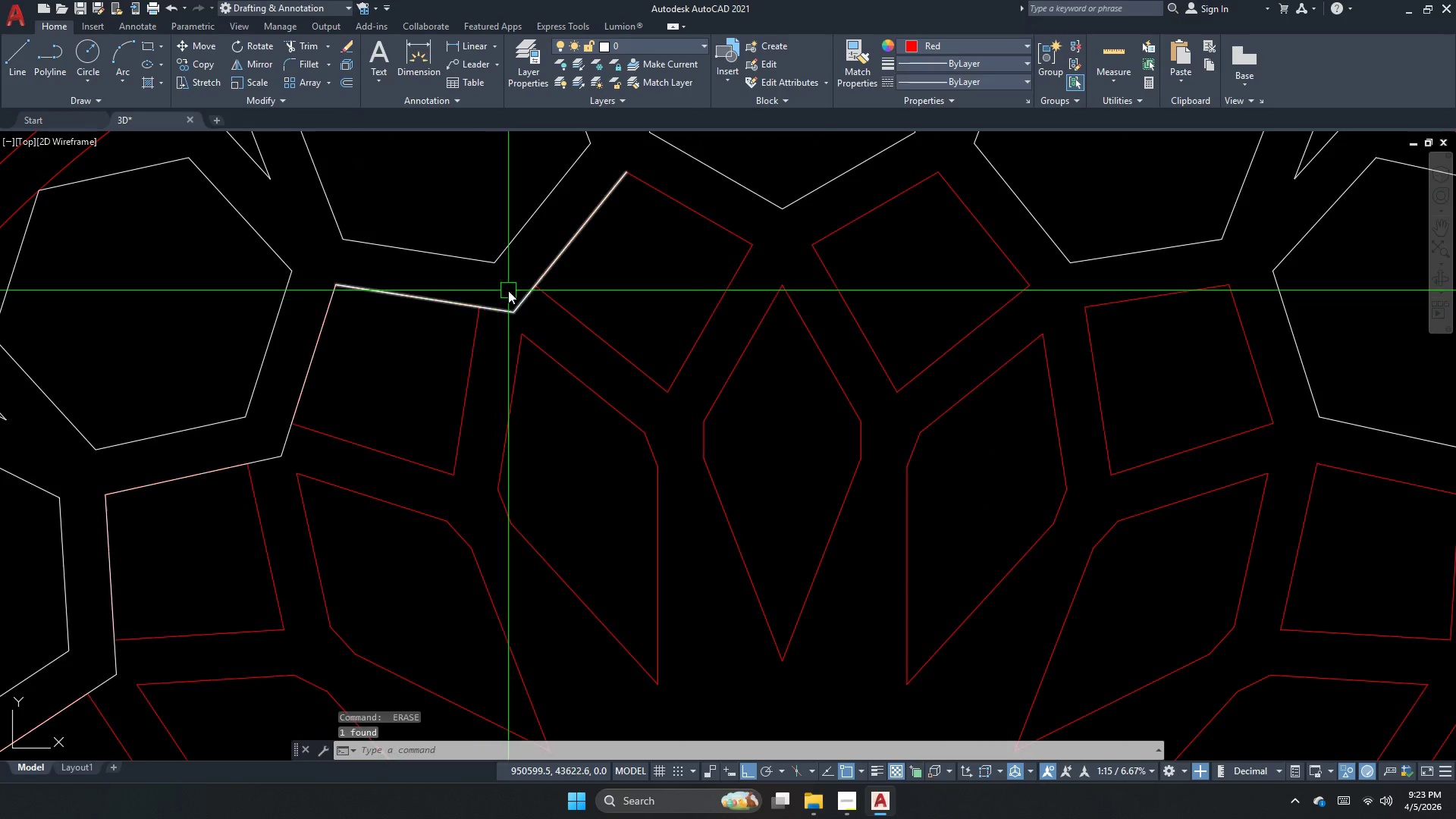 
double_click([504, 326])
 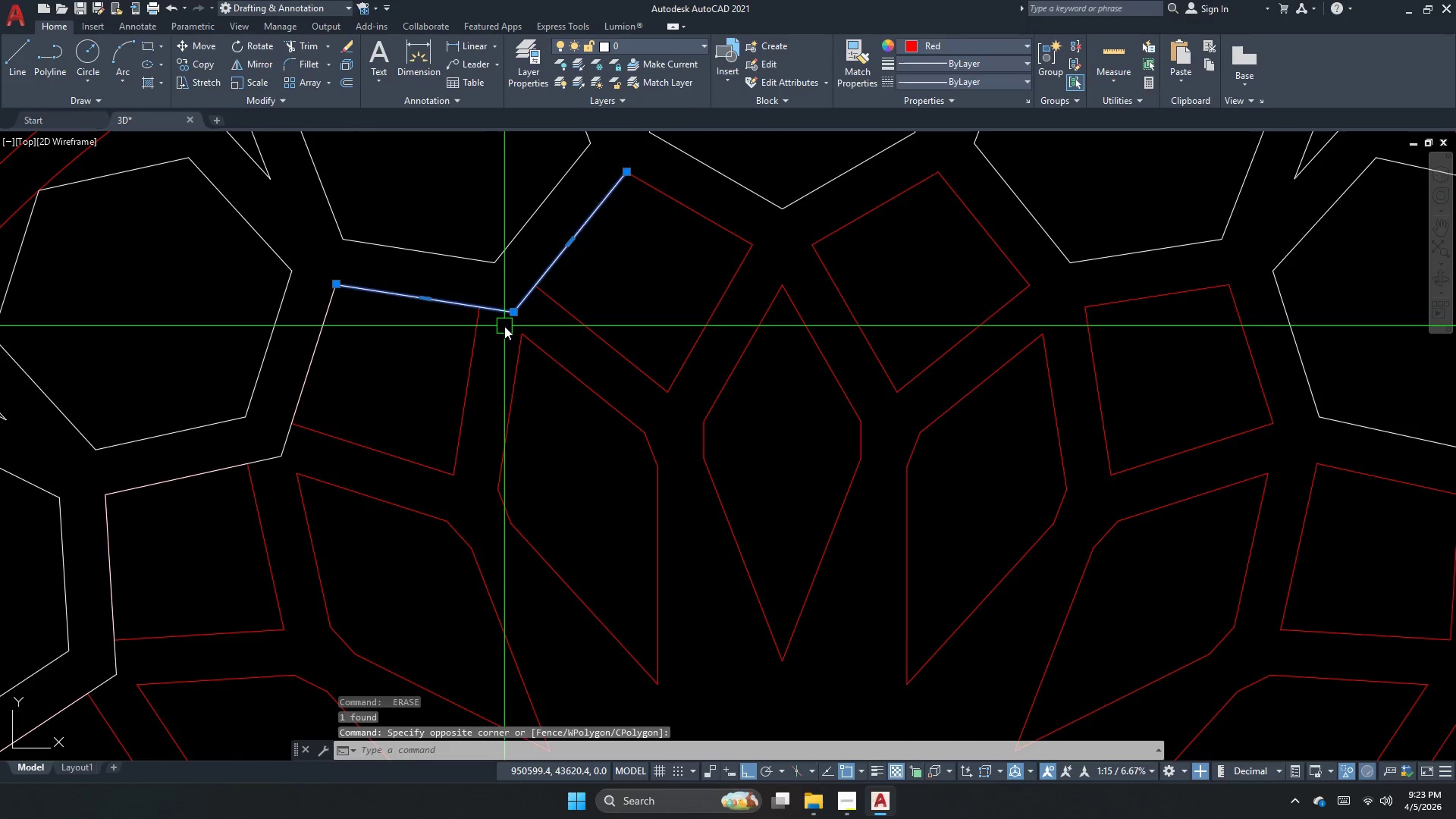 
key(Space)
 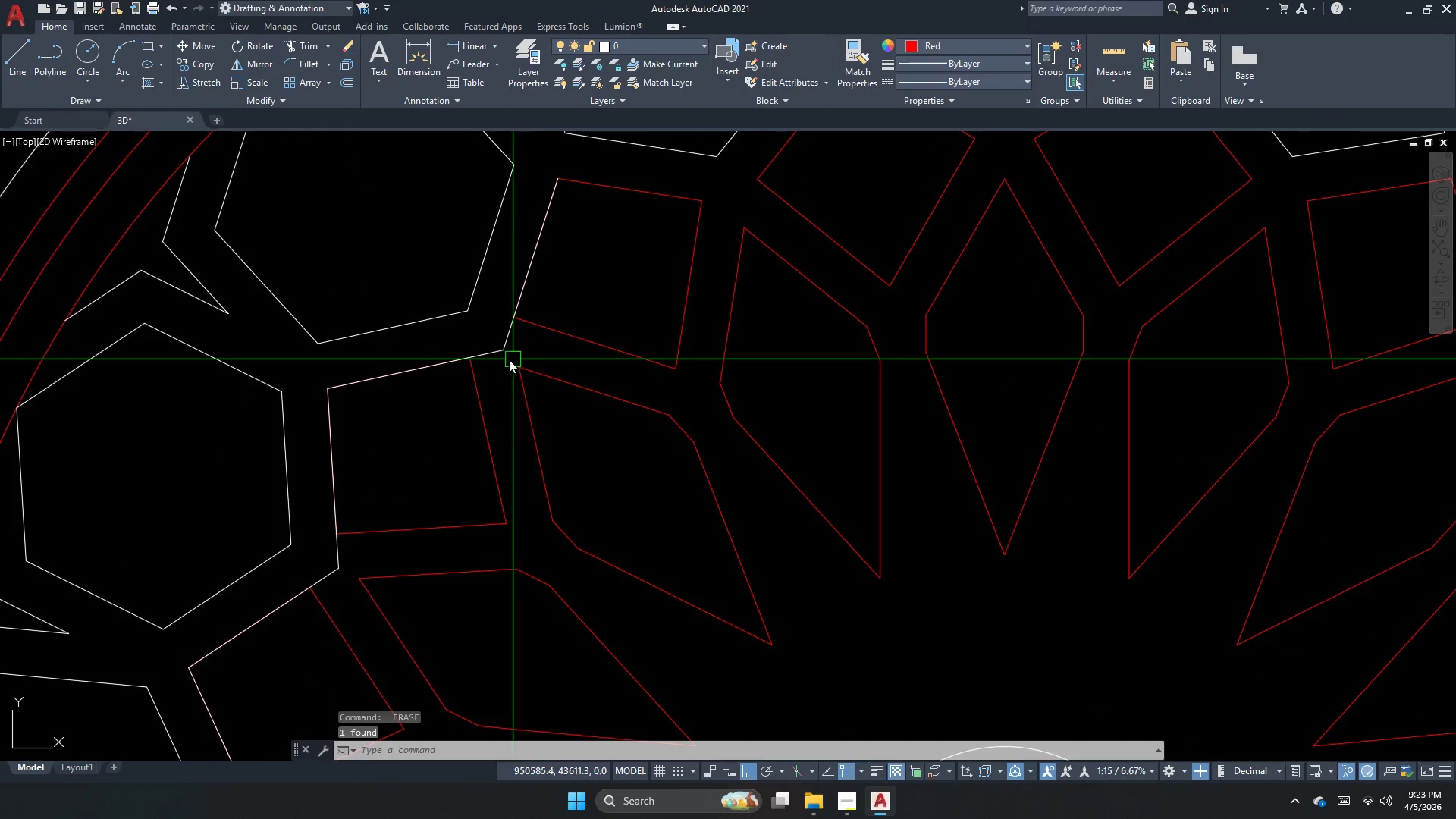 
left_click([505, 347])
 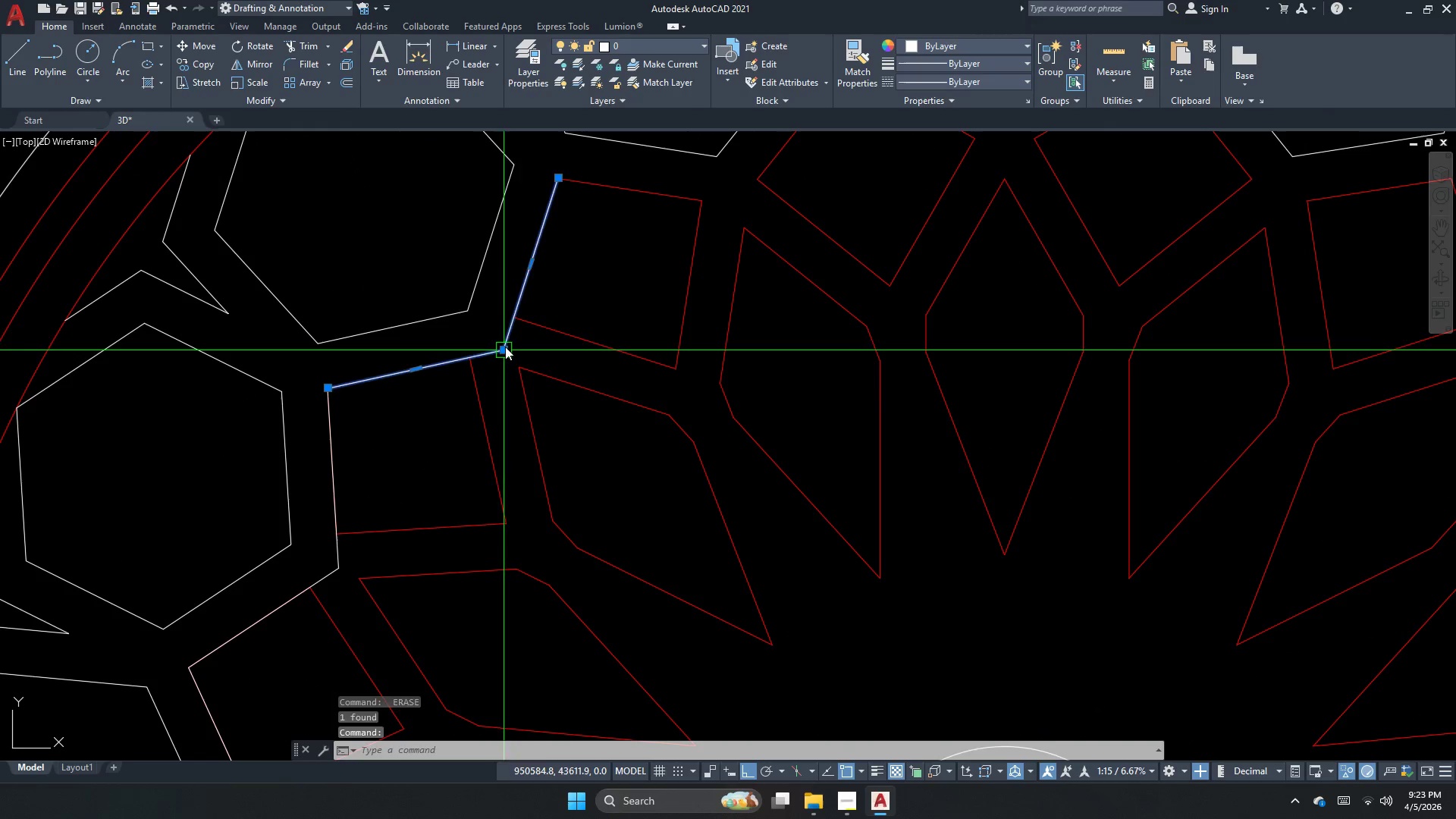 
key(Space)
 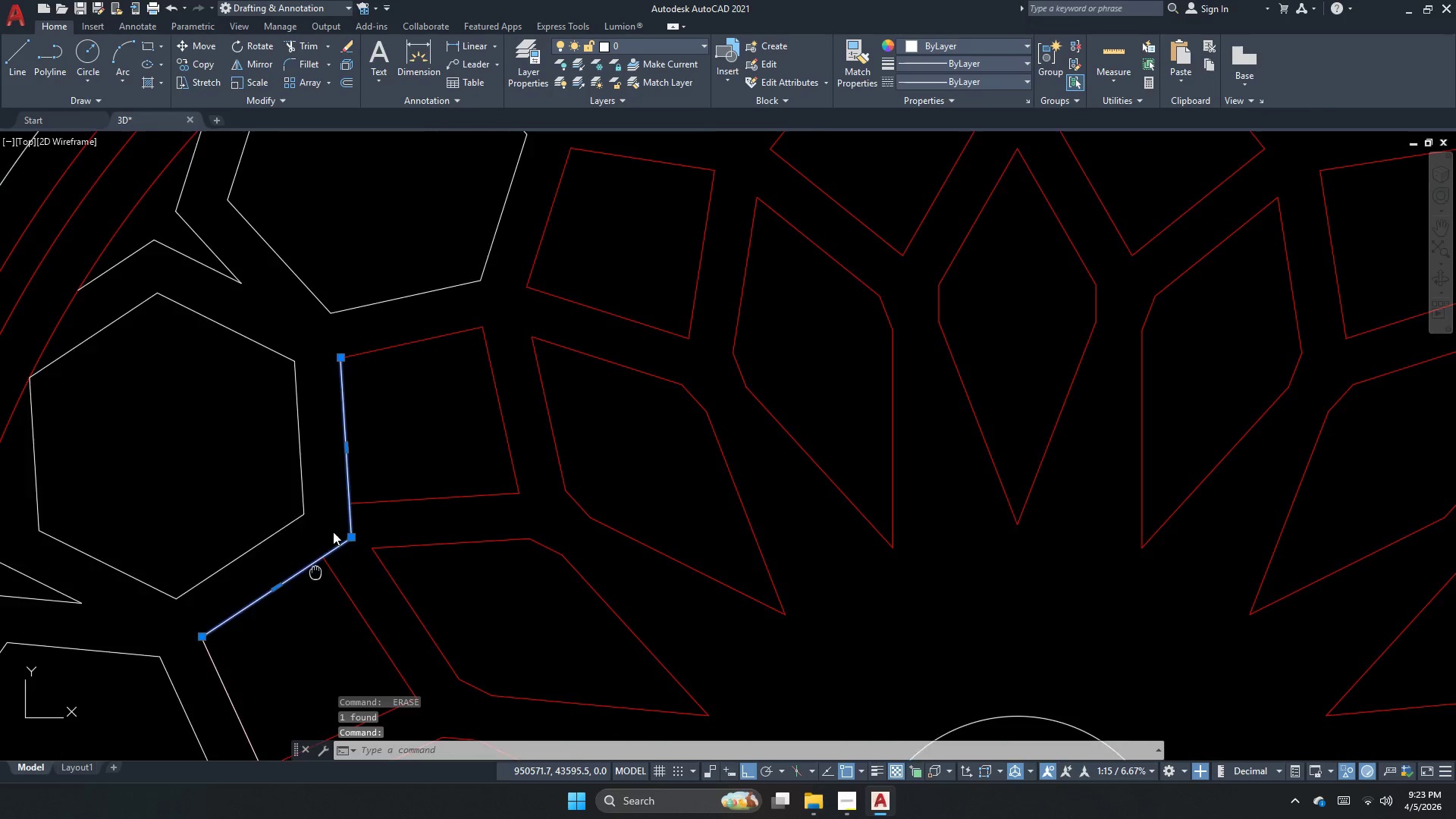 
key(Space)
 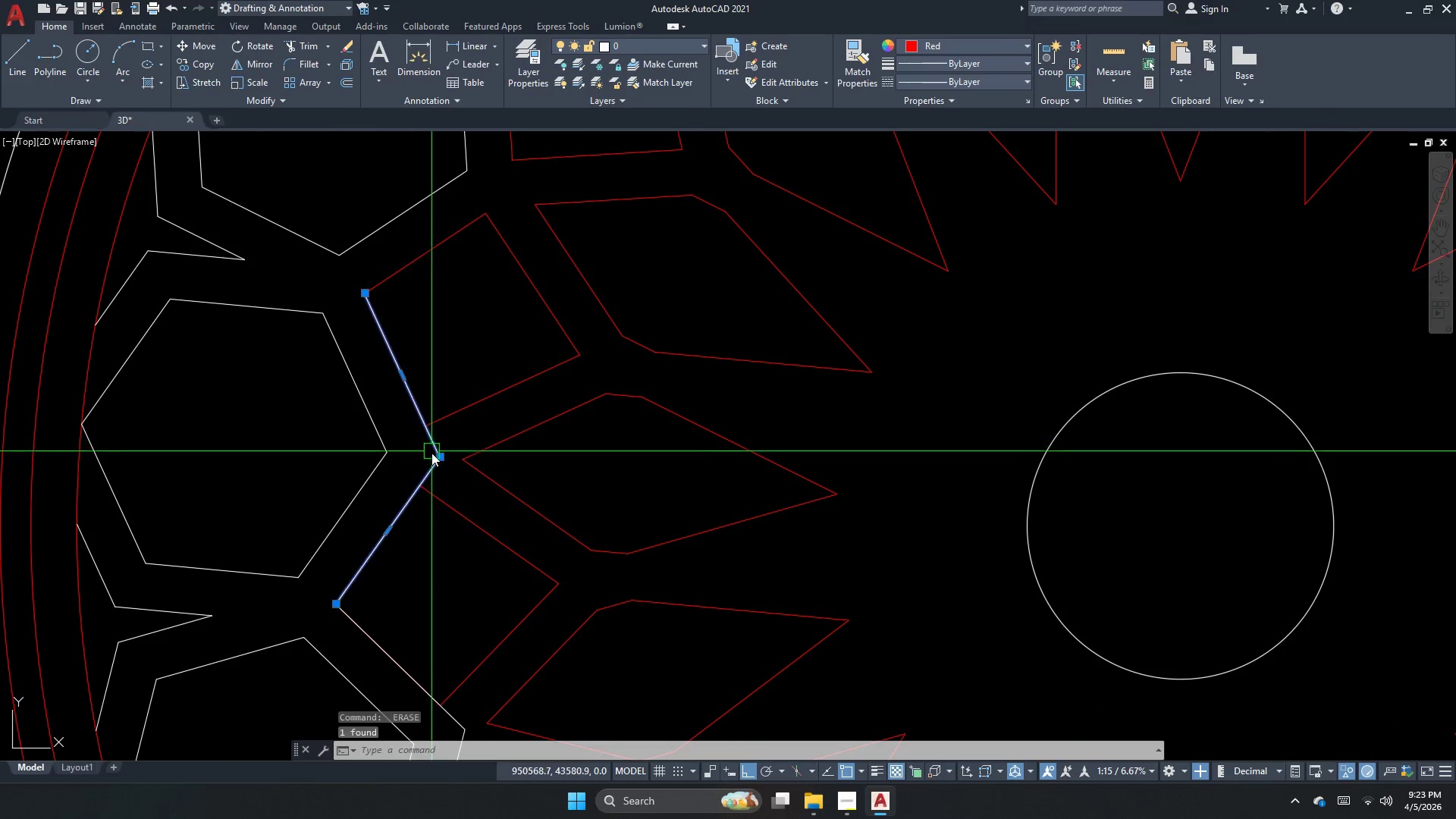 
key(Space)
 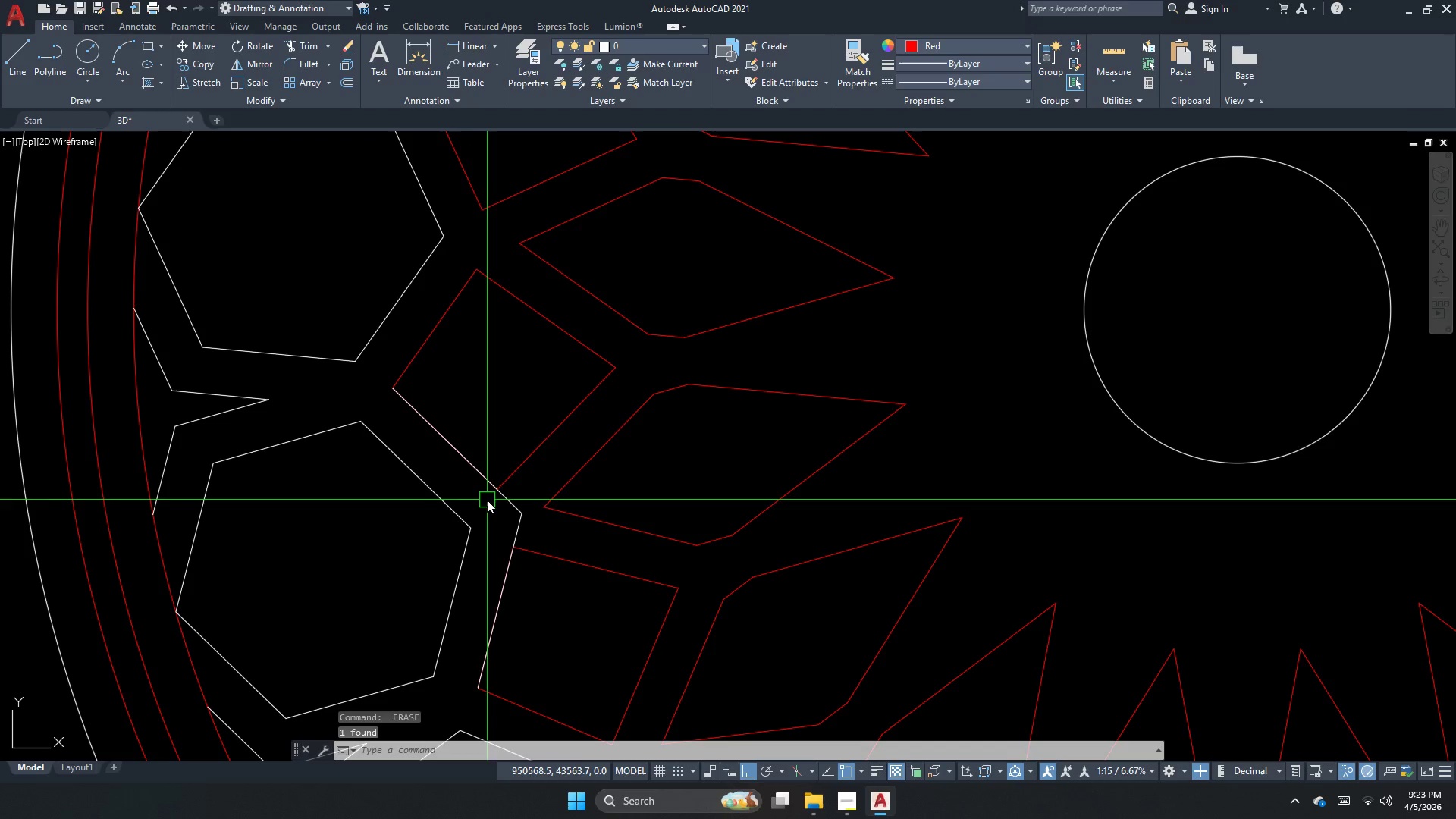 
left_click([513, 501])
 